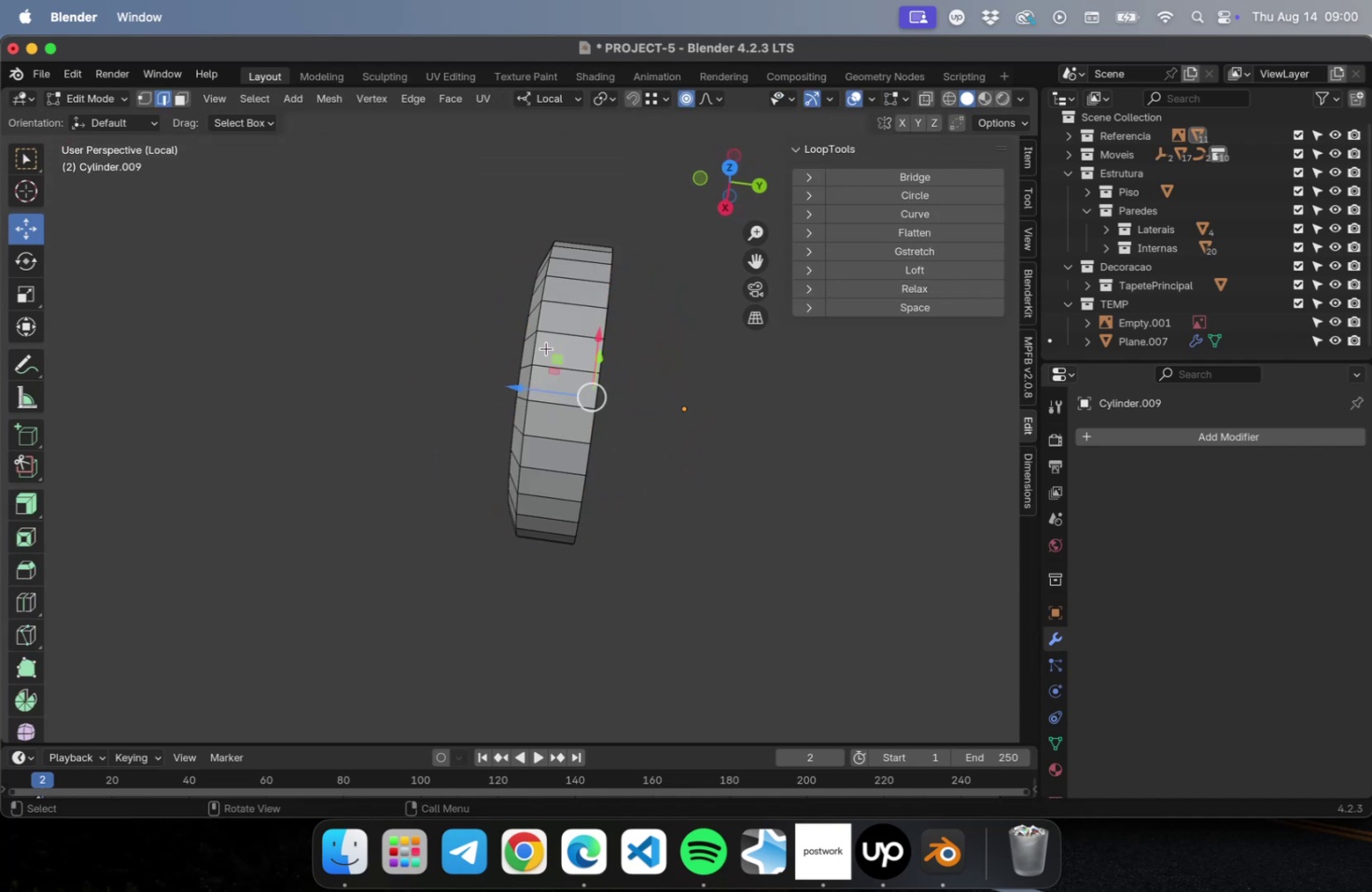 
key(Meta+CommandLeft)
 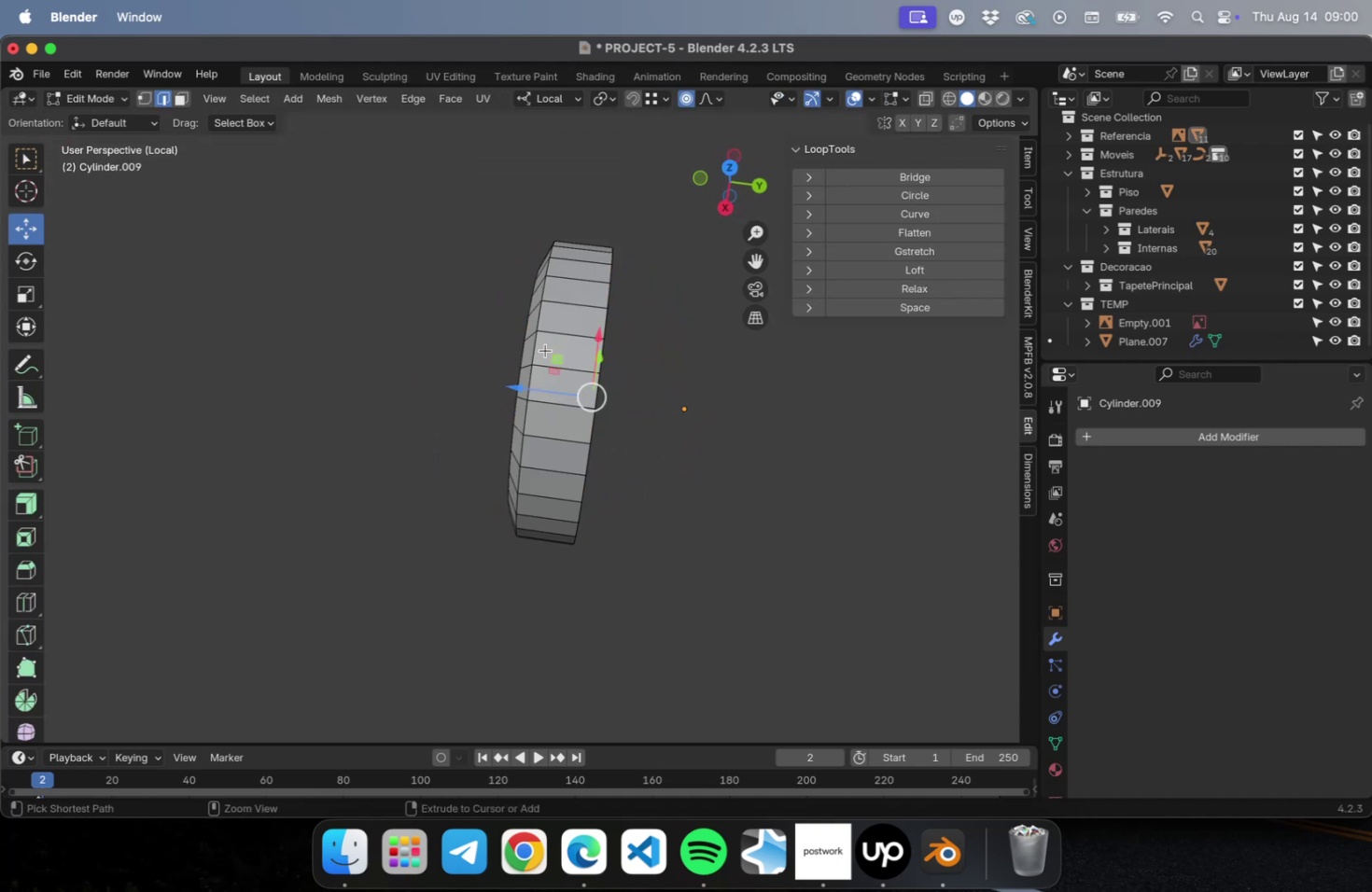 
key(Meta+R)
 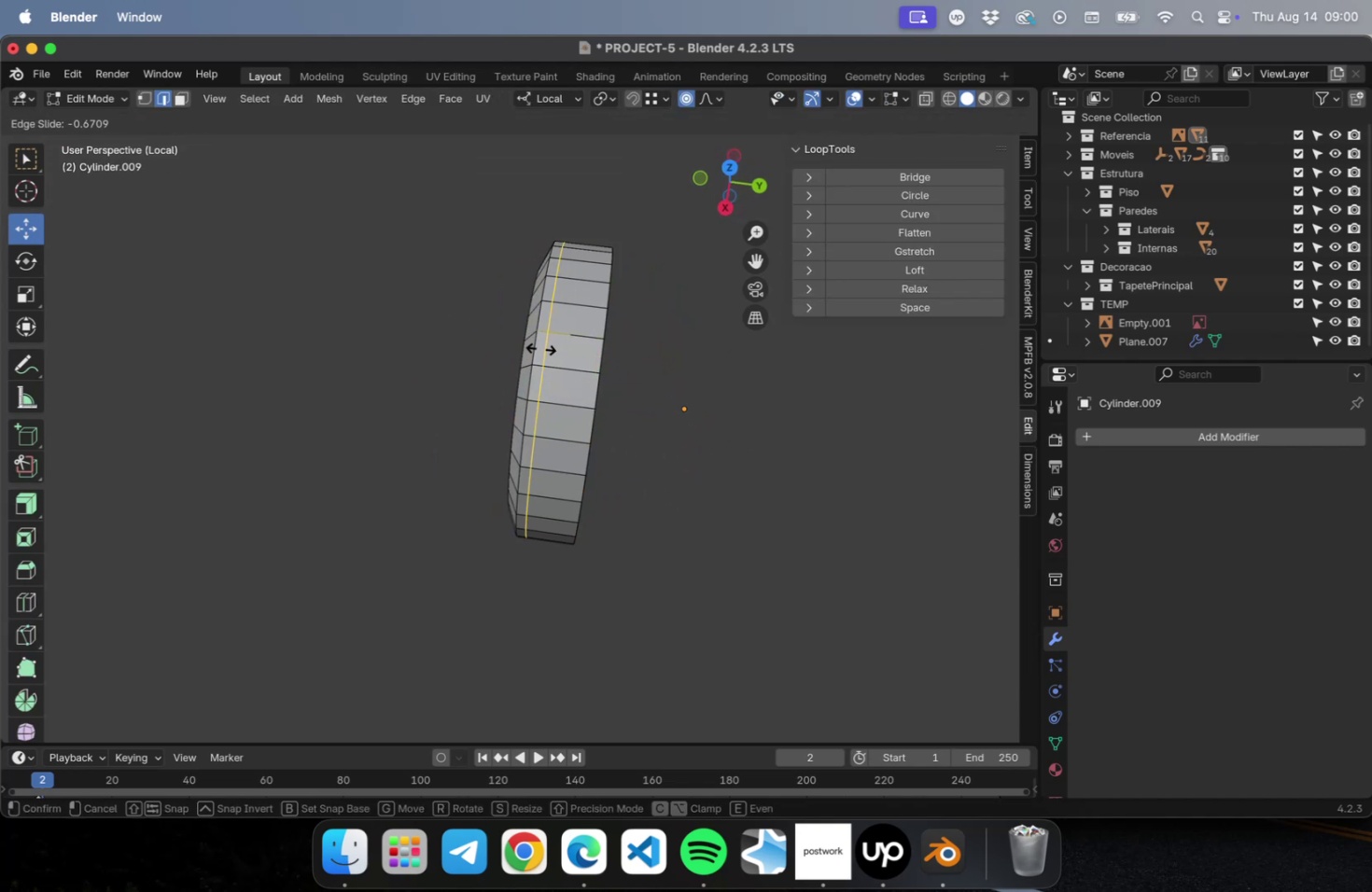 
left_click([537, 351])
 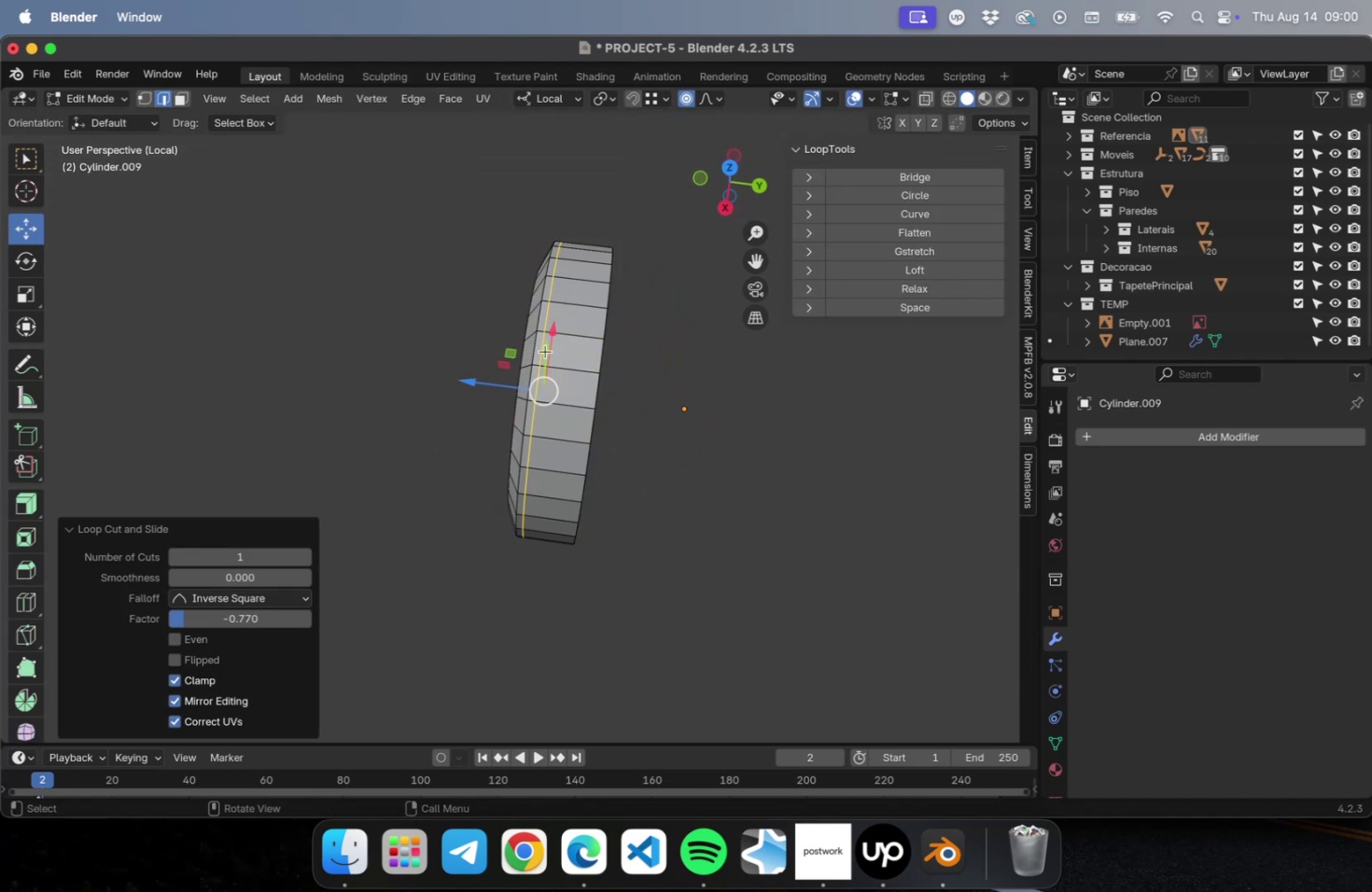 
key(Meta+R)
 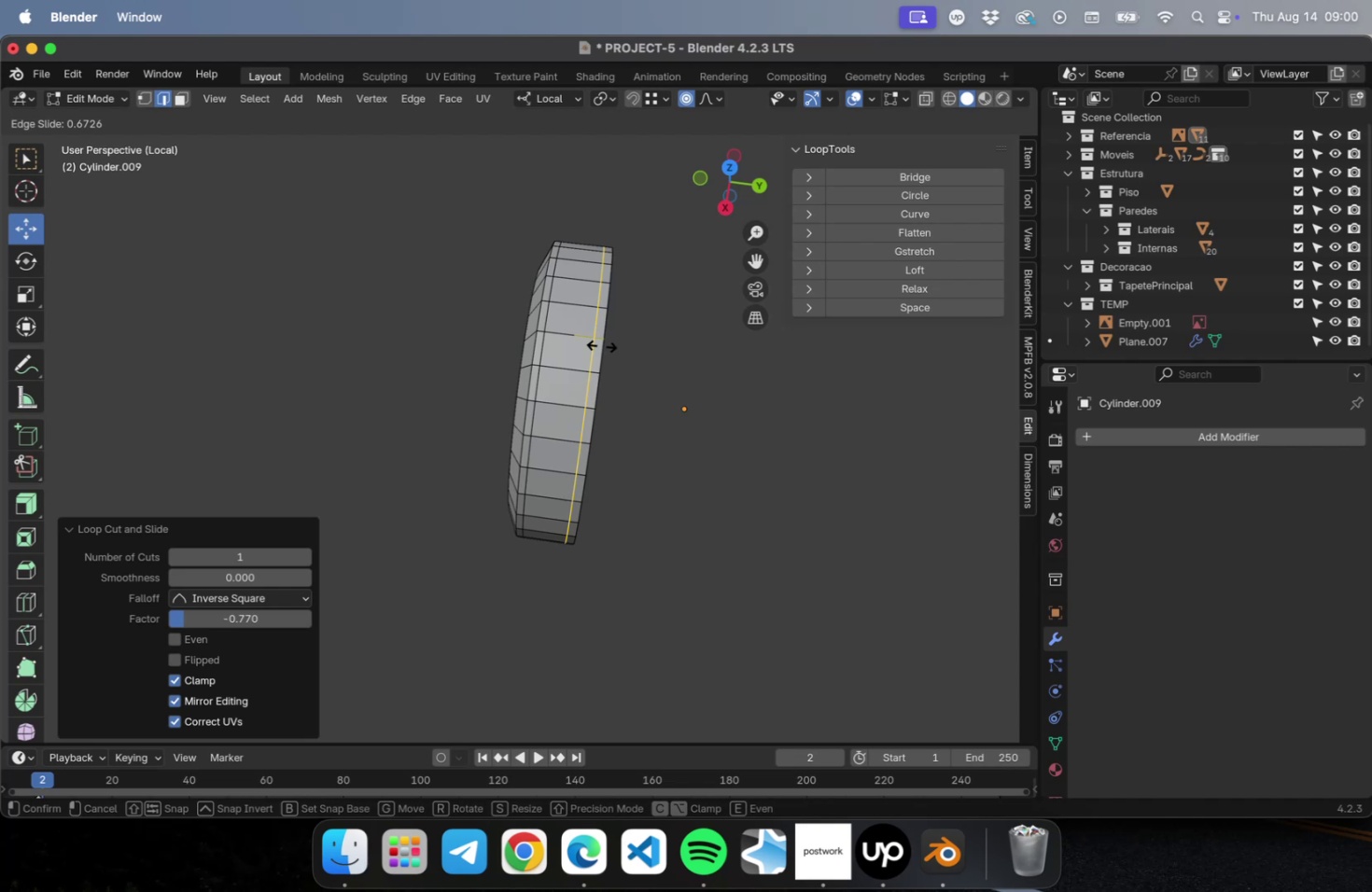 
left_click([602, 344])
 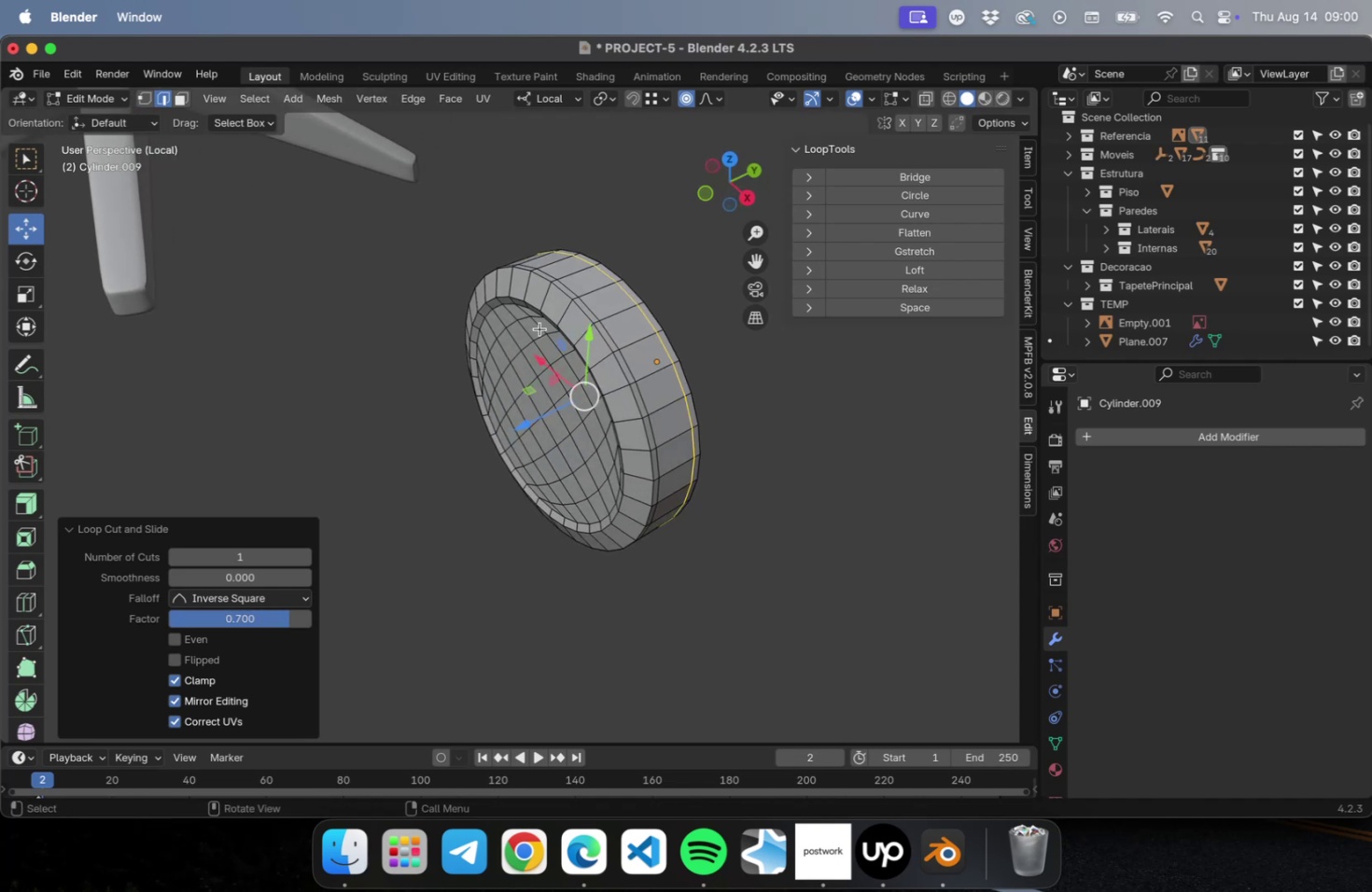 
scroll: coordinate [505, 328], scroll_direction: up, amount: 4.0
 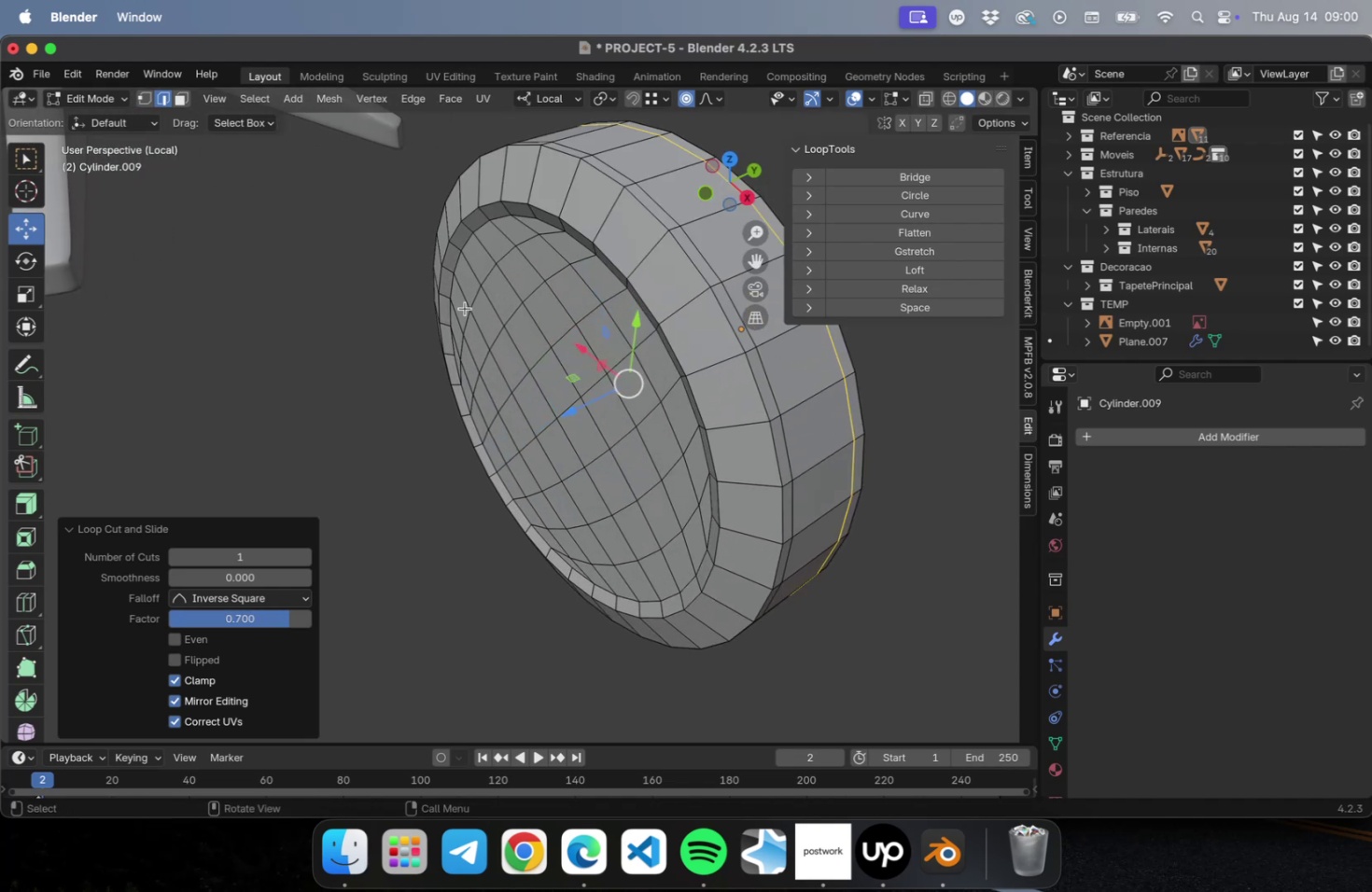 
key(Meta+R)
 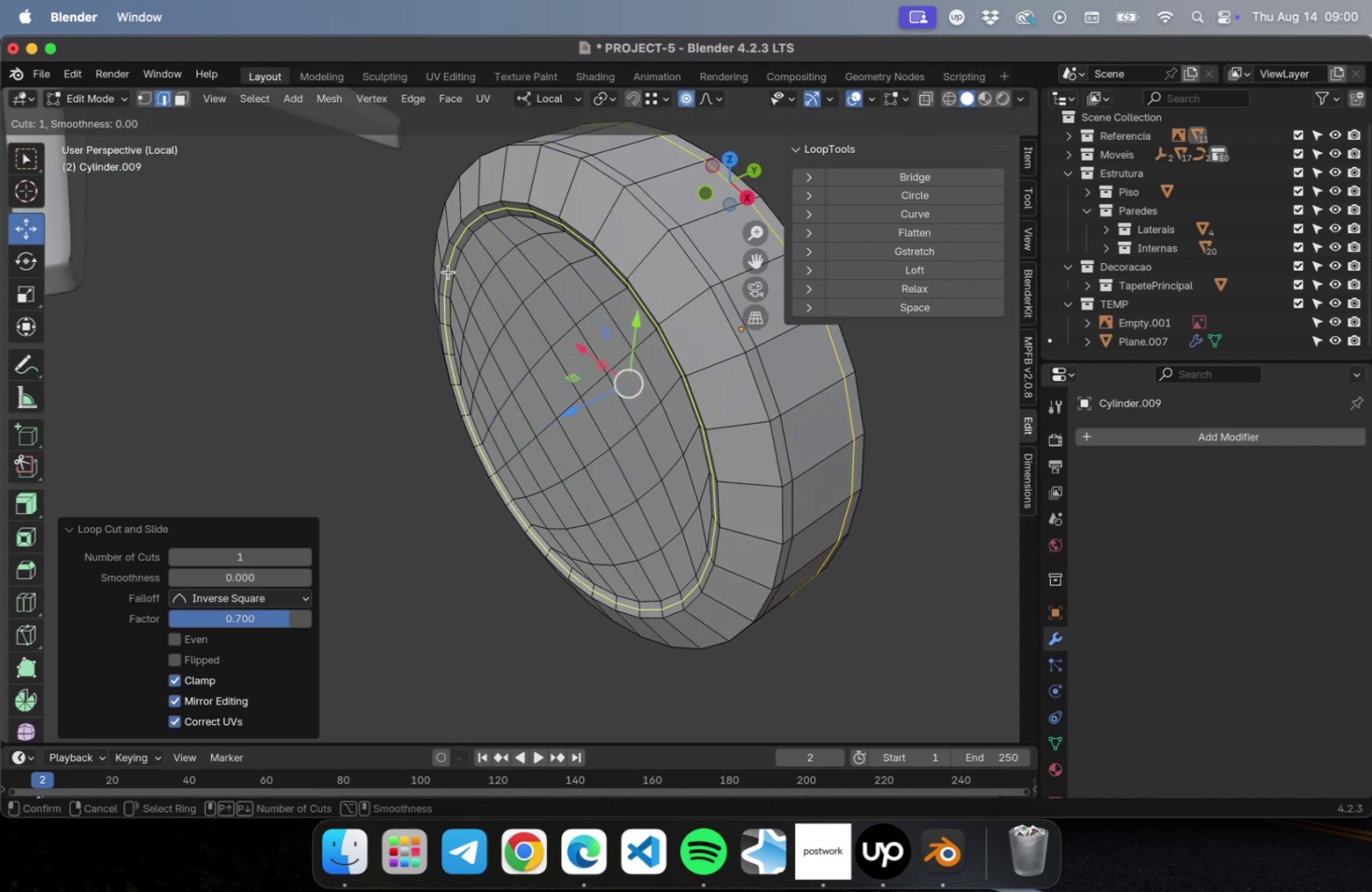 
left_click([448, 272])
 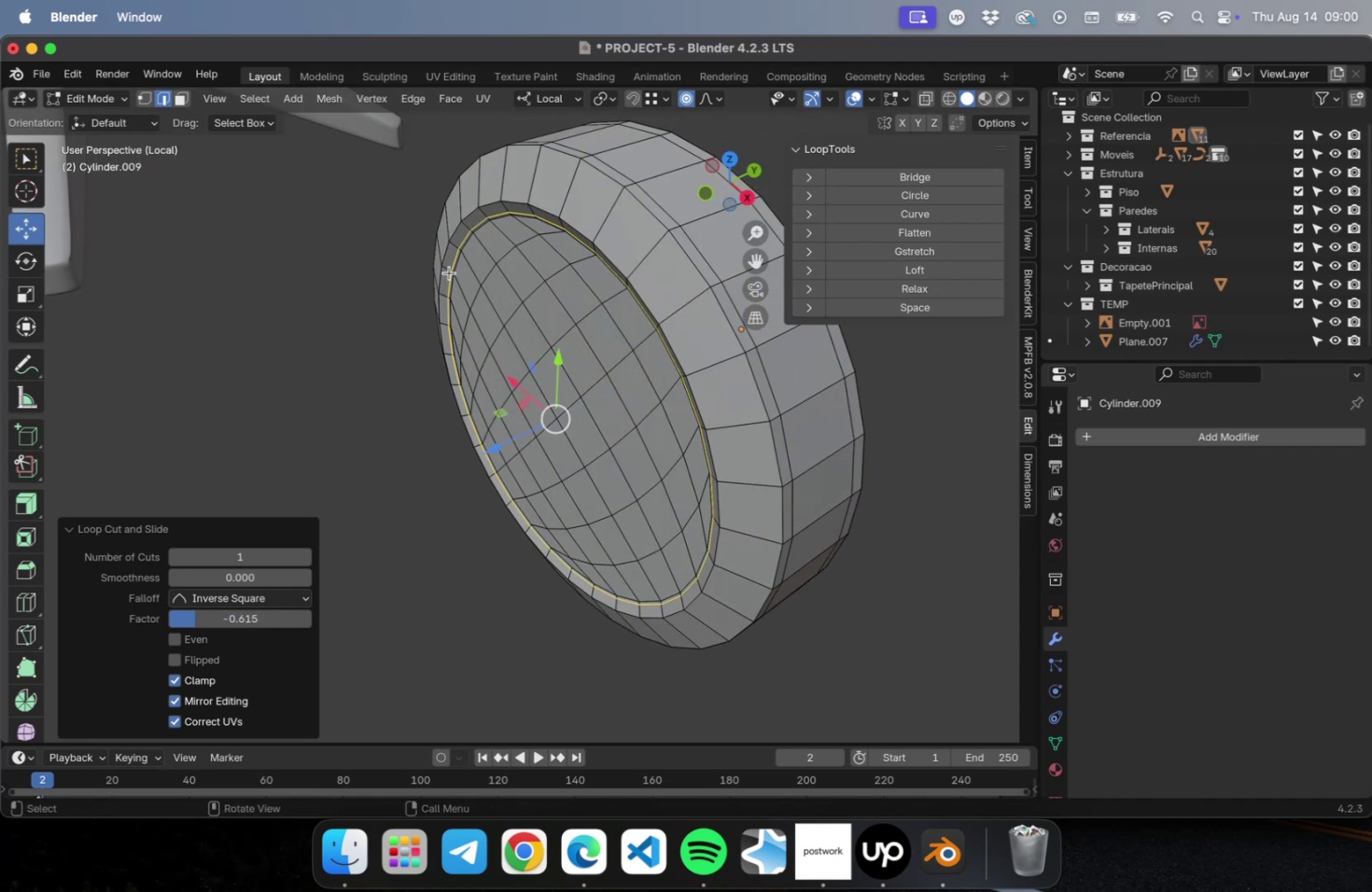 
key(Meta+CommandLeft)
 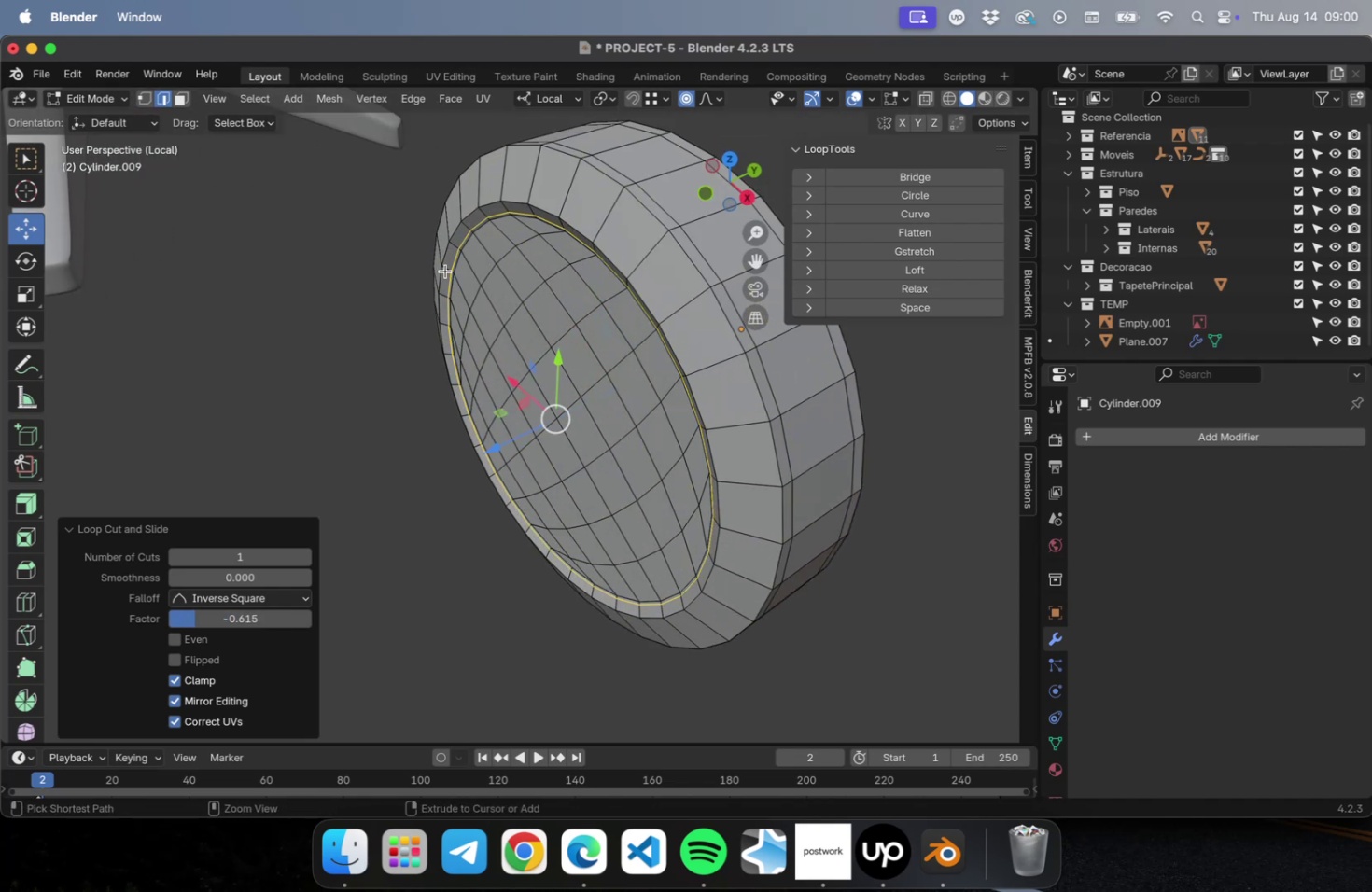 
key(Meta+R)
 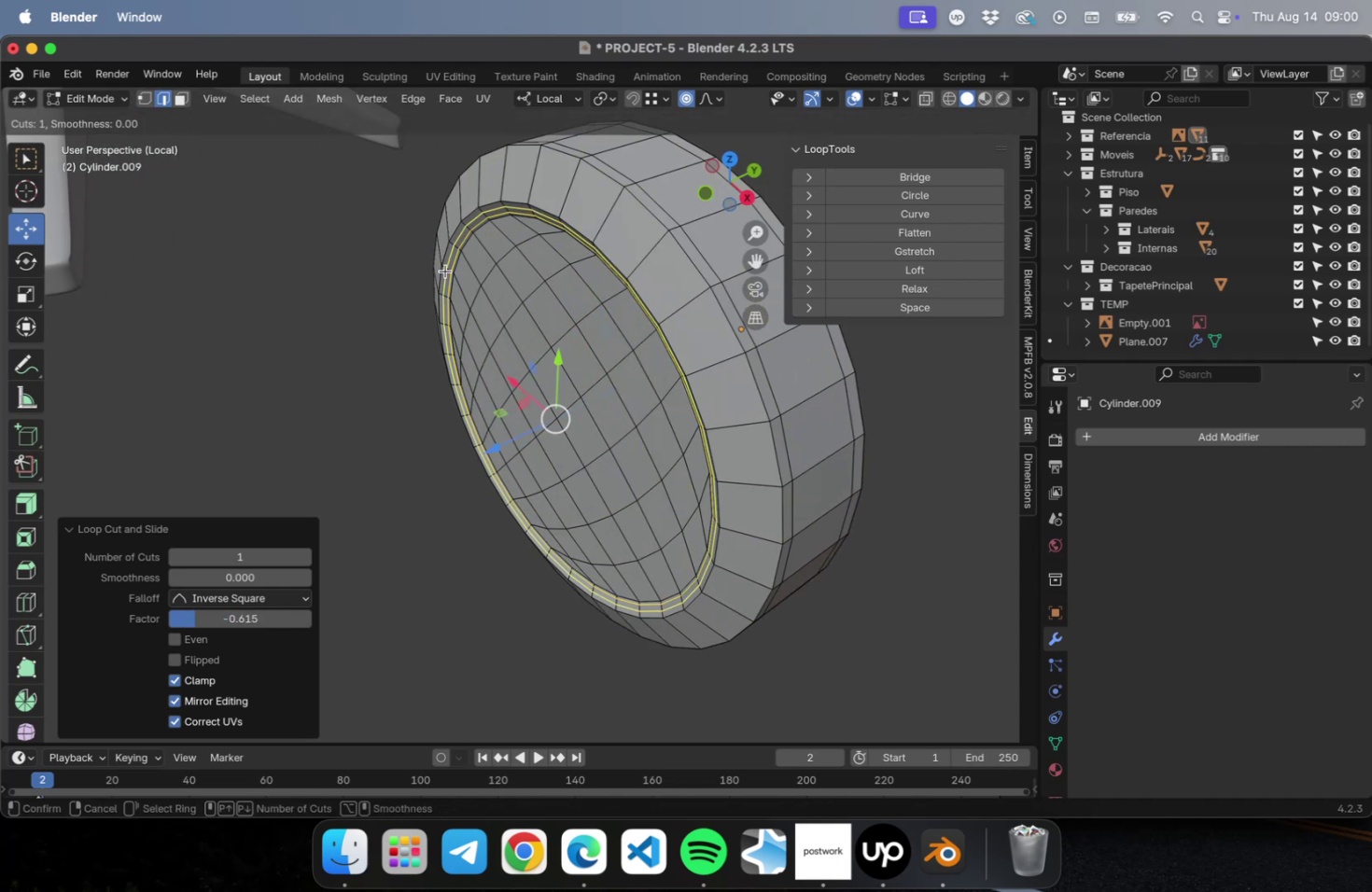 
left_click([445, 271])
 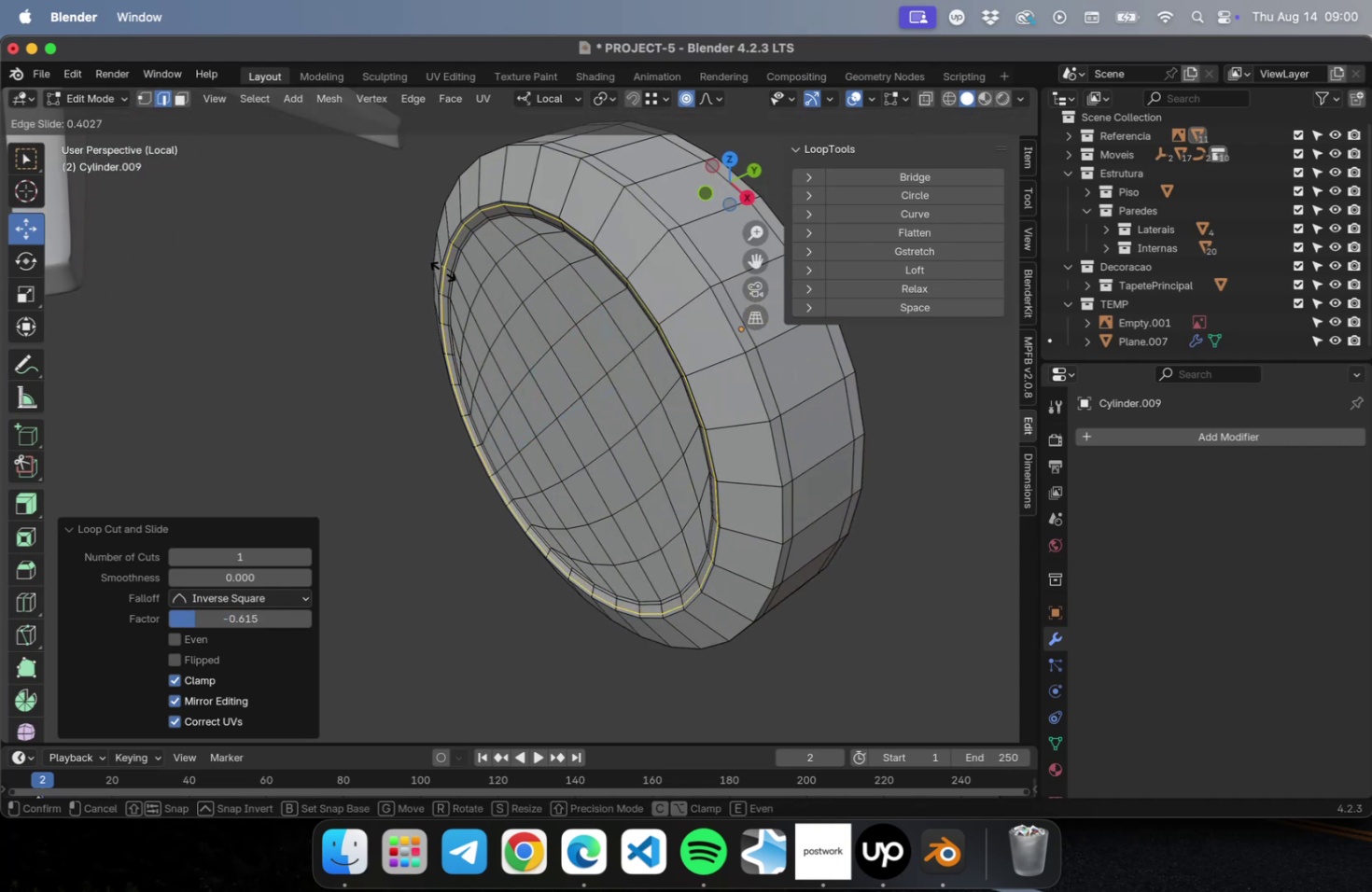 
left_click([442, 271])
 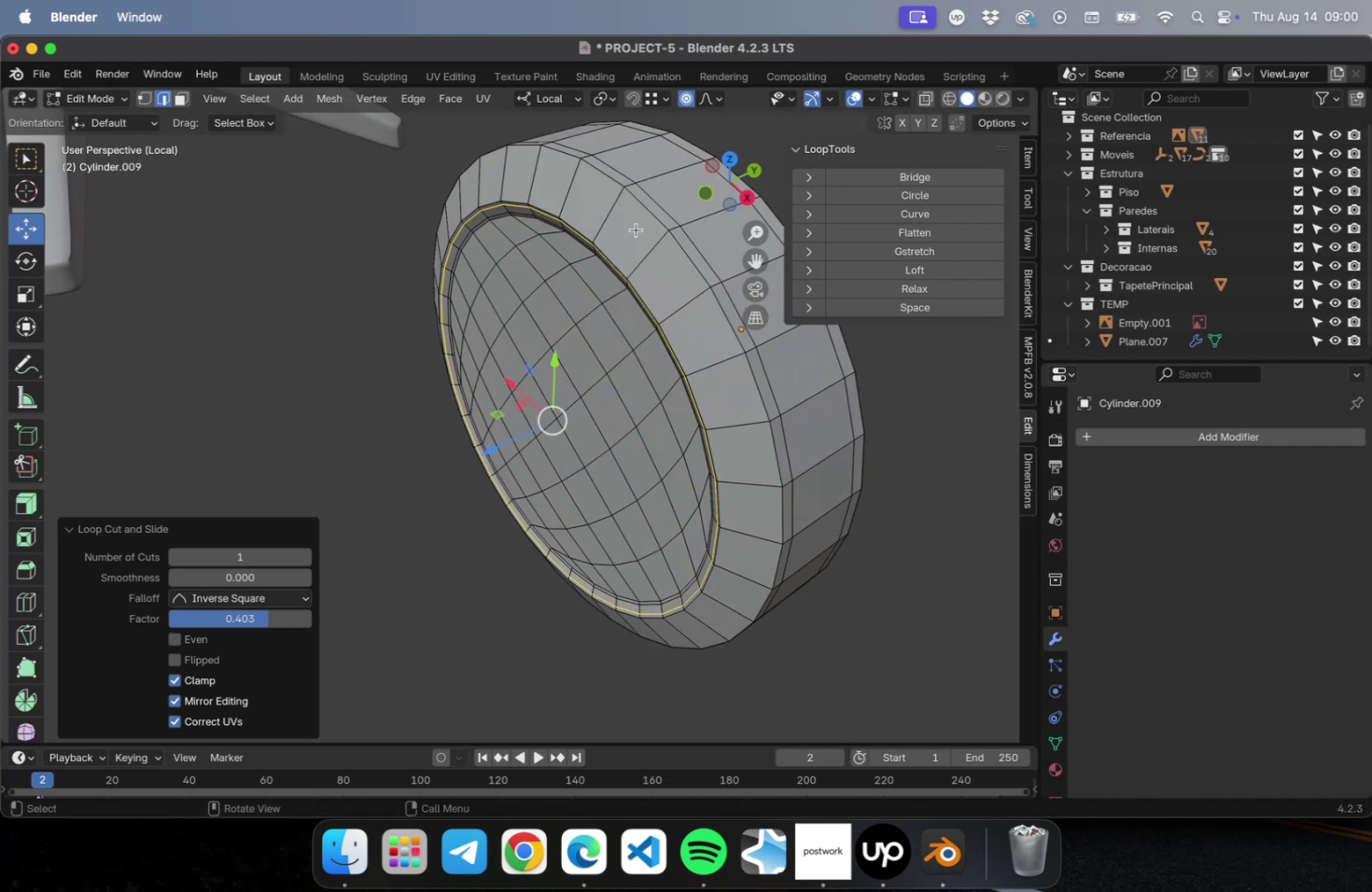 
key(Meta+R)
 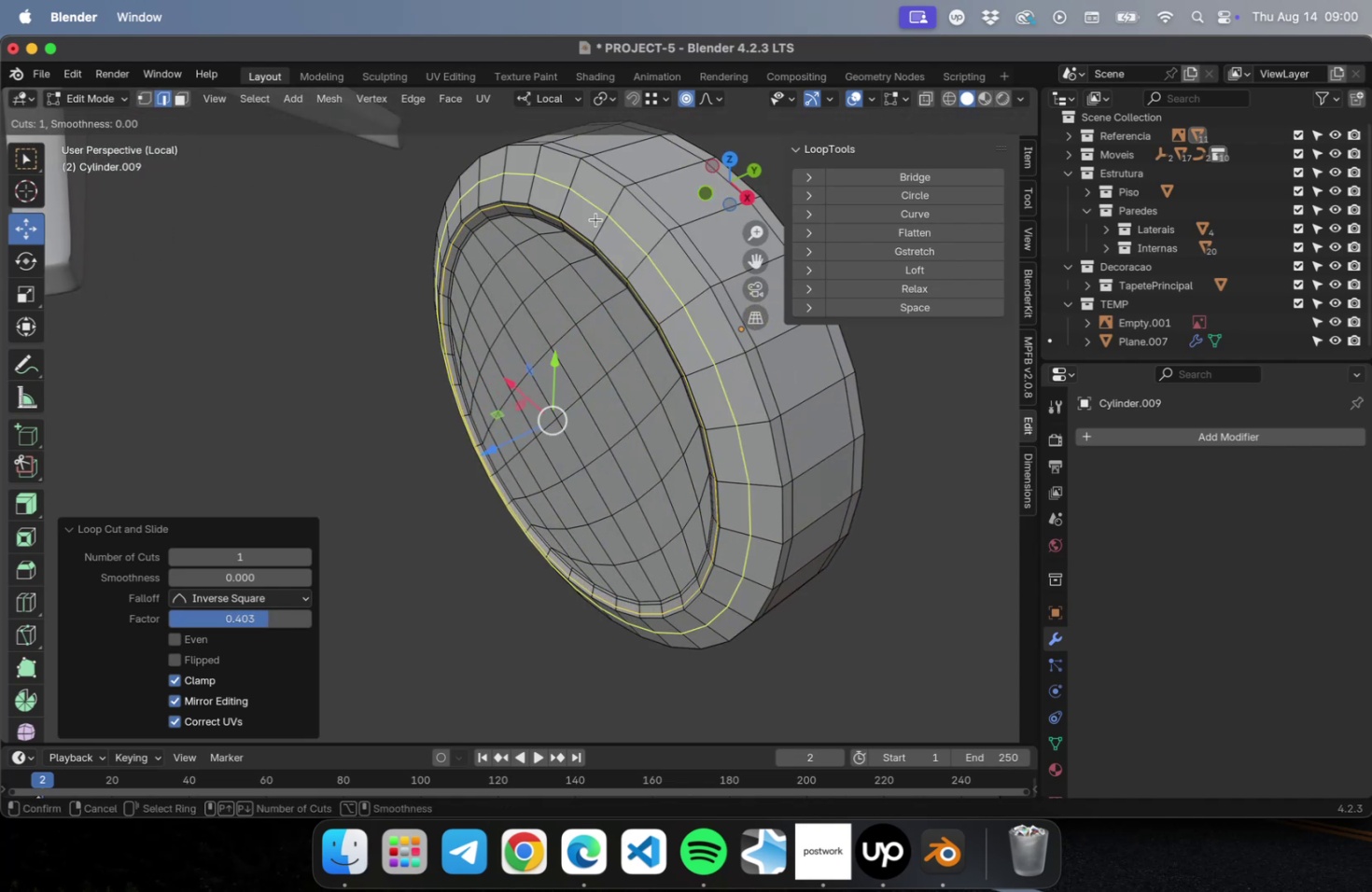 
left_click([595, 219])
 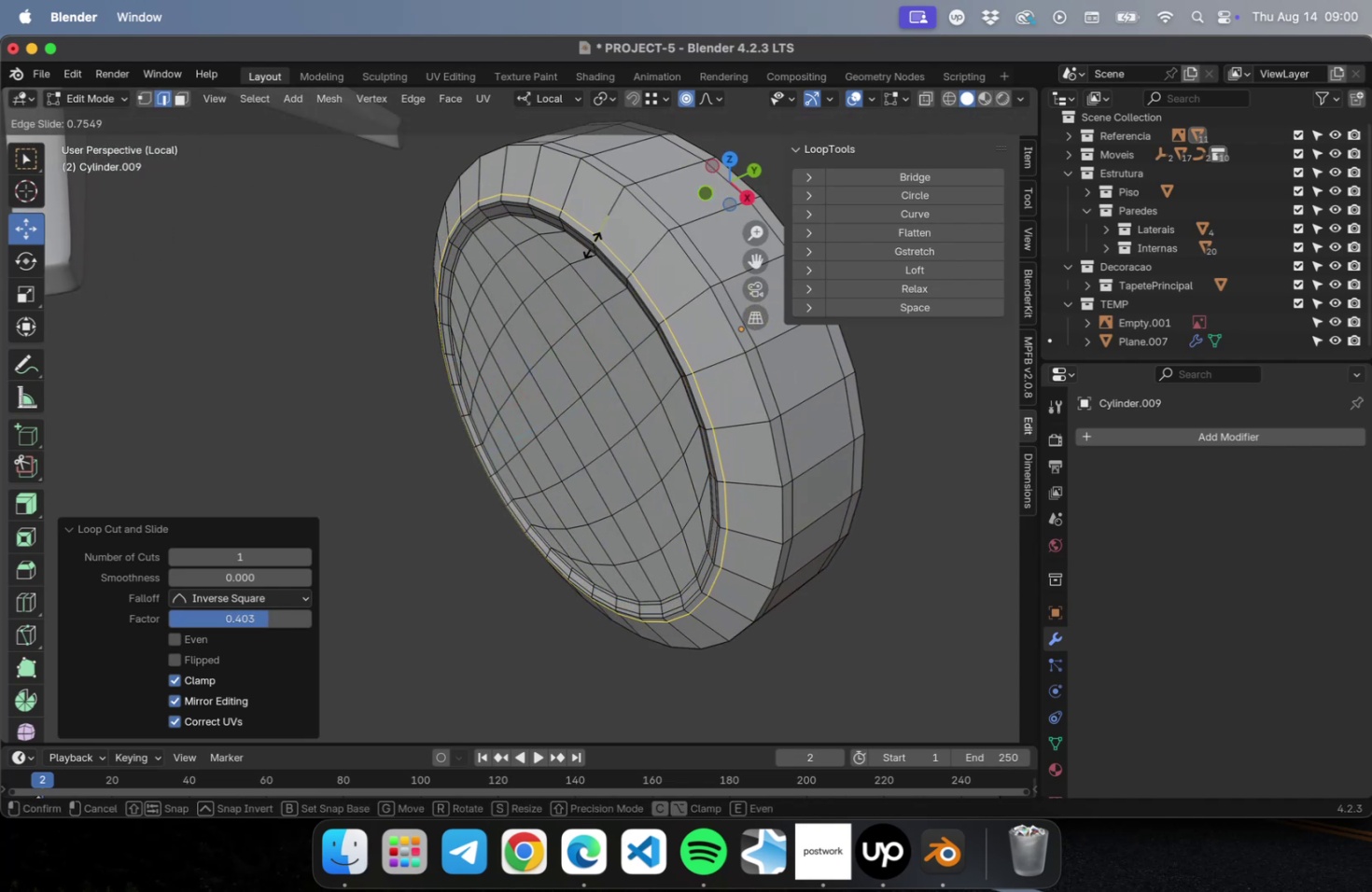 
left_click([592, 244])
 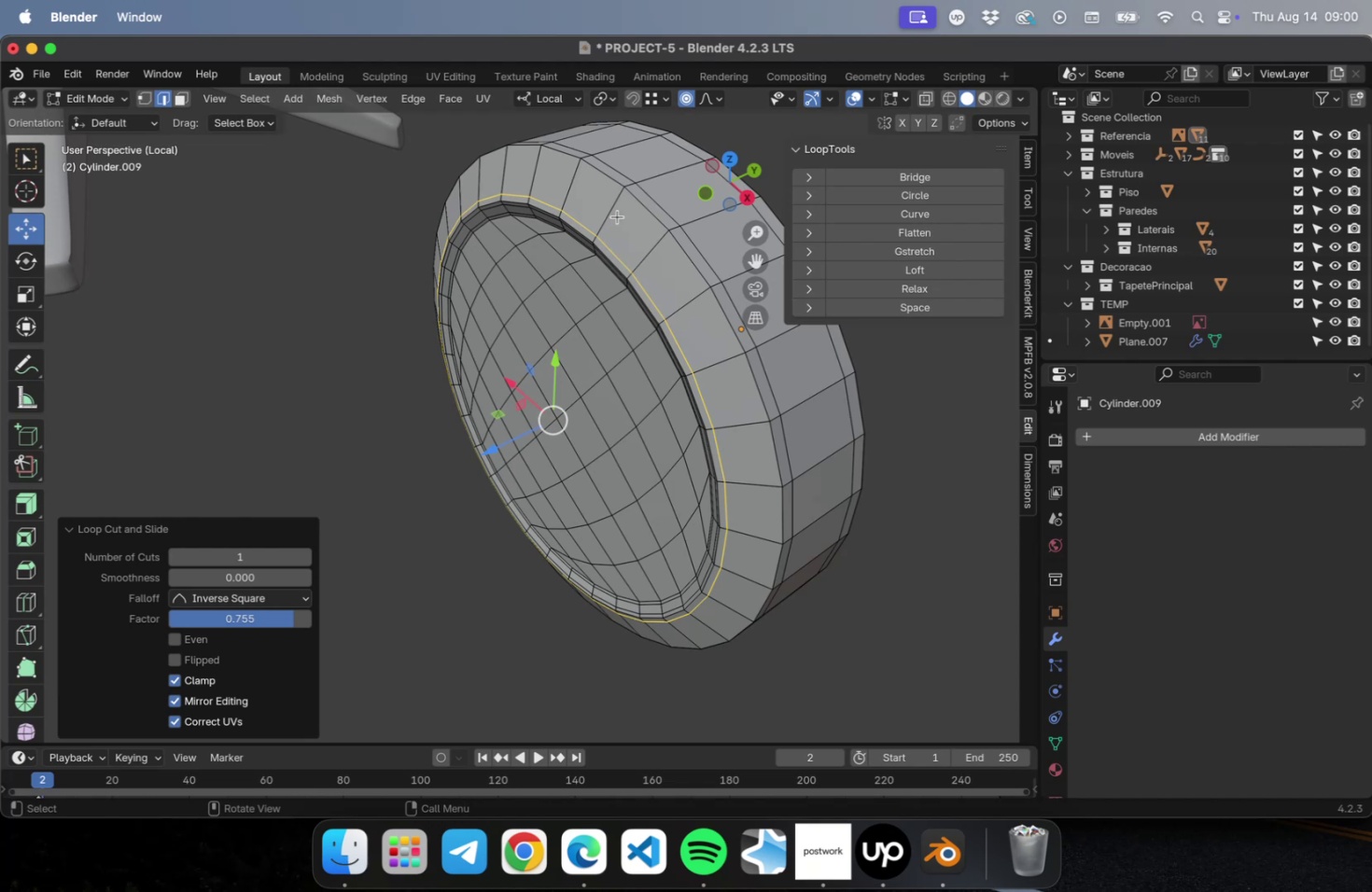 
key(Meta+CommandLeft)
 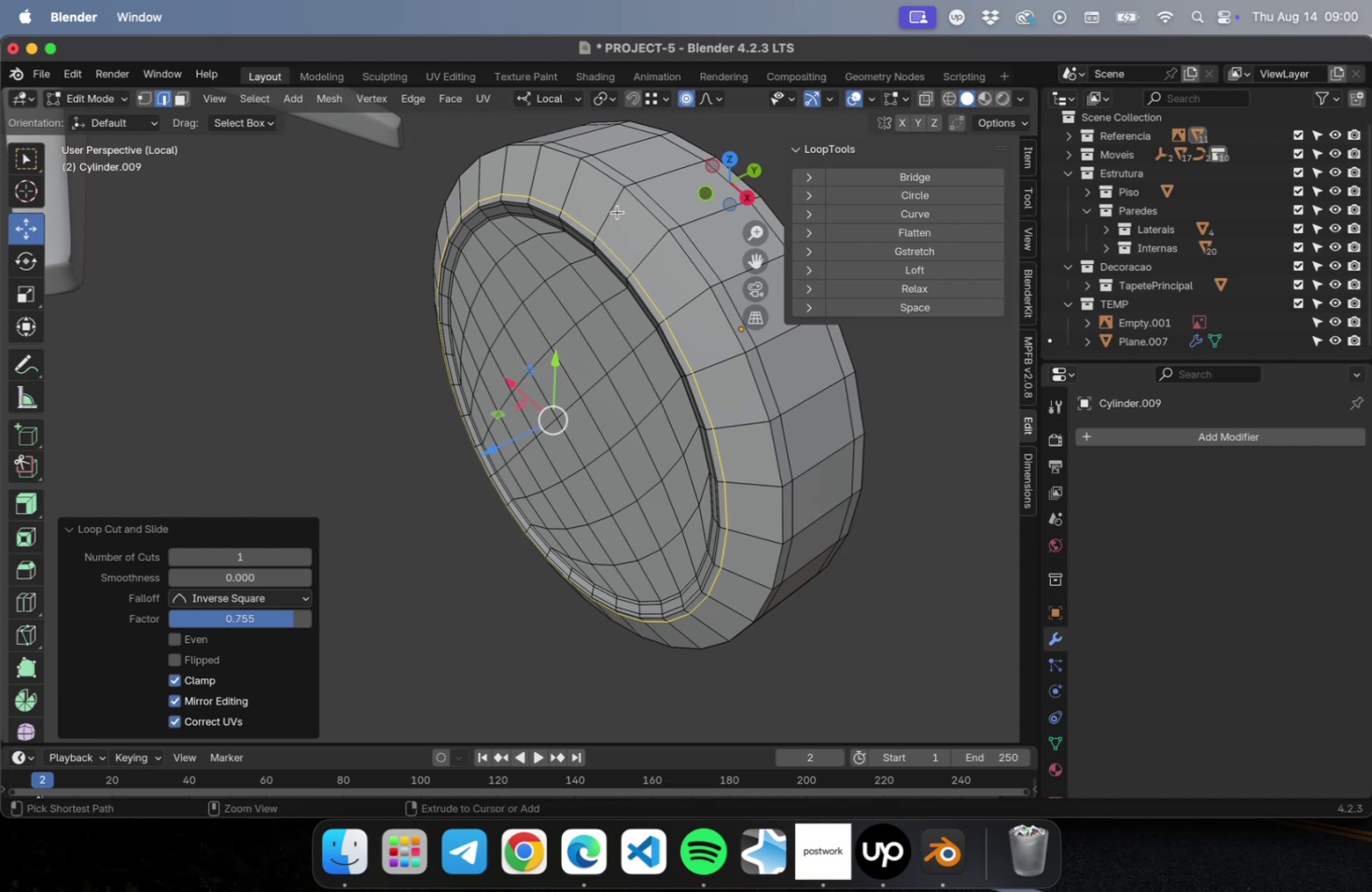 
key(Meta+R)
 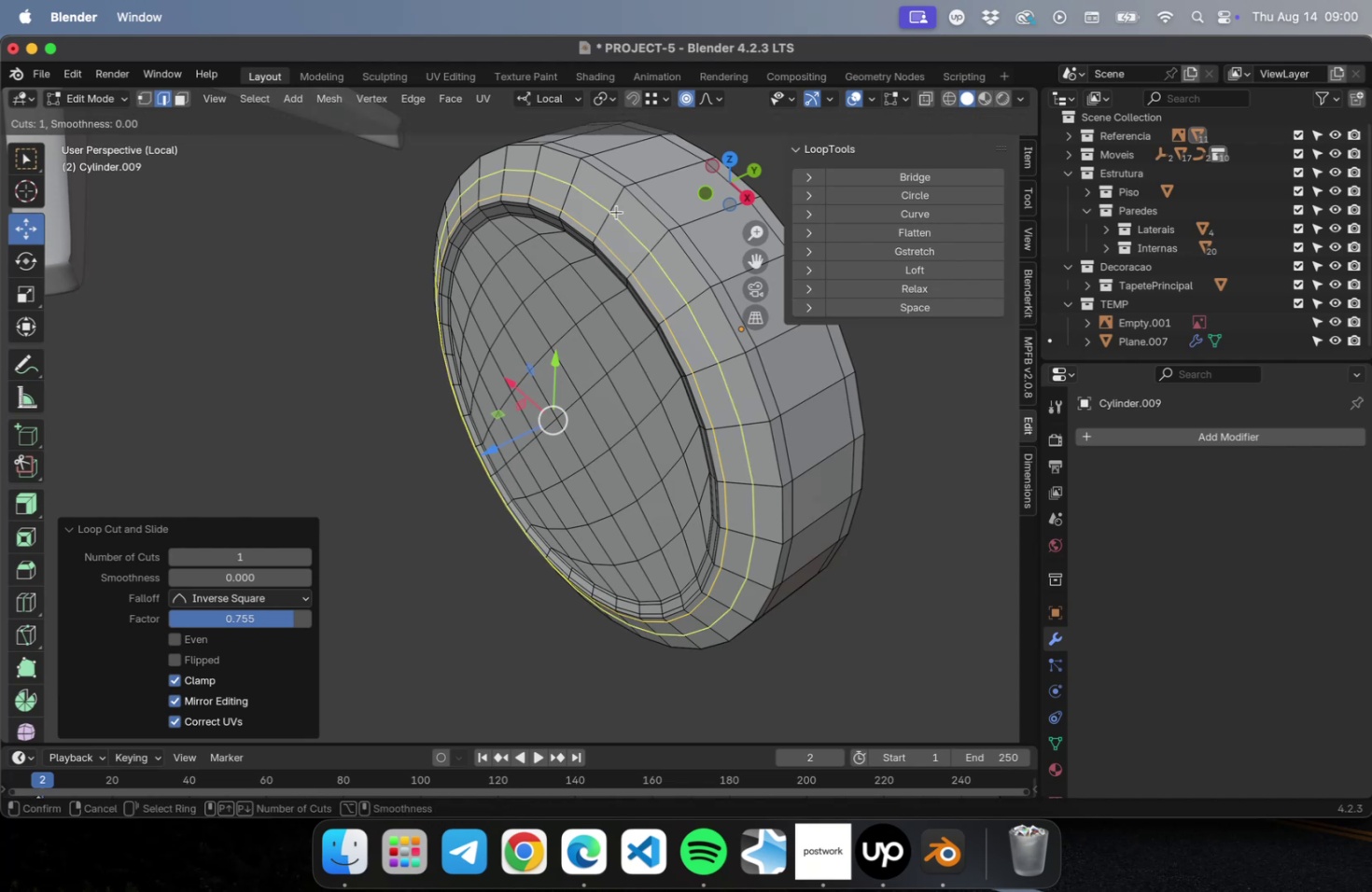 
left_click([616, 212])
 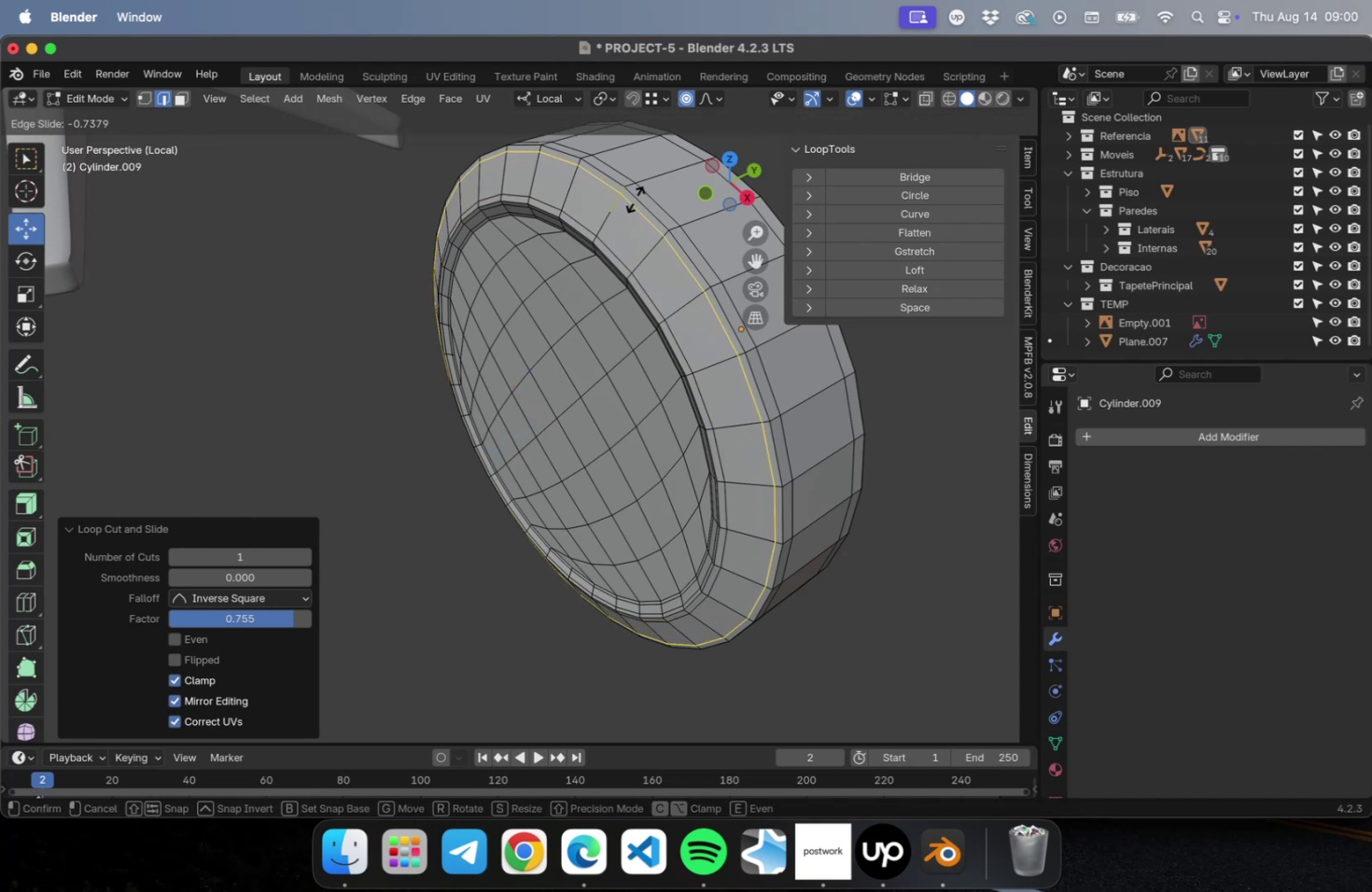 
left_click([637, 198])
 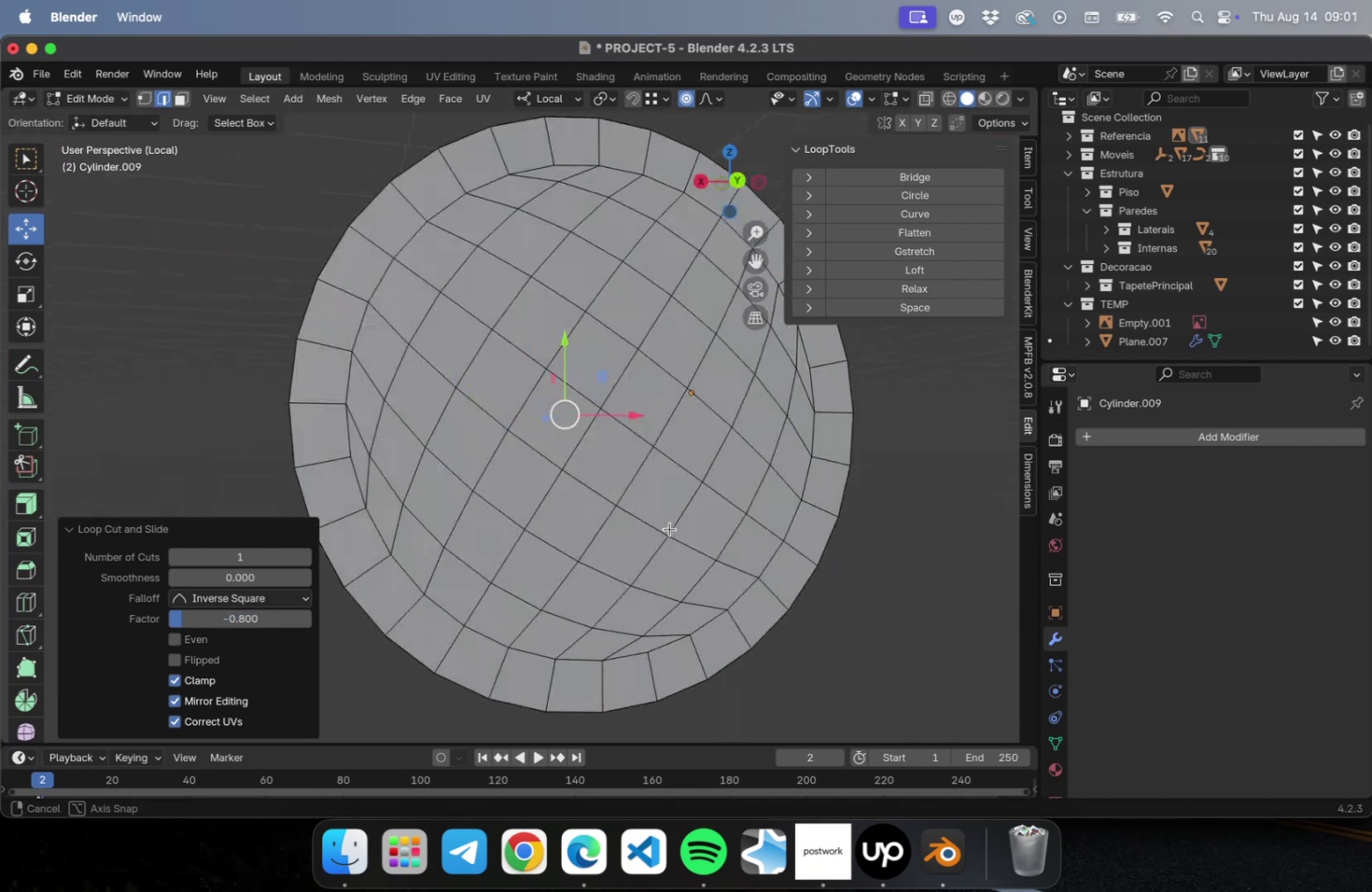 
key(Meta+CommandLeft)
 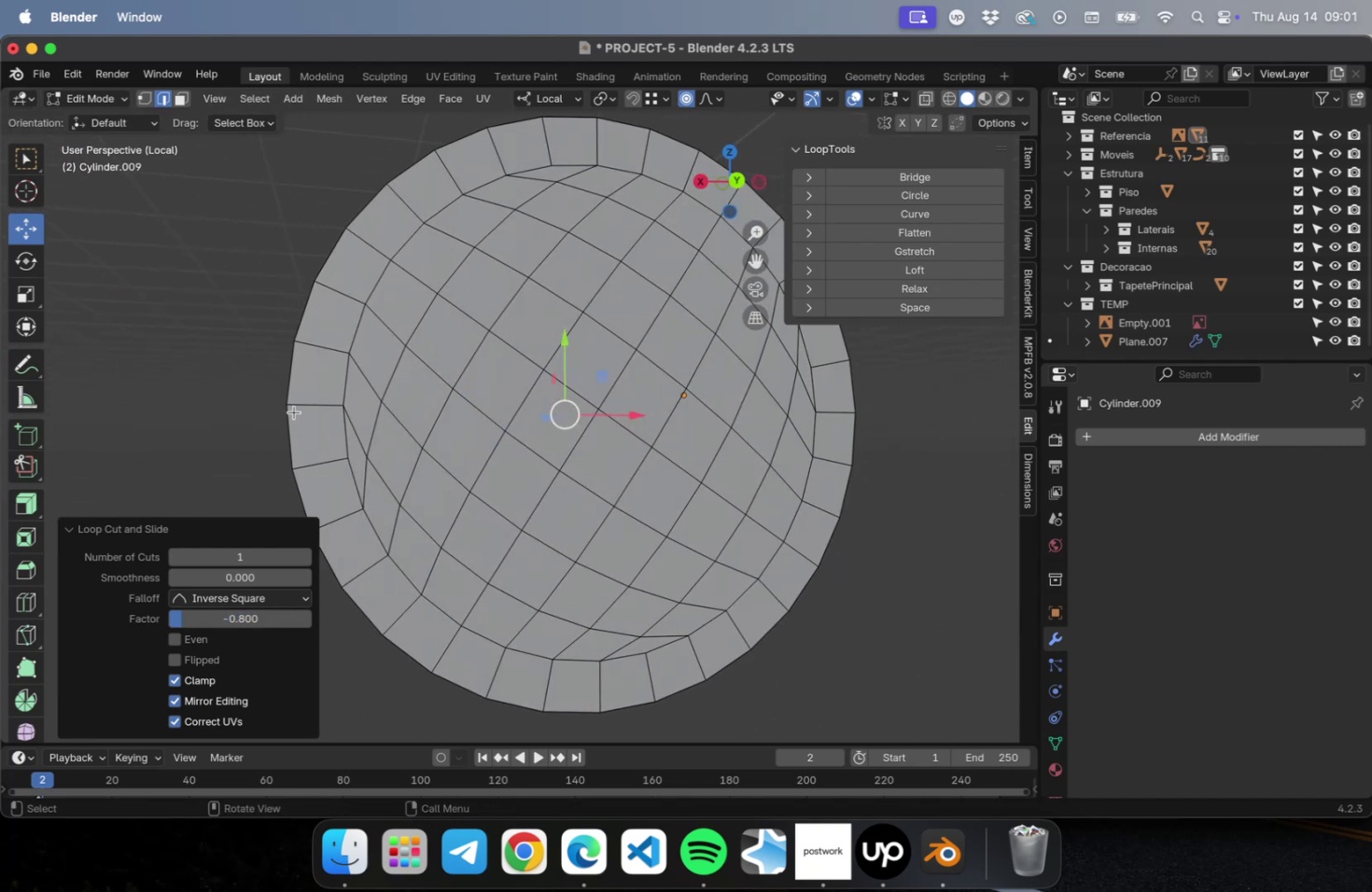 
key(Meta+R)
 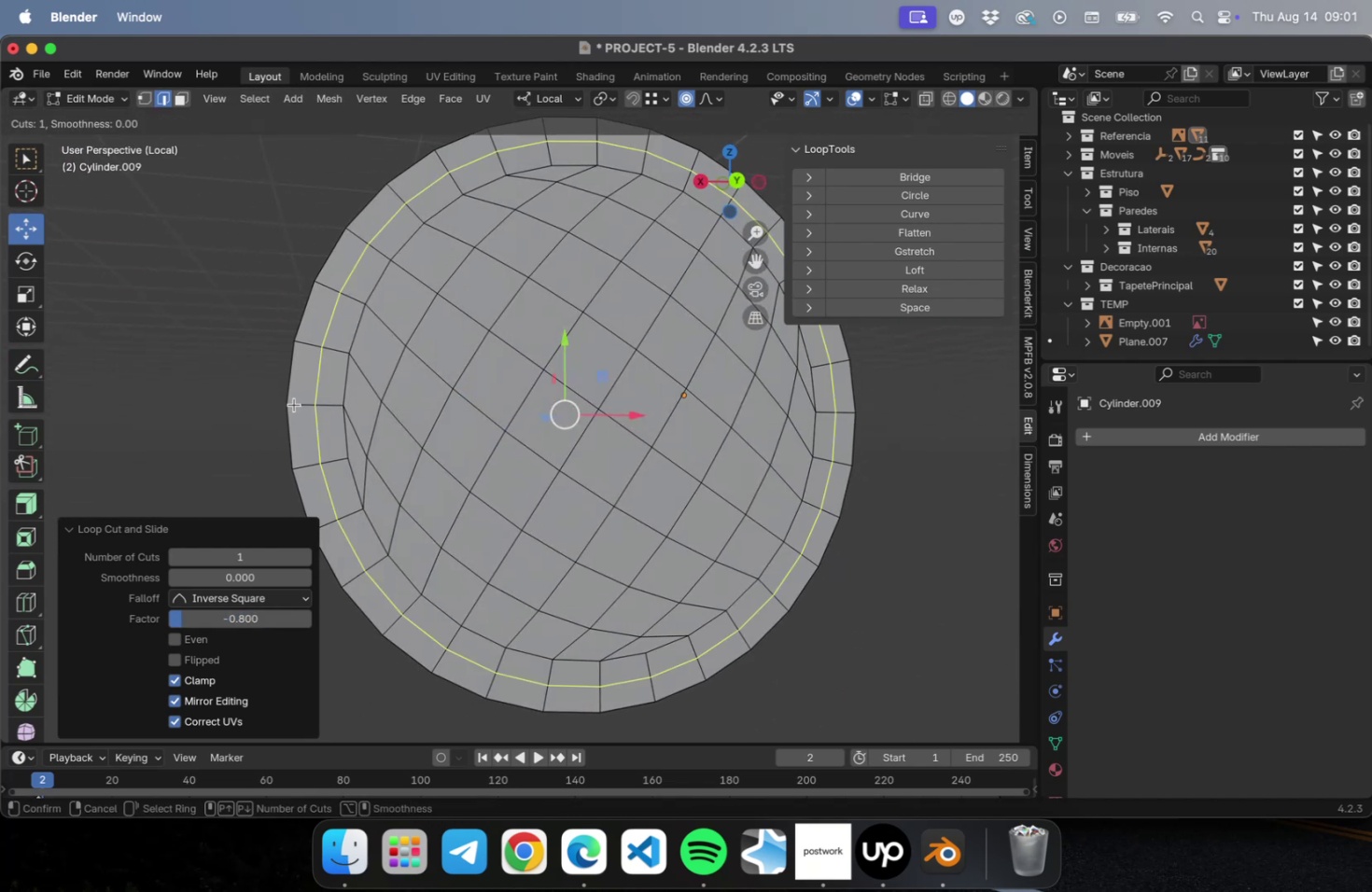 
left_click([294, 404])
 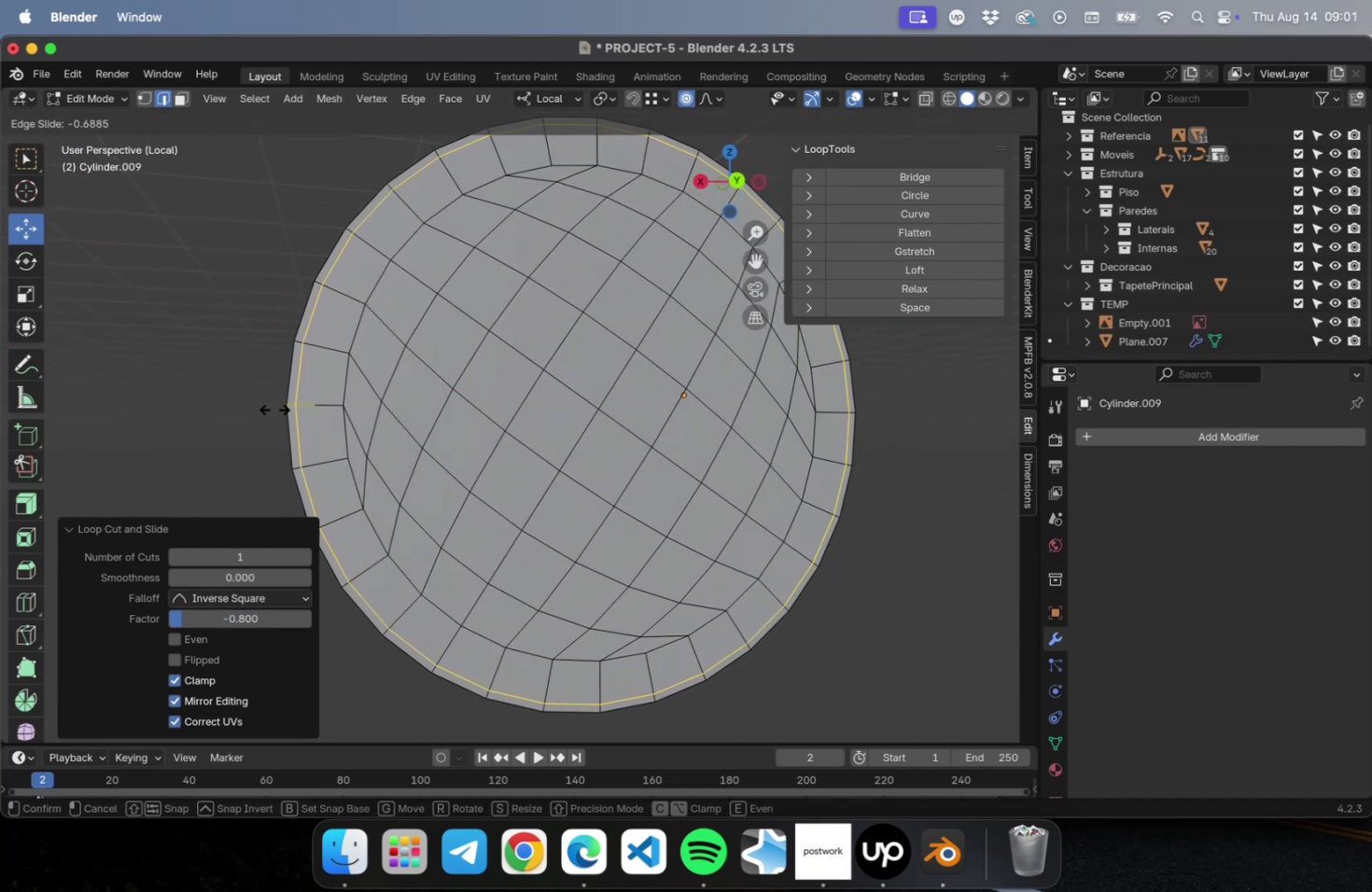 
left_click([274, 409])
 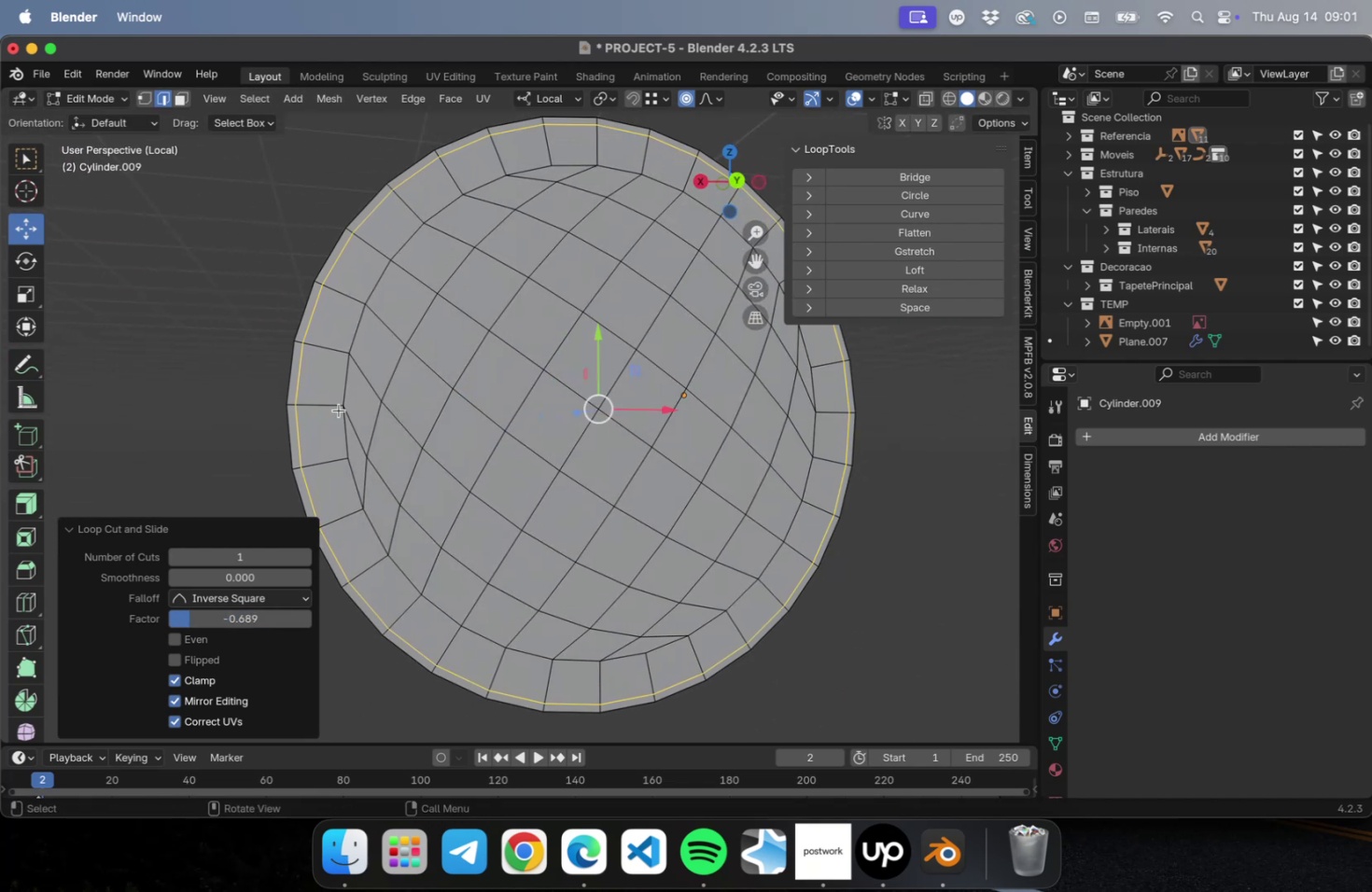 
key(Meta+CommandLeft)
 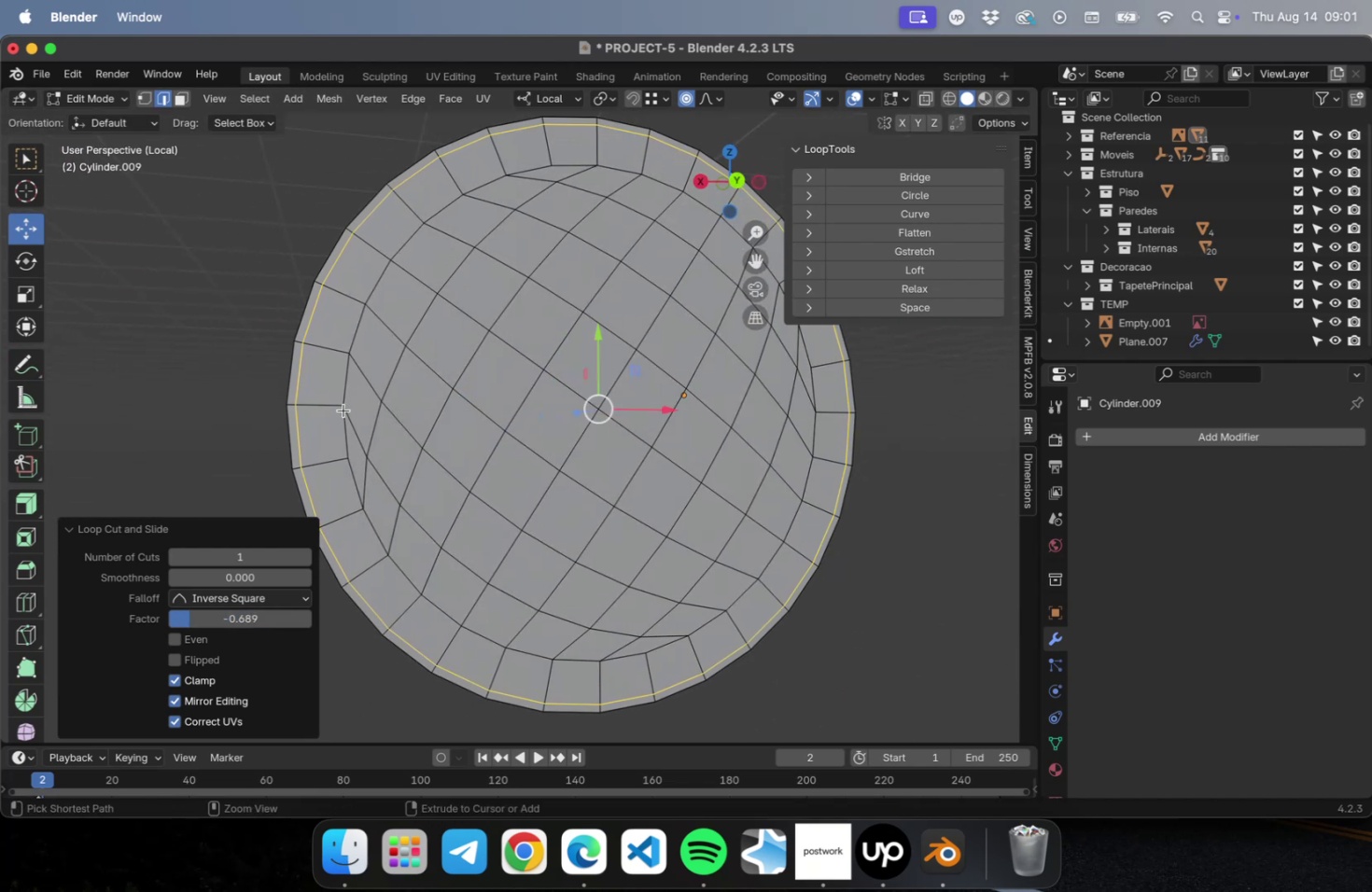 
key(Meta+R)
 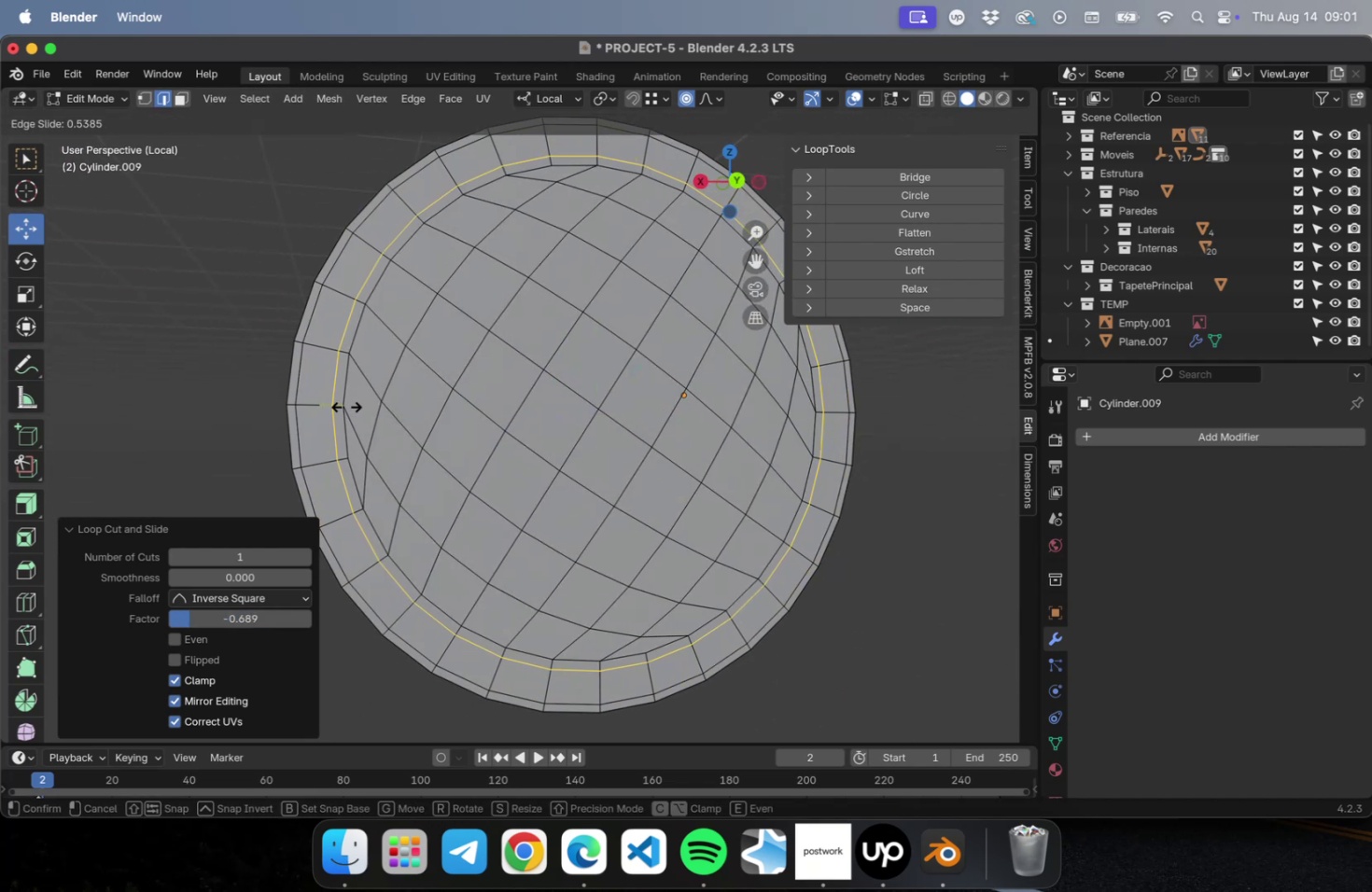 
left_click([349, 405])
 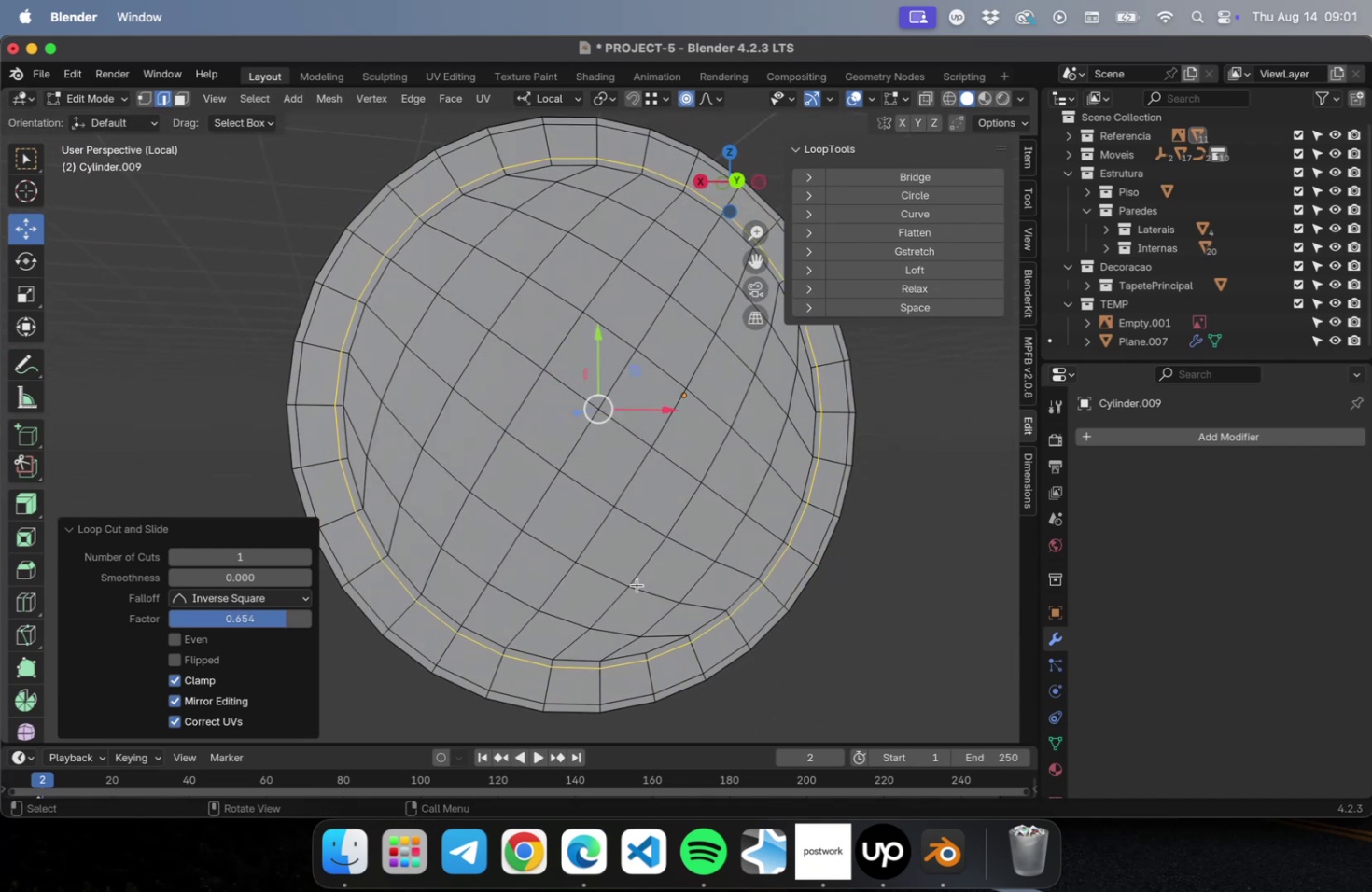 
key(Tab)
 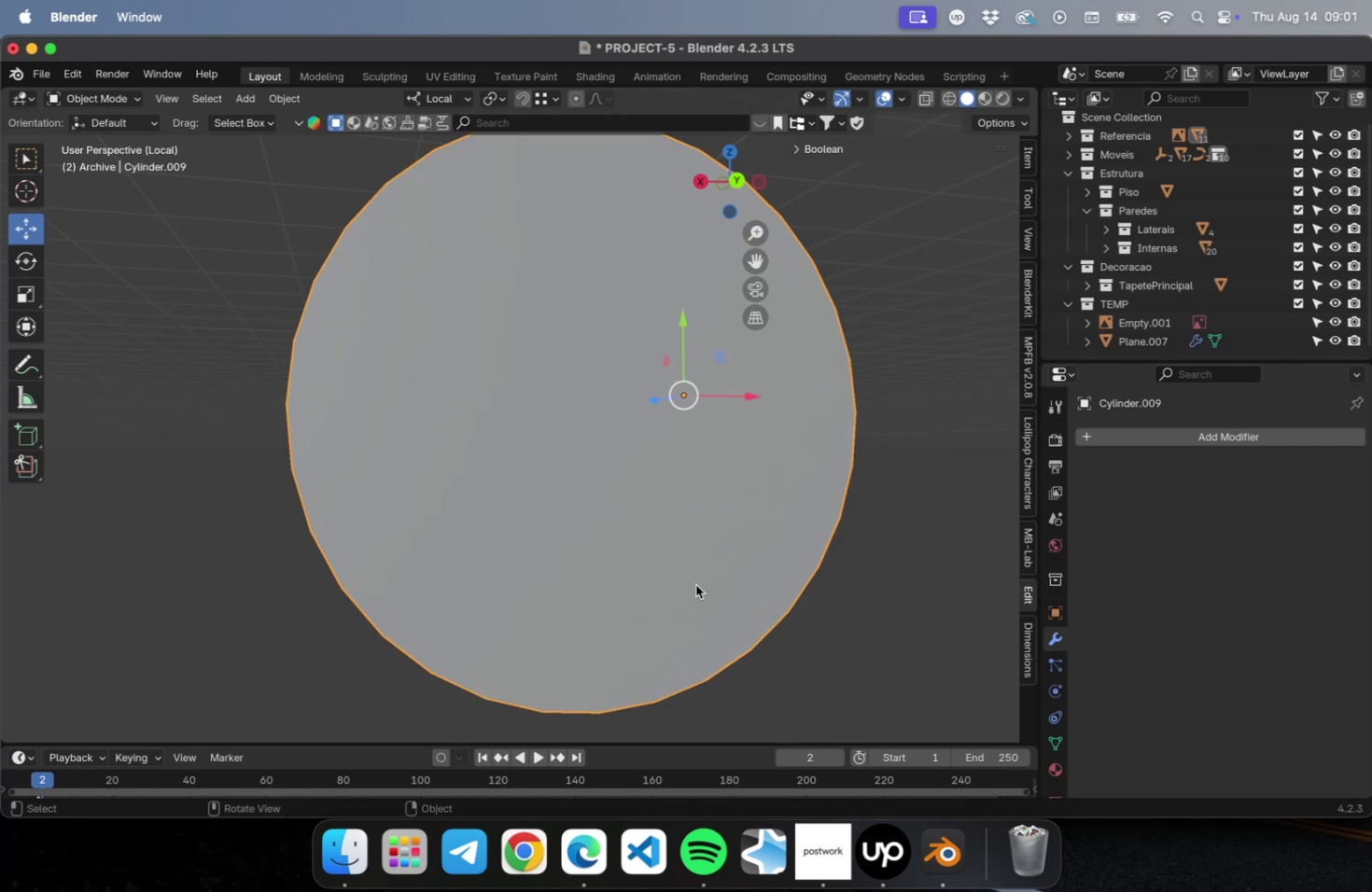 
scroll: coordinate [696, 583], scroll_direction: down, amount: 16.0
 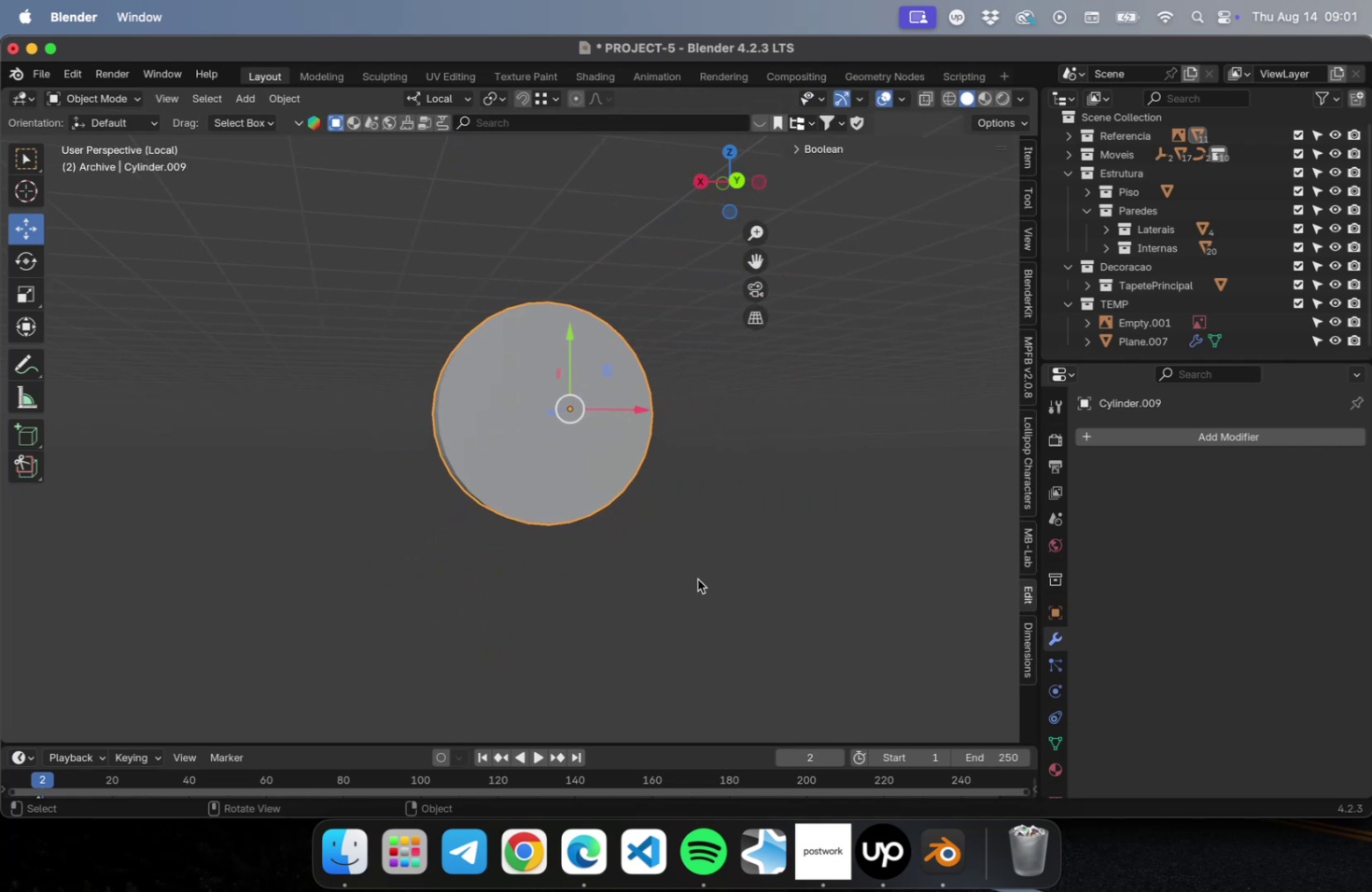 
key(Meta+CommandLeft)
 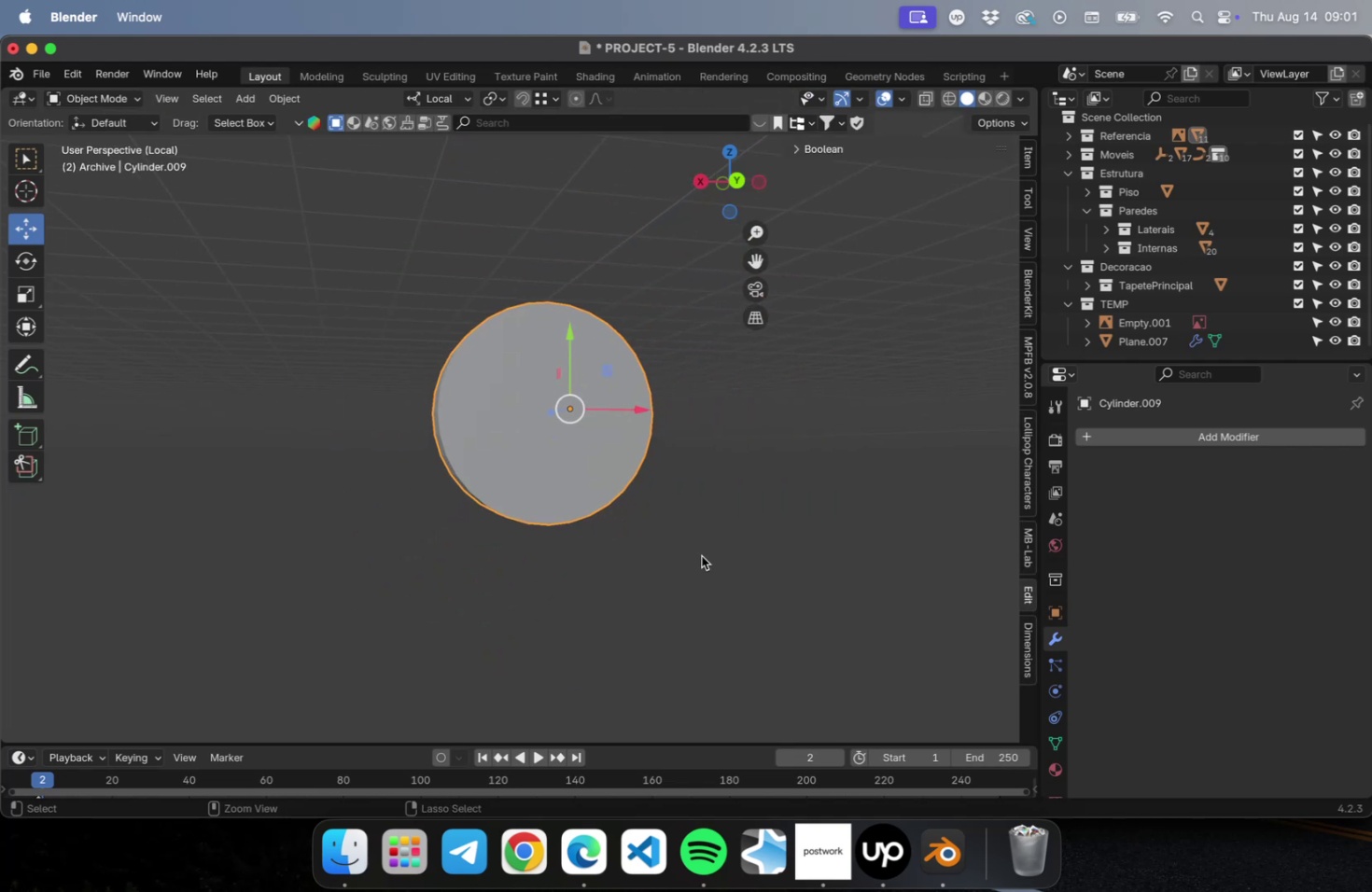 
key(Meta+S)
 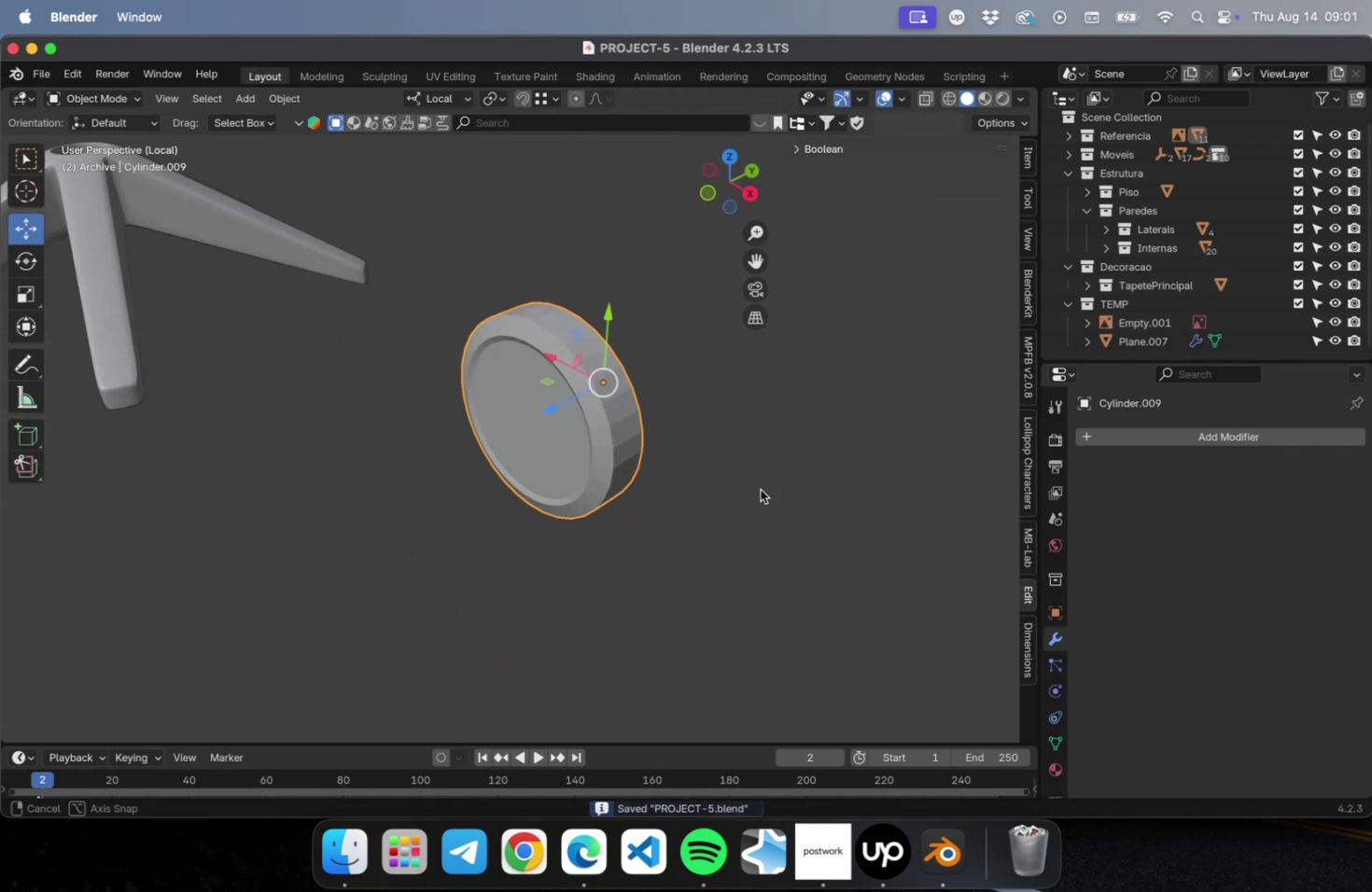 
key(Meta+1)
 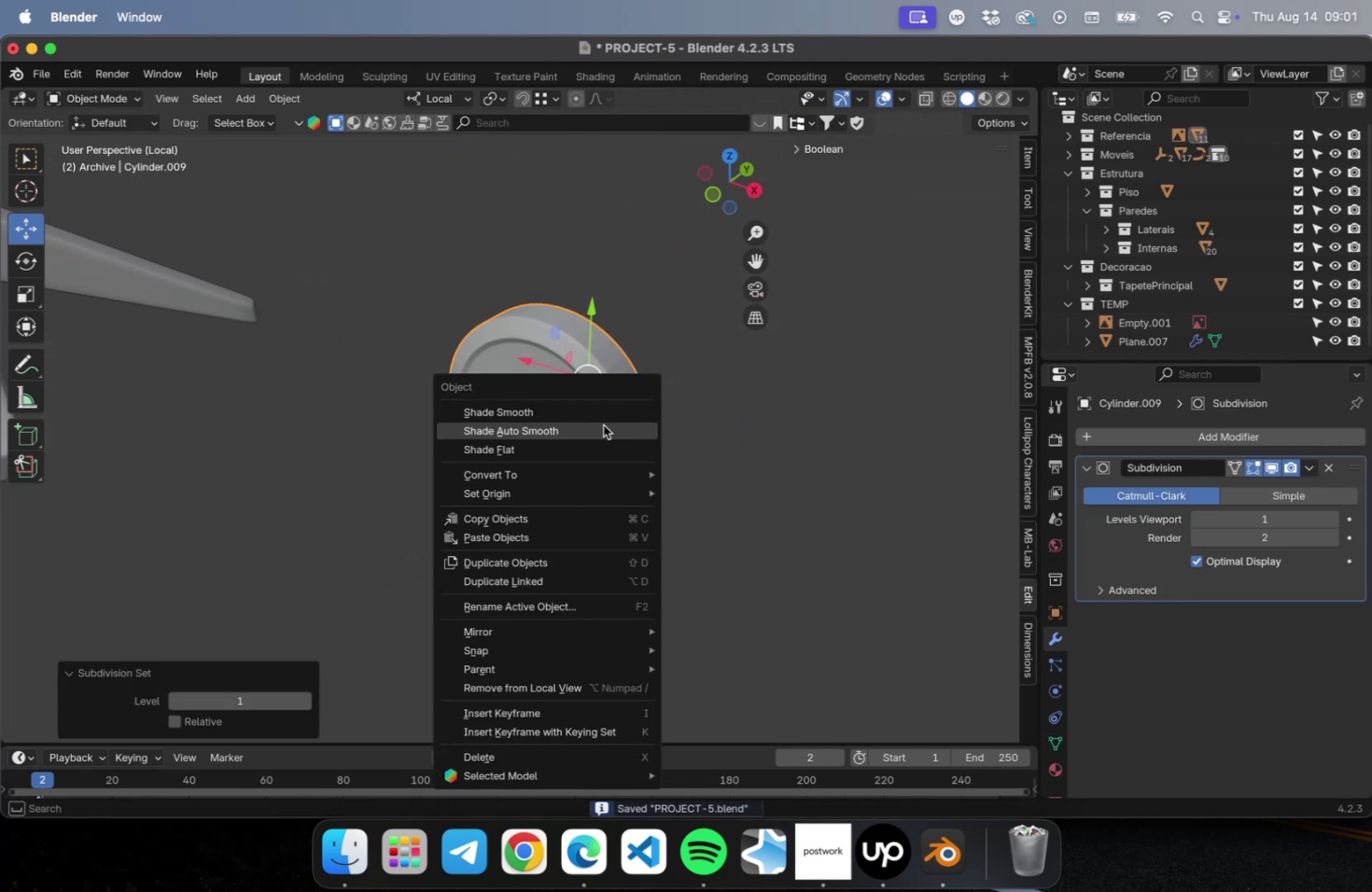 
scroll: coordinate [617, 439], scroll_direction: up, amount: 5.0
 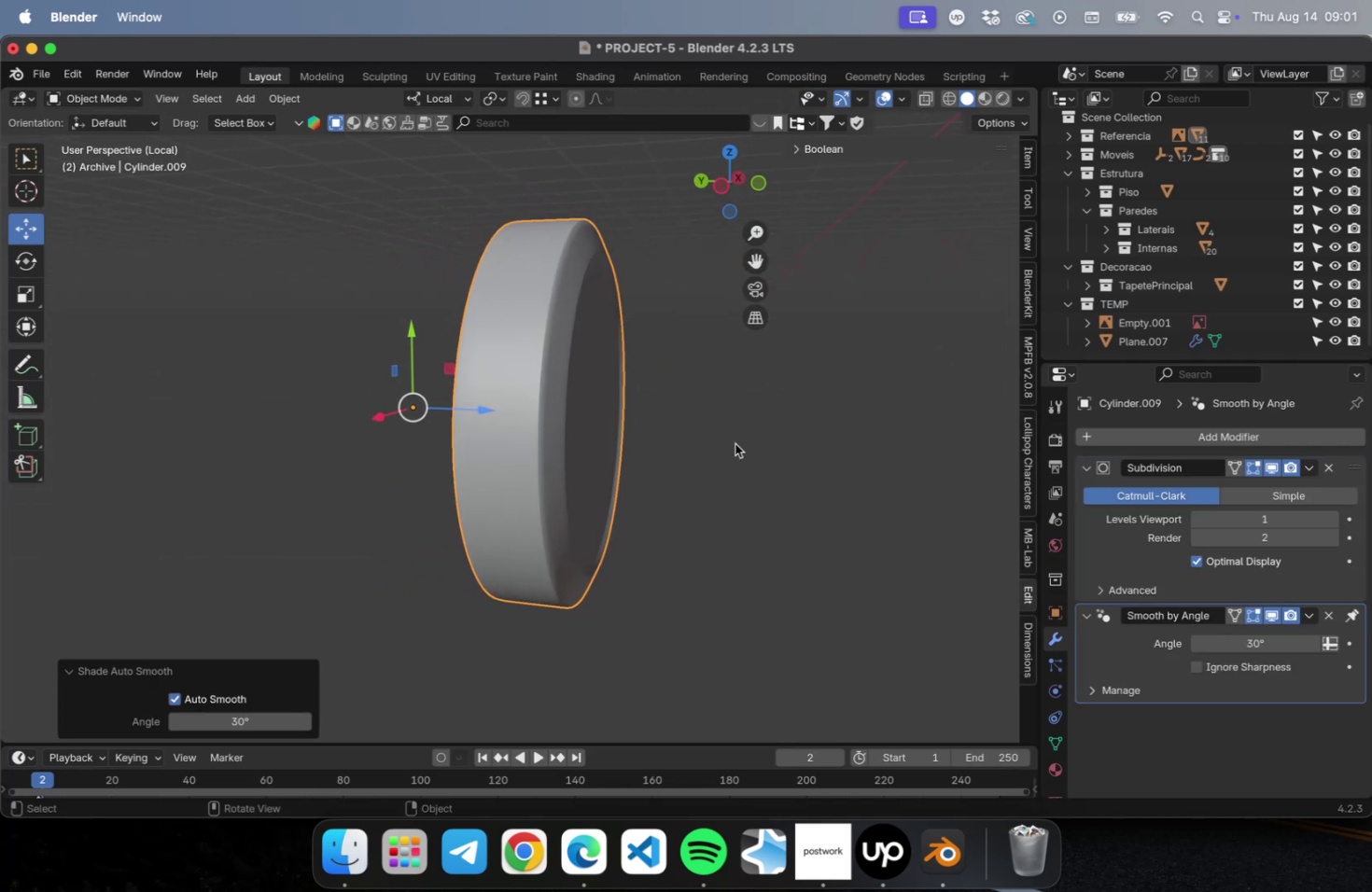 
scroll: coordinate [723, 451], scroll_direction: down, amount: 5.0
 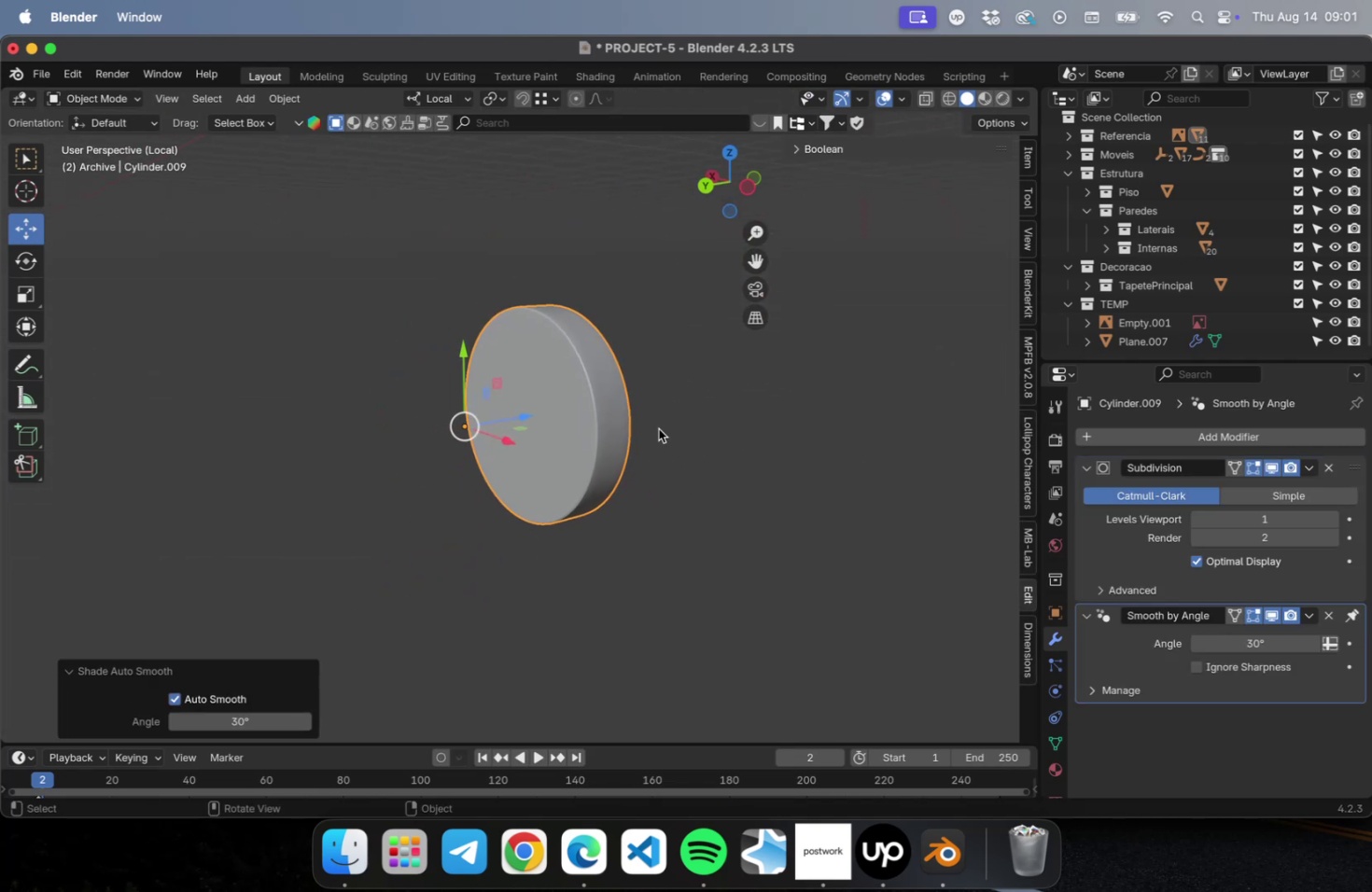 
key(NumLock)
 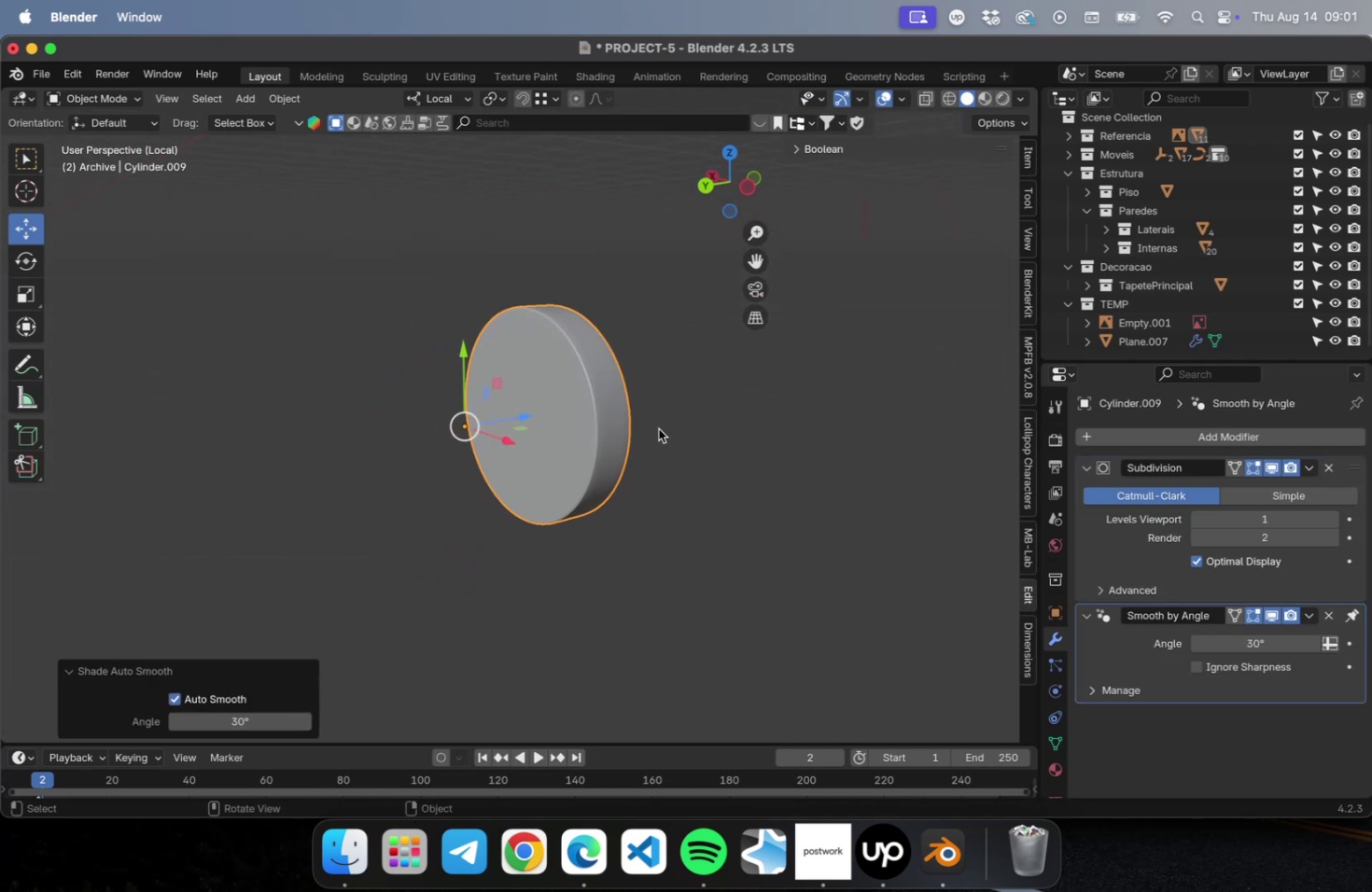 
key(Numpad7)
 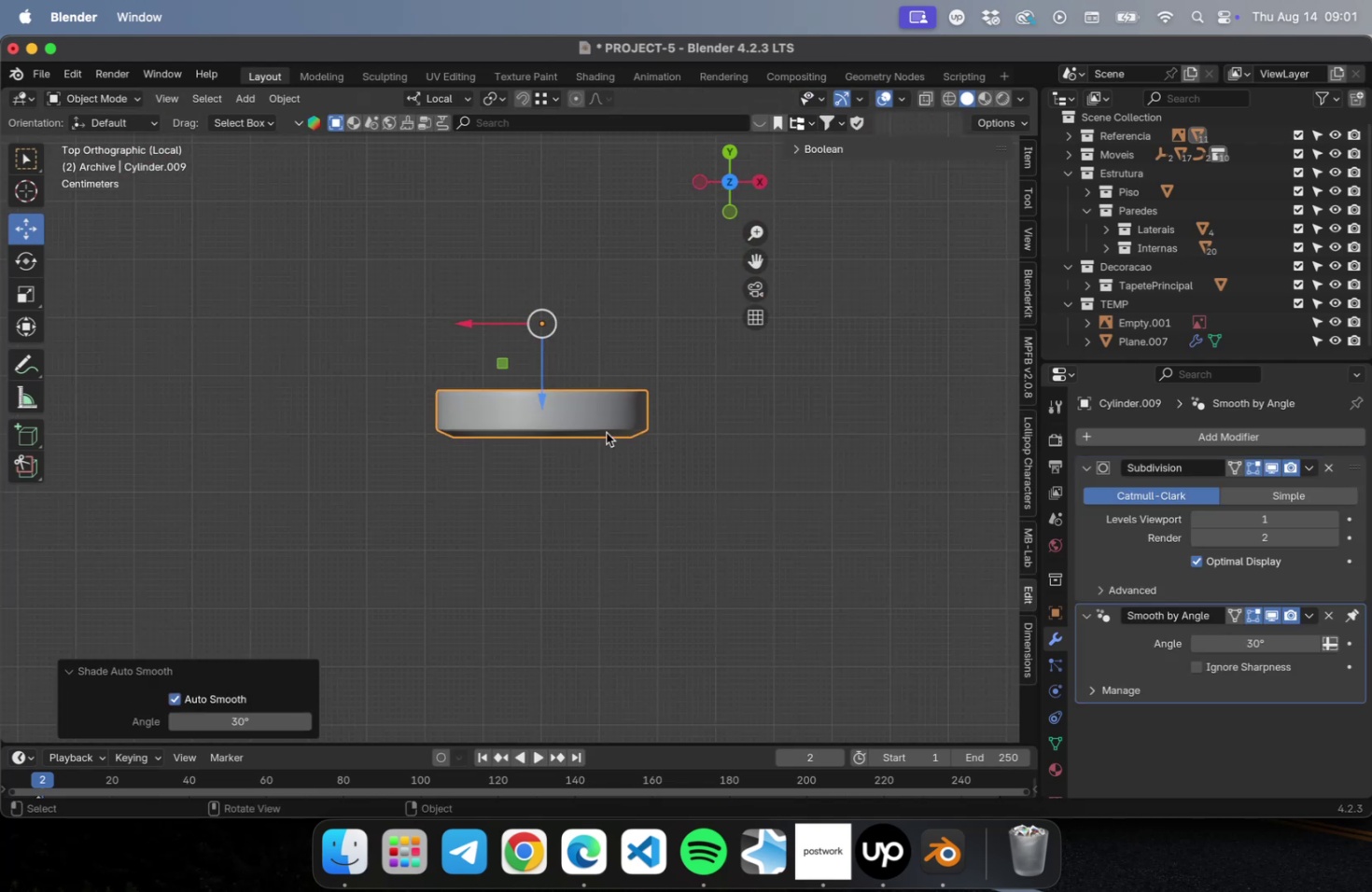 
mouse_move([572, 425])
 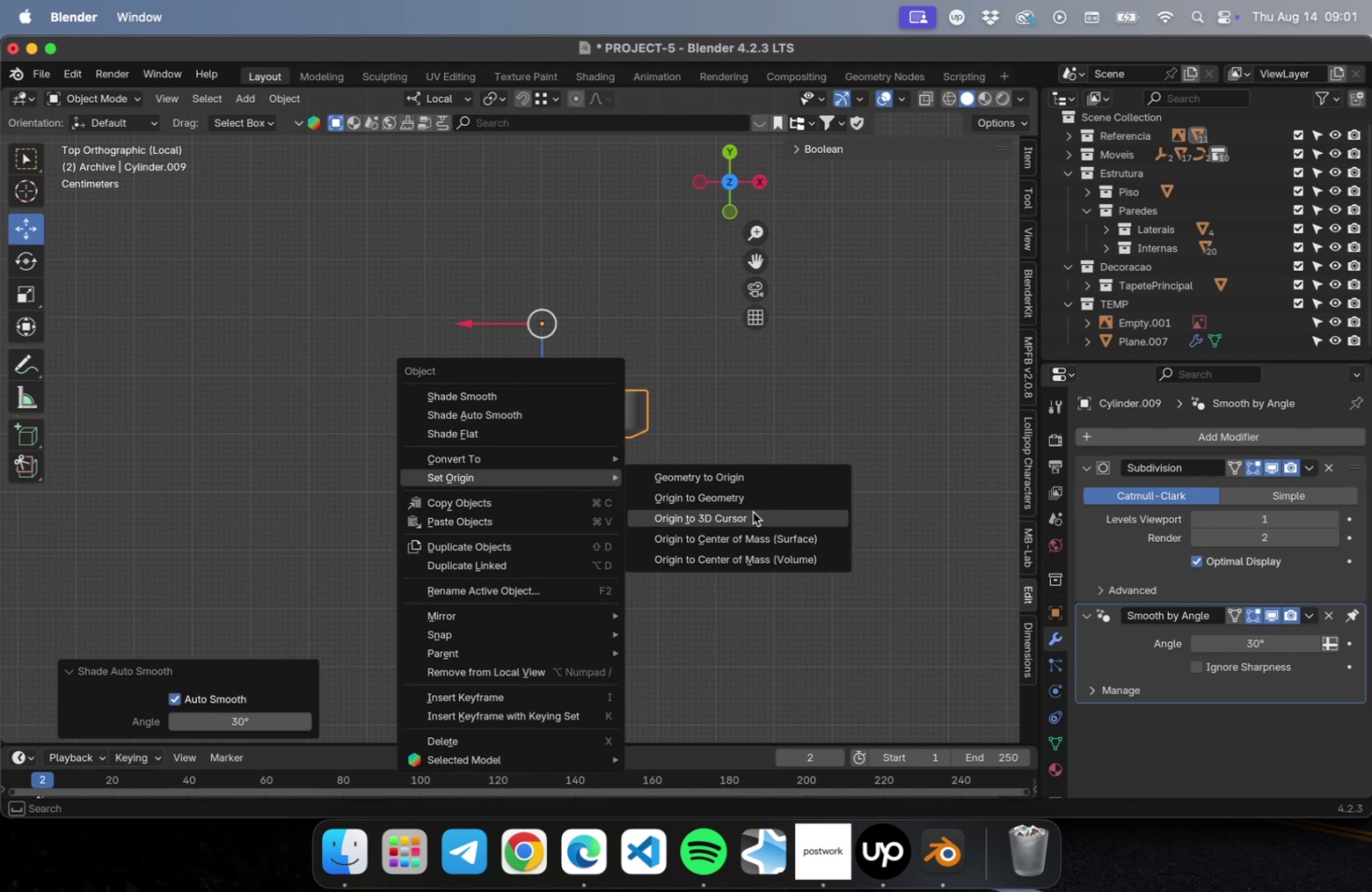 
left_click([748, 503])
 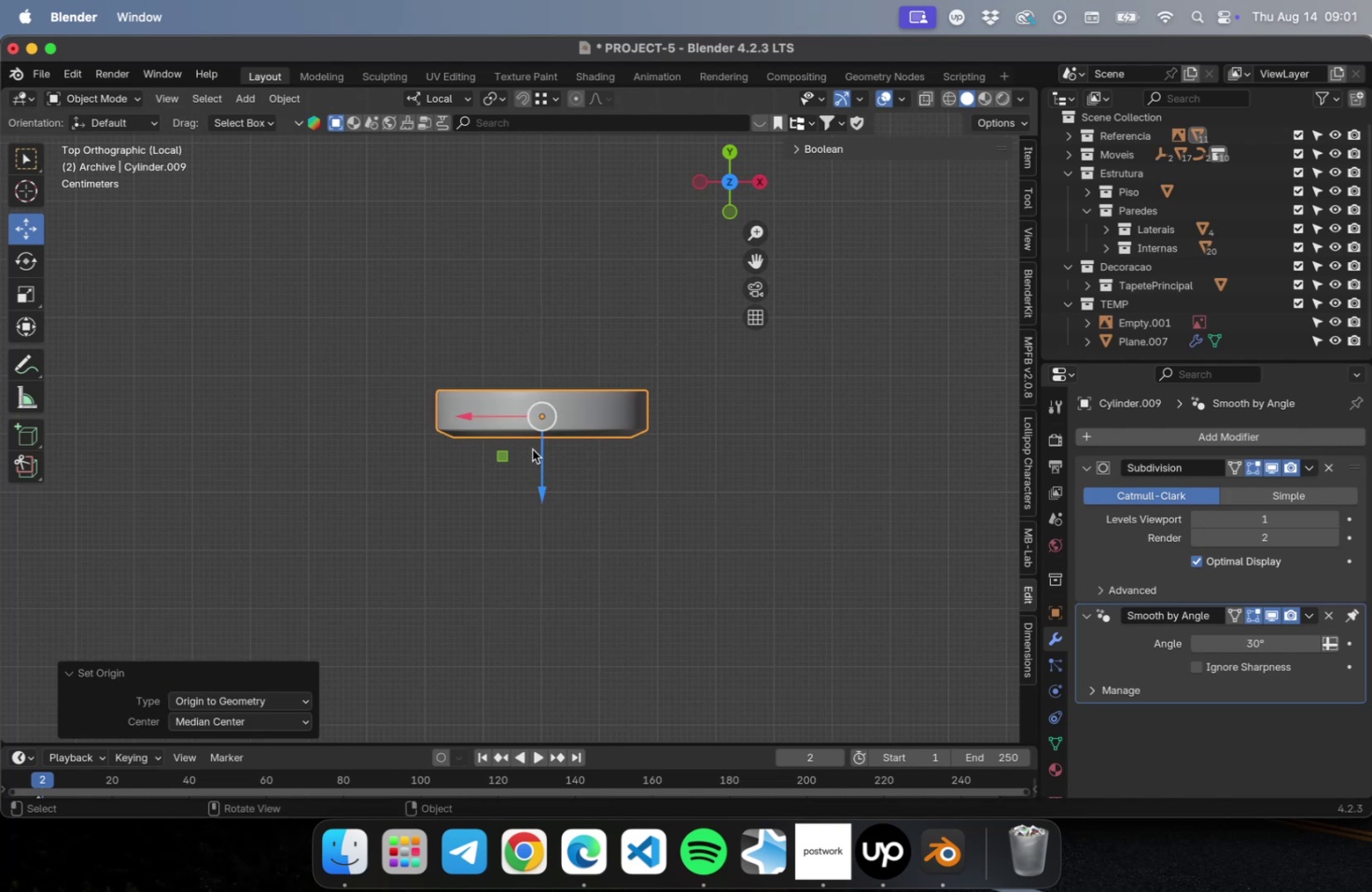 
type(Dyxyz)
 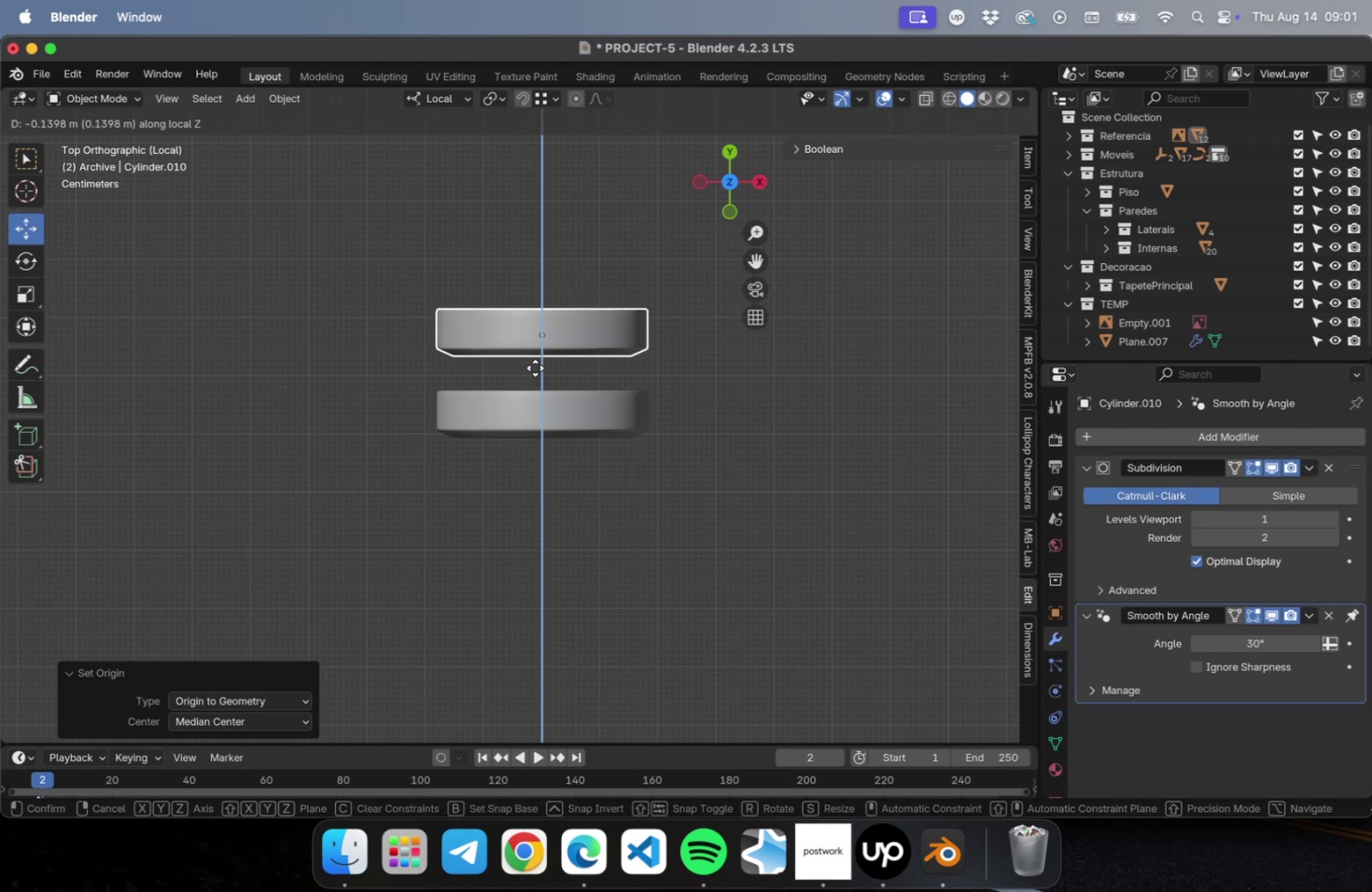 
left_click([535, 367])
 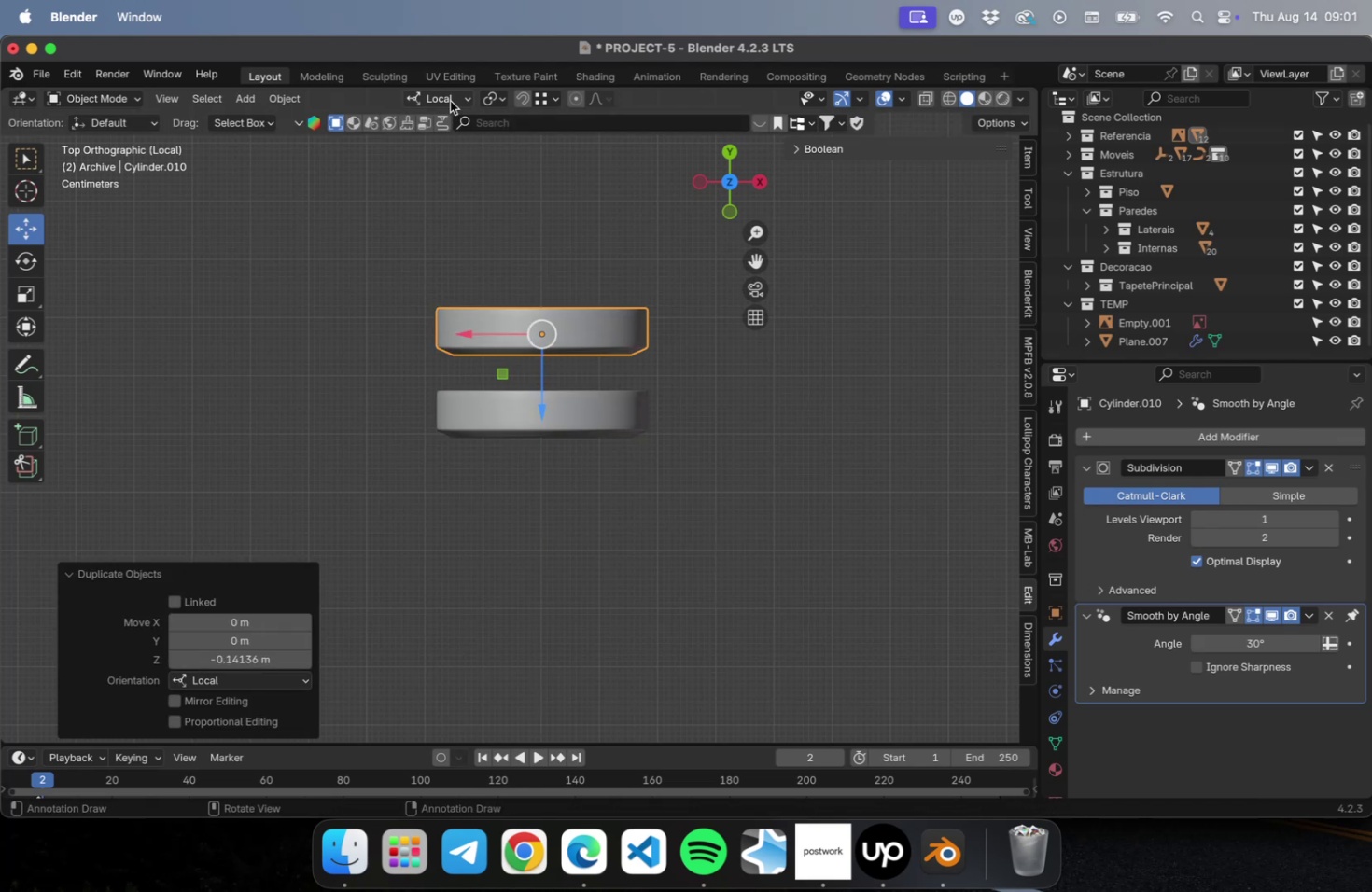 
wait(5.9)
 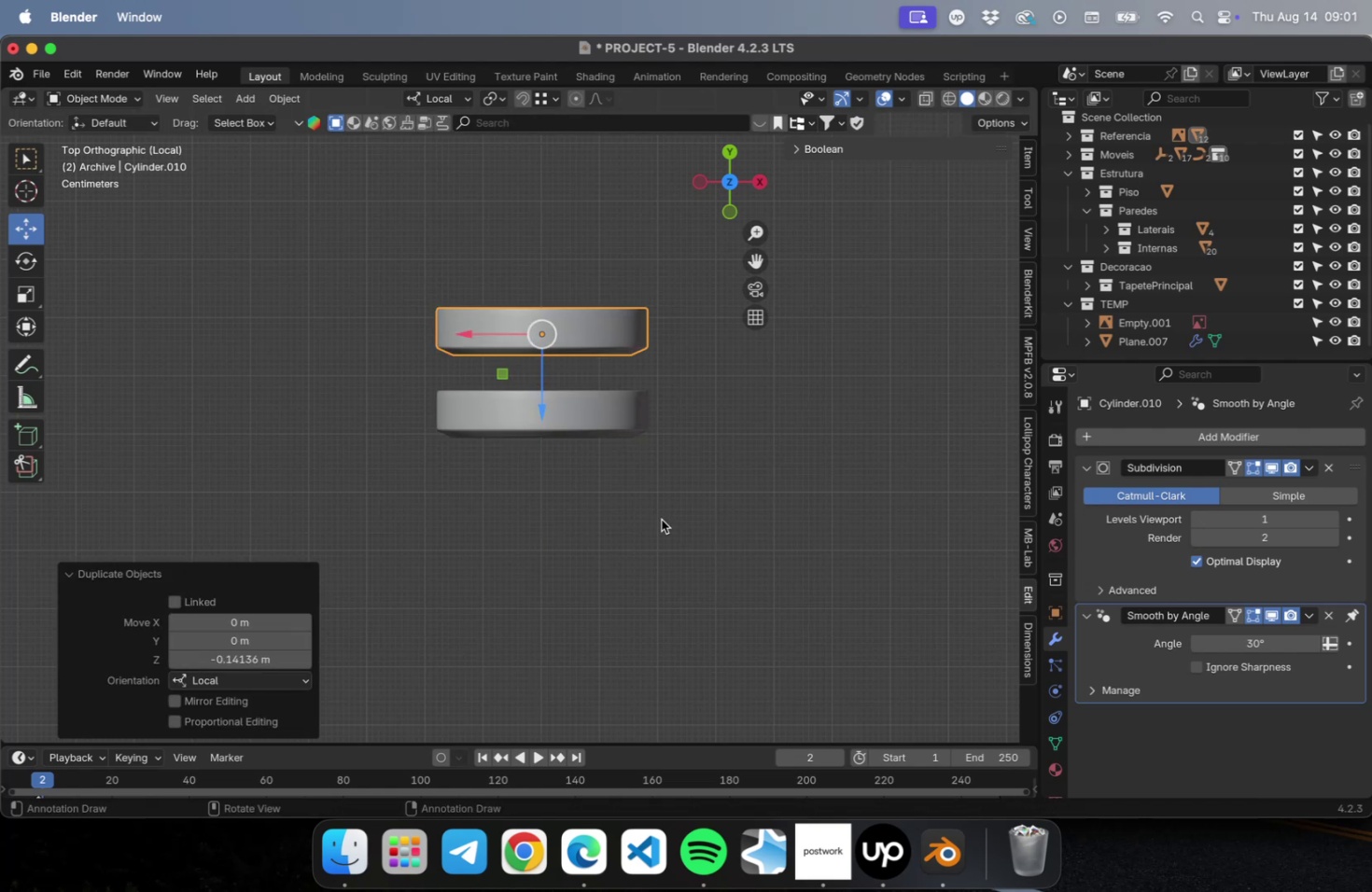 
left_click([421, 161])
 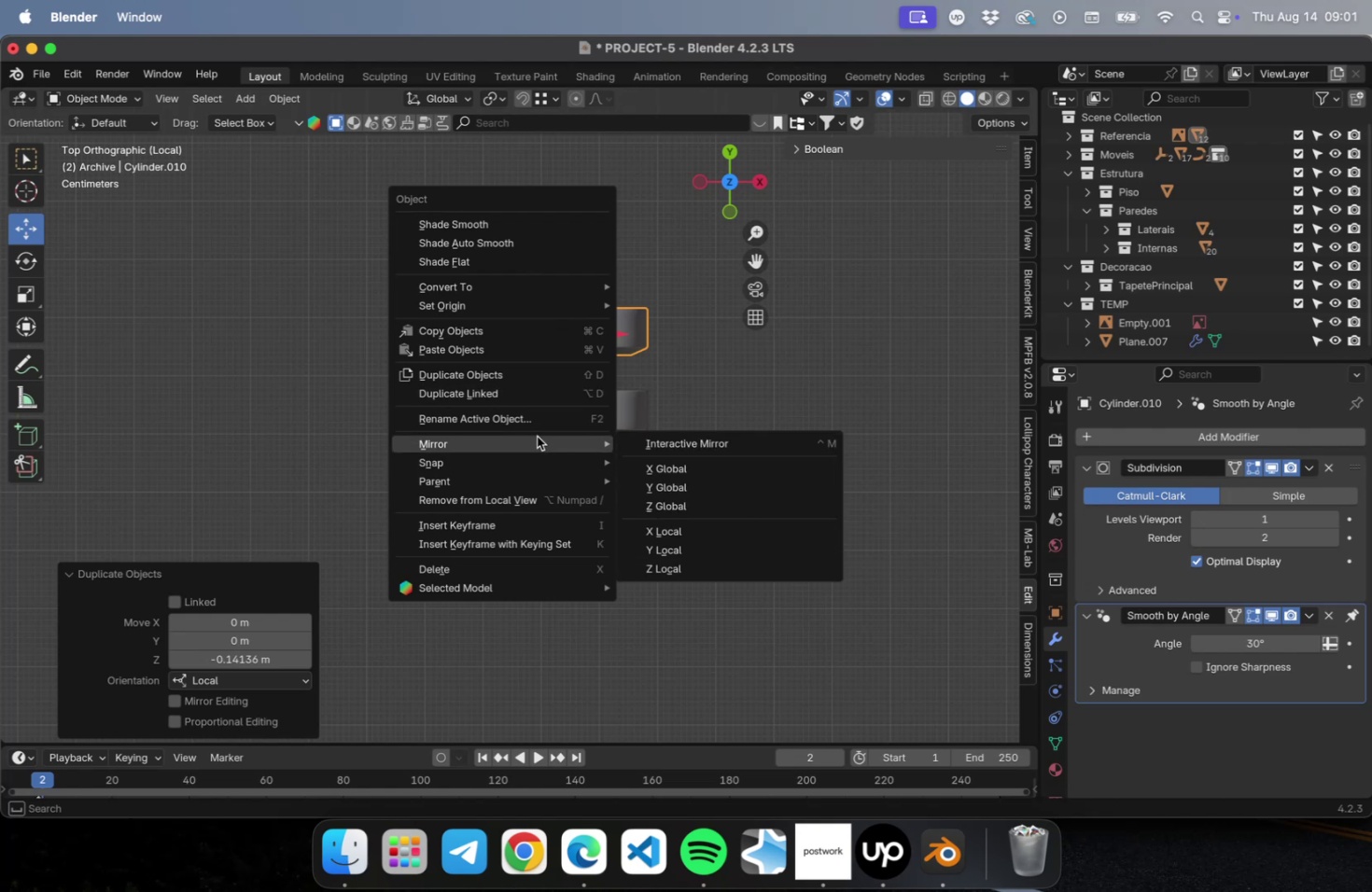 
wait(8.63)
 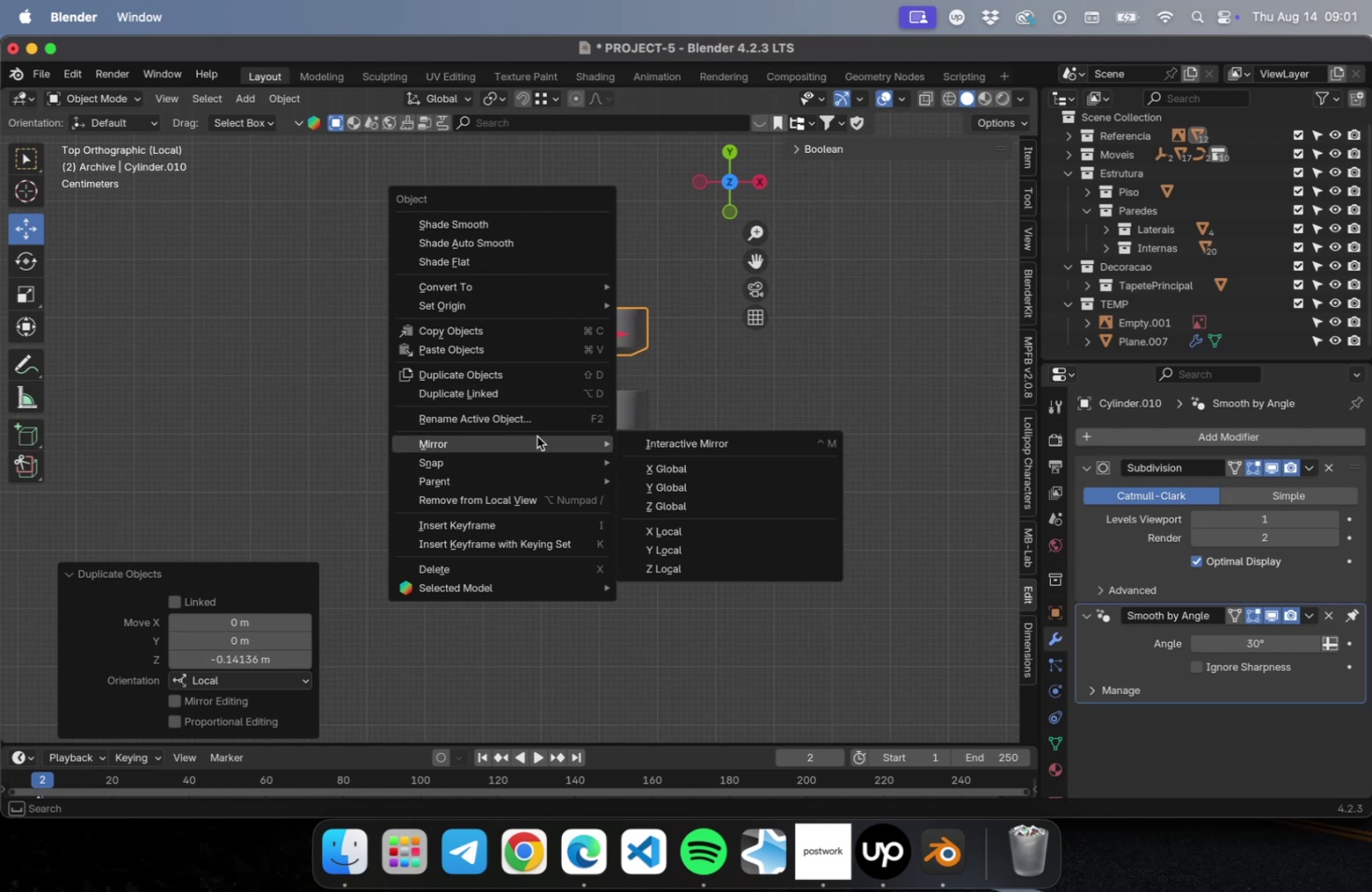 
key(Meta+CommandLeft)
 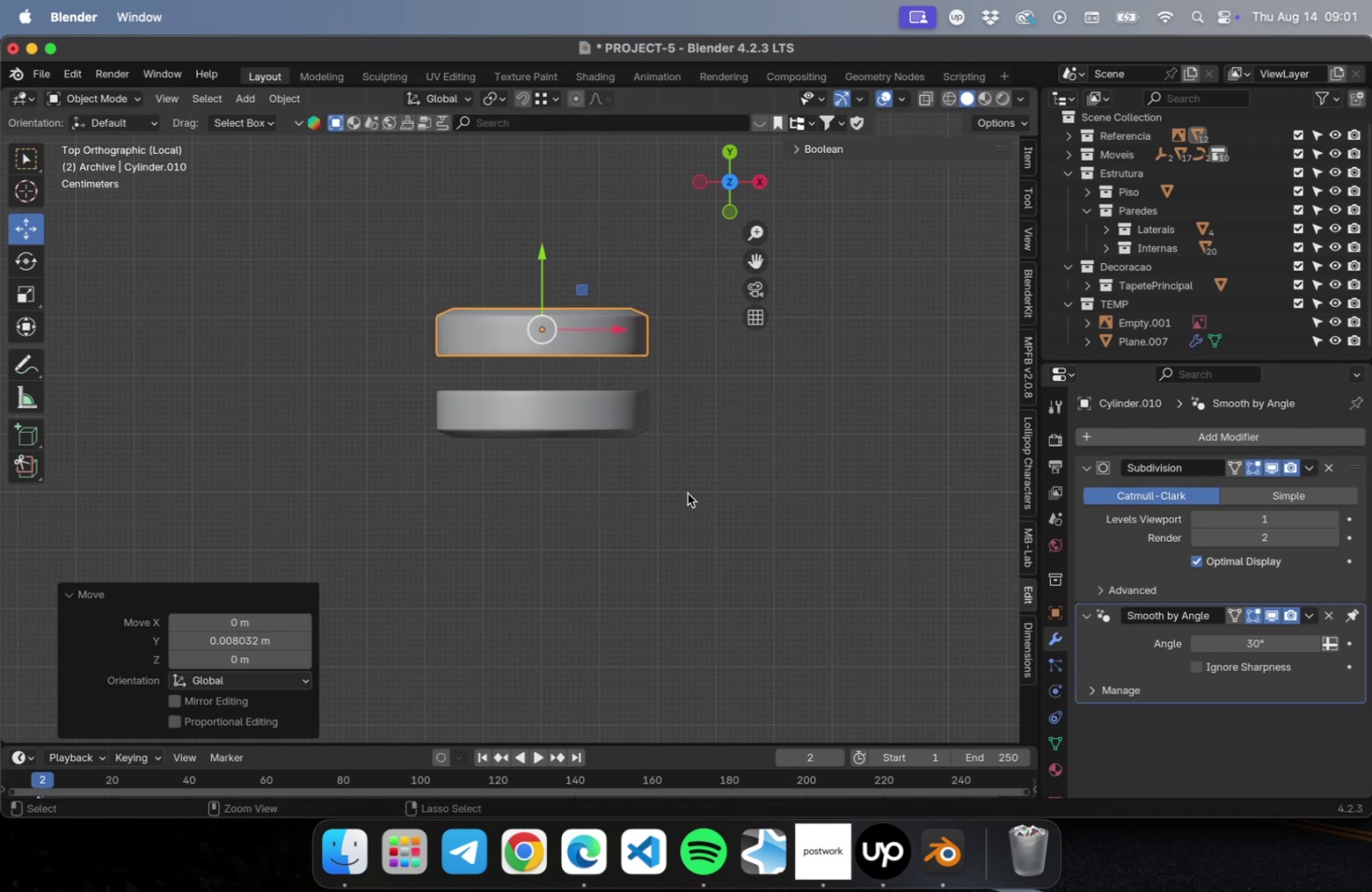 
key(Meta+S)
 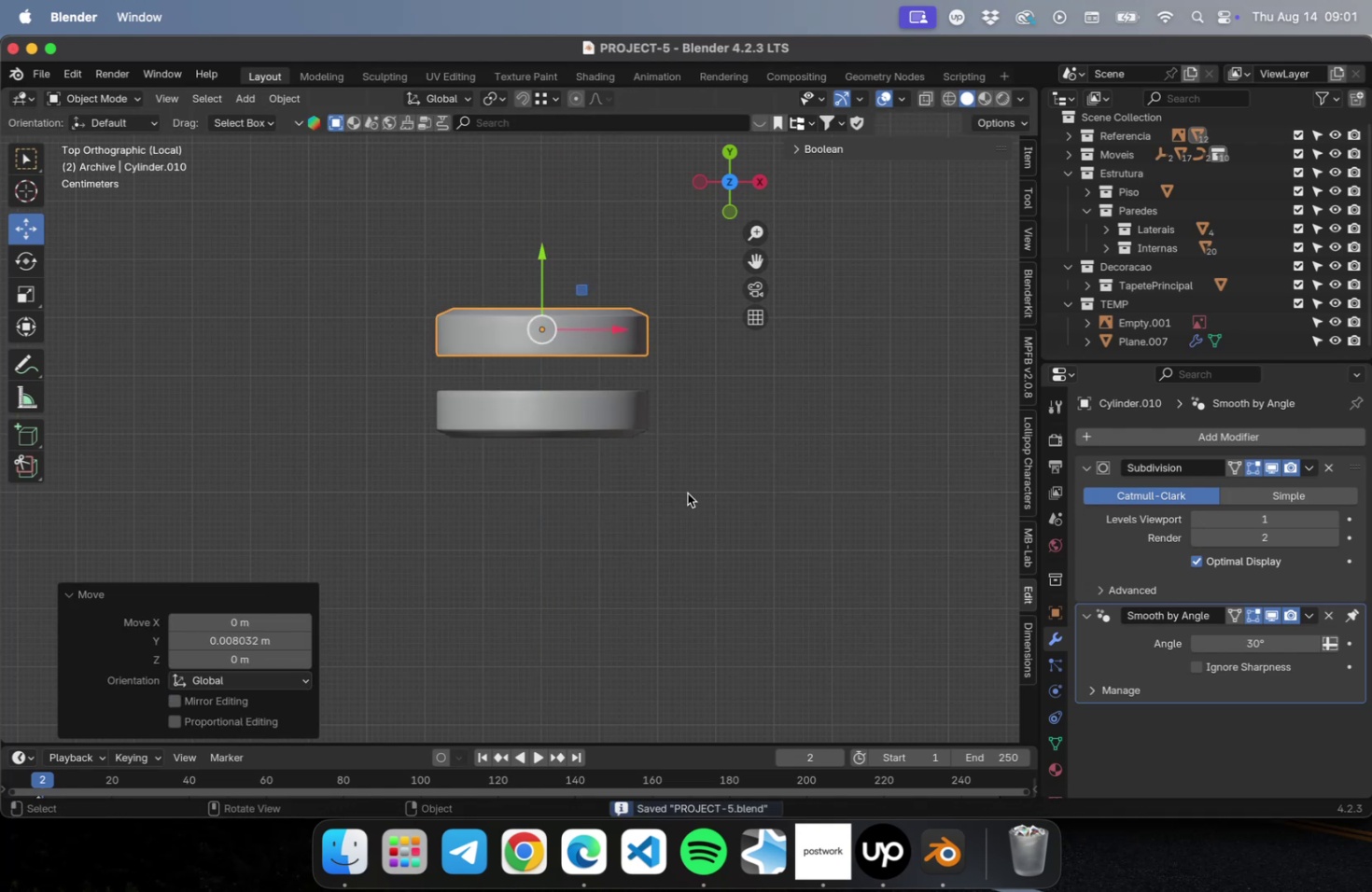 
key(NumLock)
 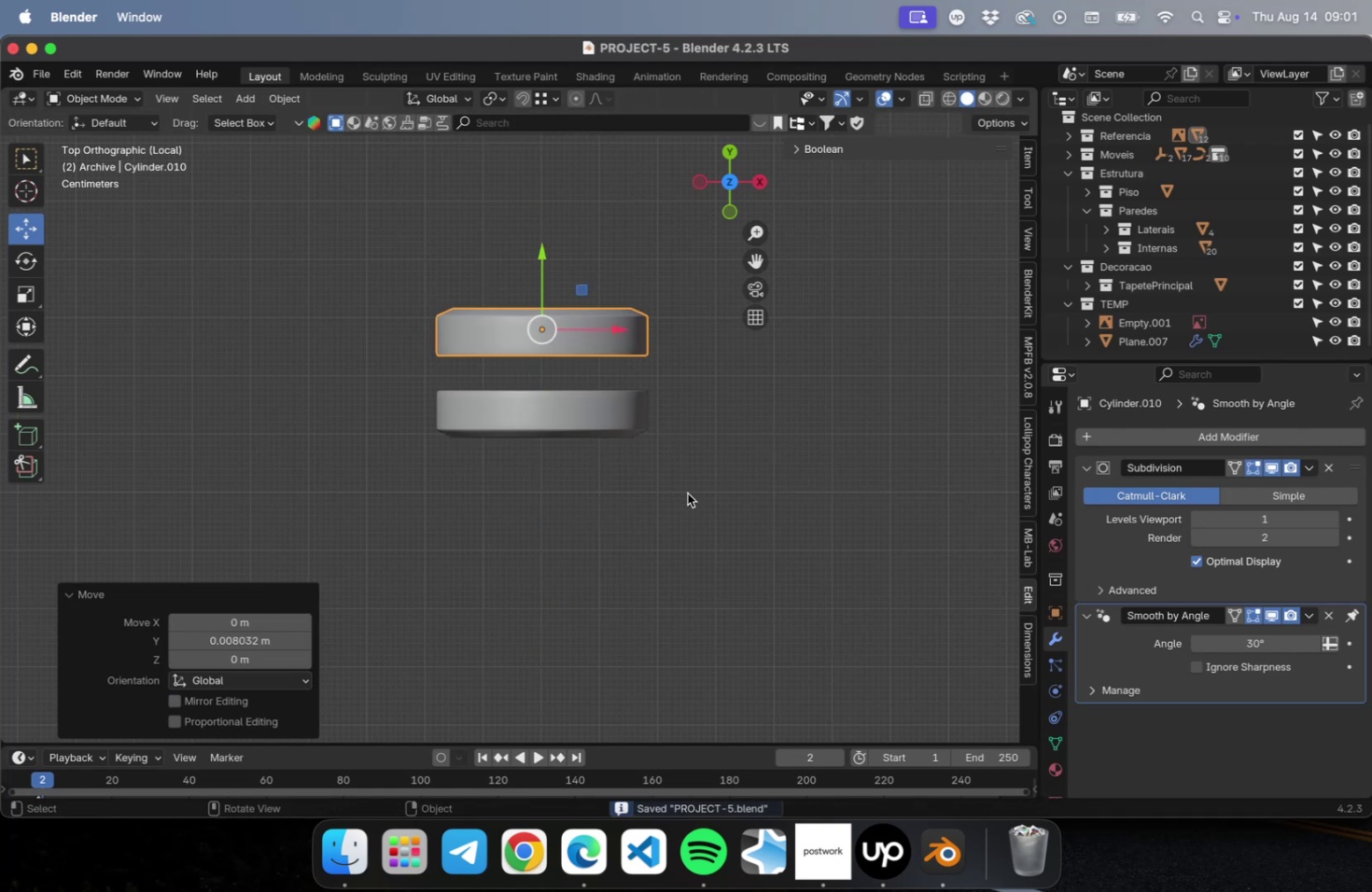 
key(Numpad3)
 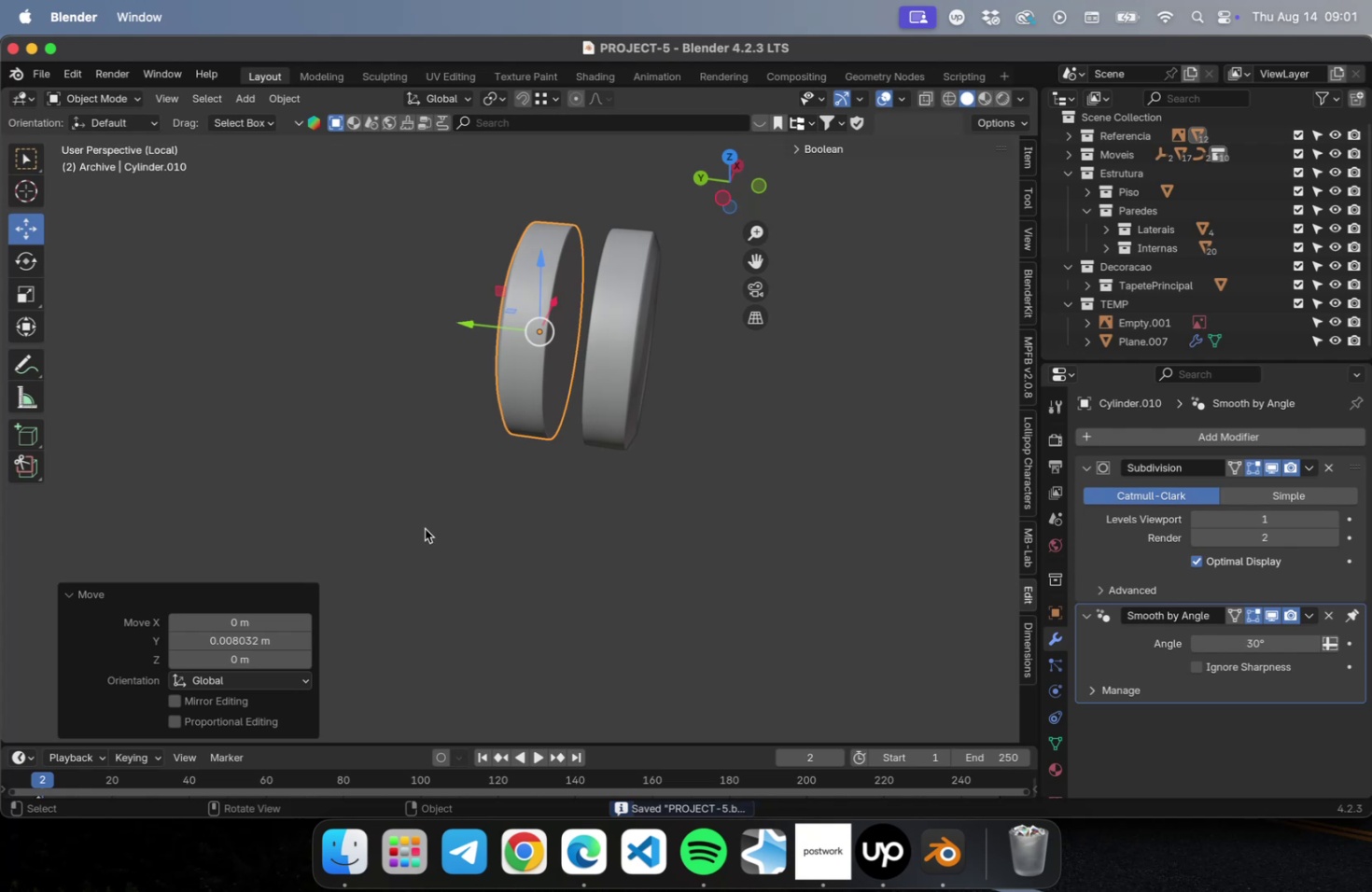 
wait(5.38)
 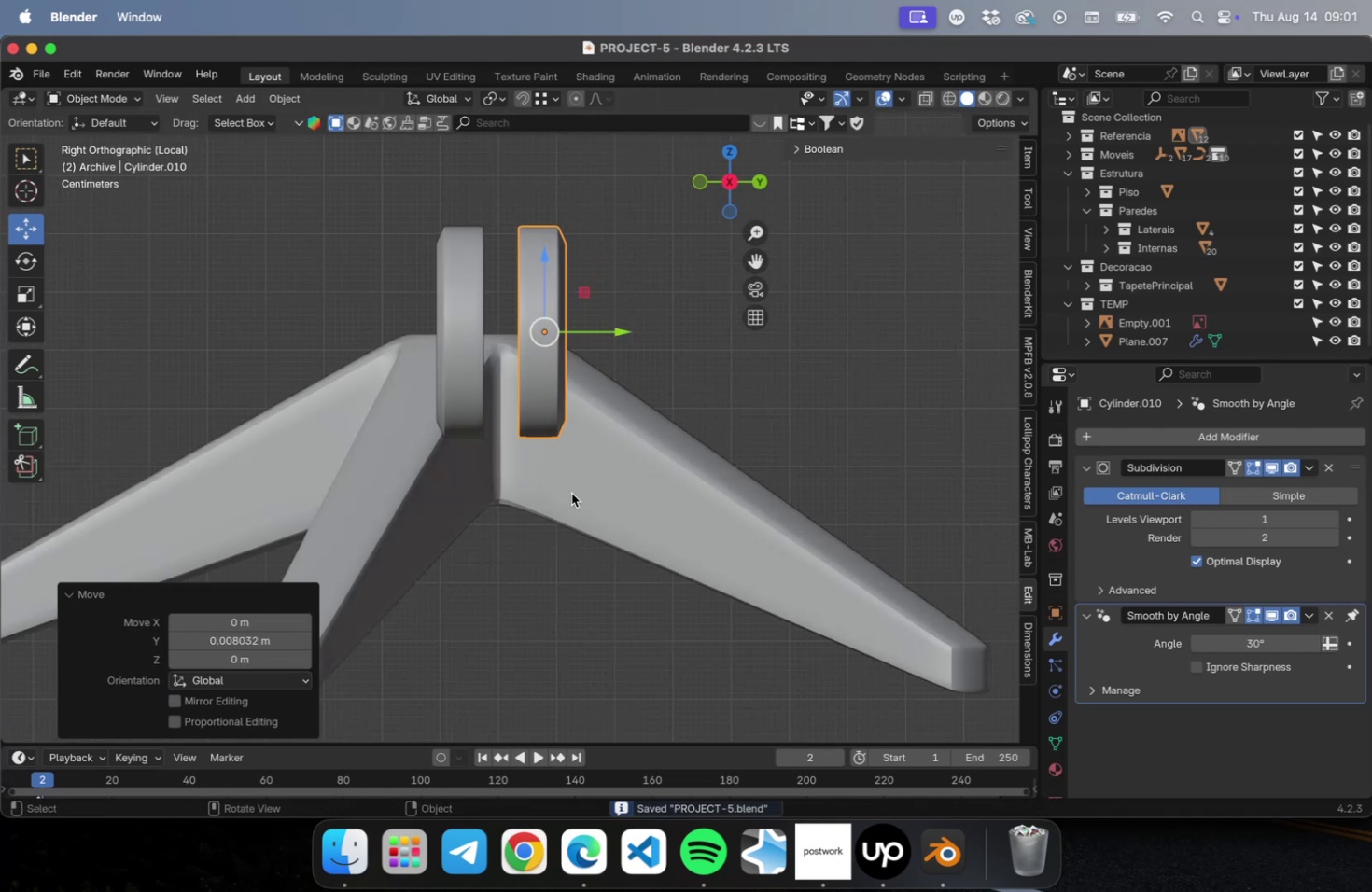 
scroll: coordinate [487, 516], scroll_direction: down, amount: 22.0
 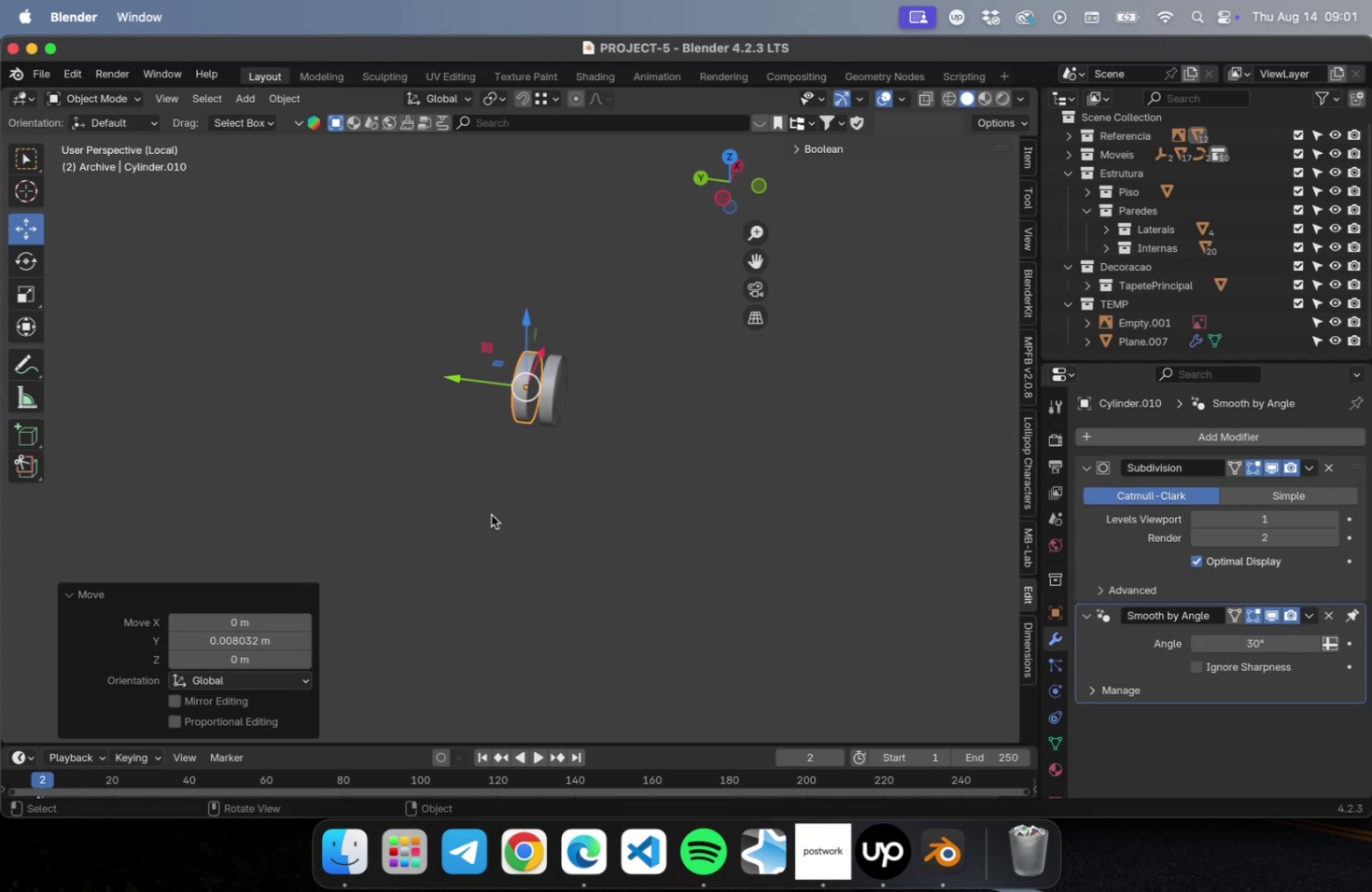 
key(Shift+ShiftLeft)
 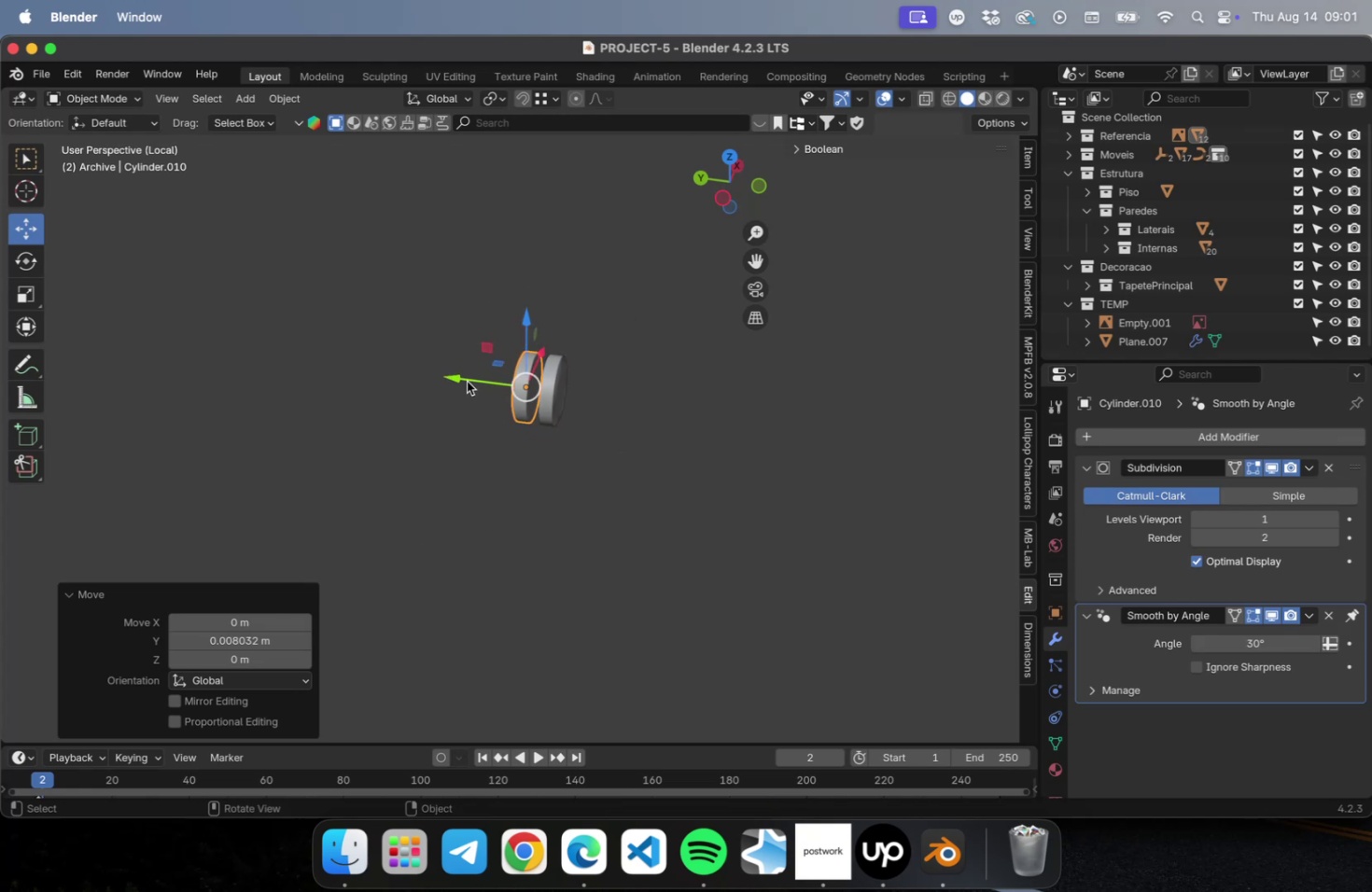 
key(Shift+ShiftLeft)
 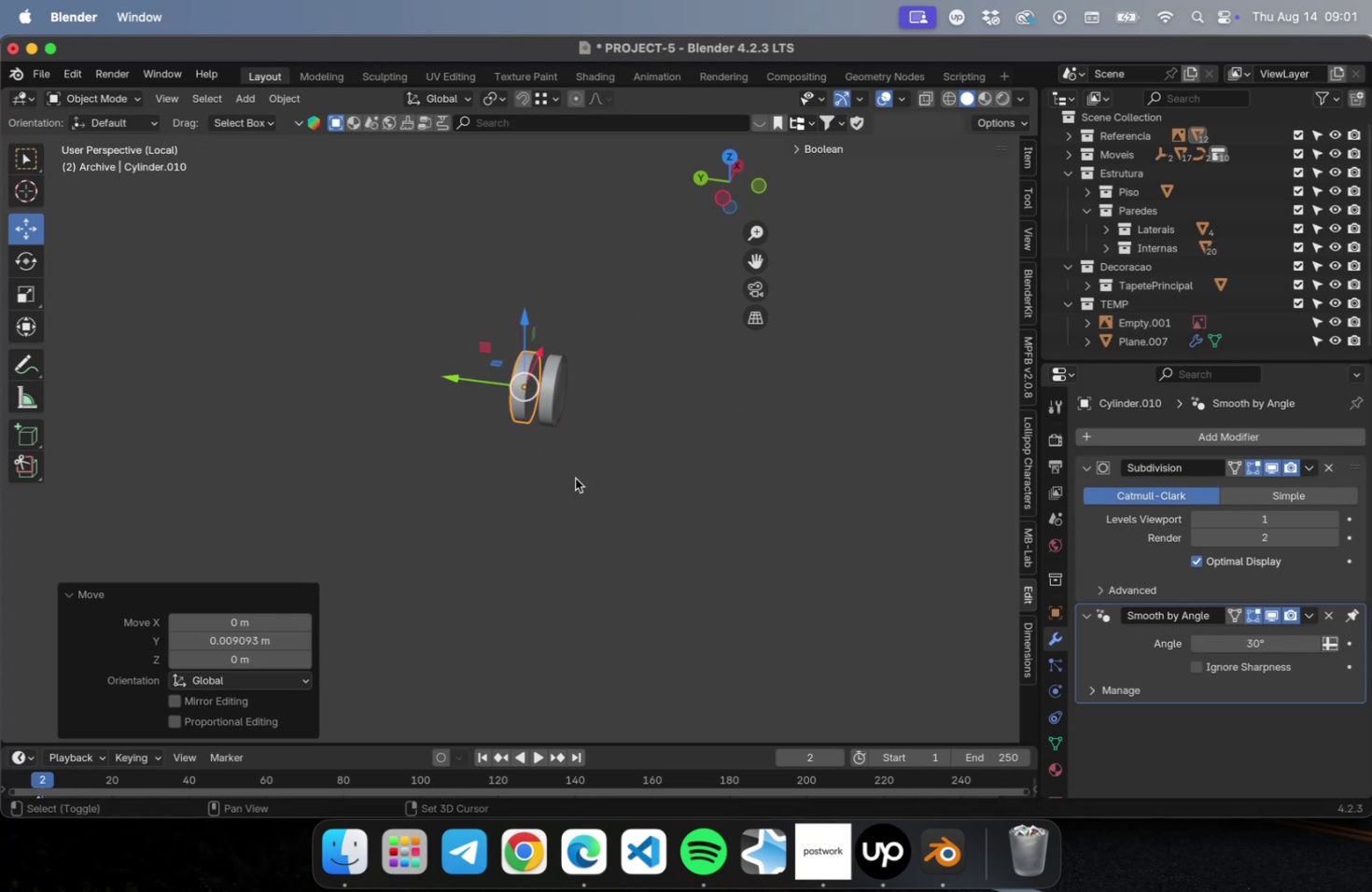 
key(Shift+A)
 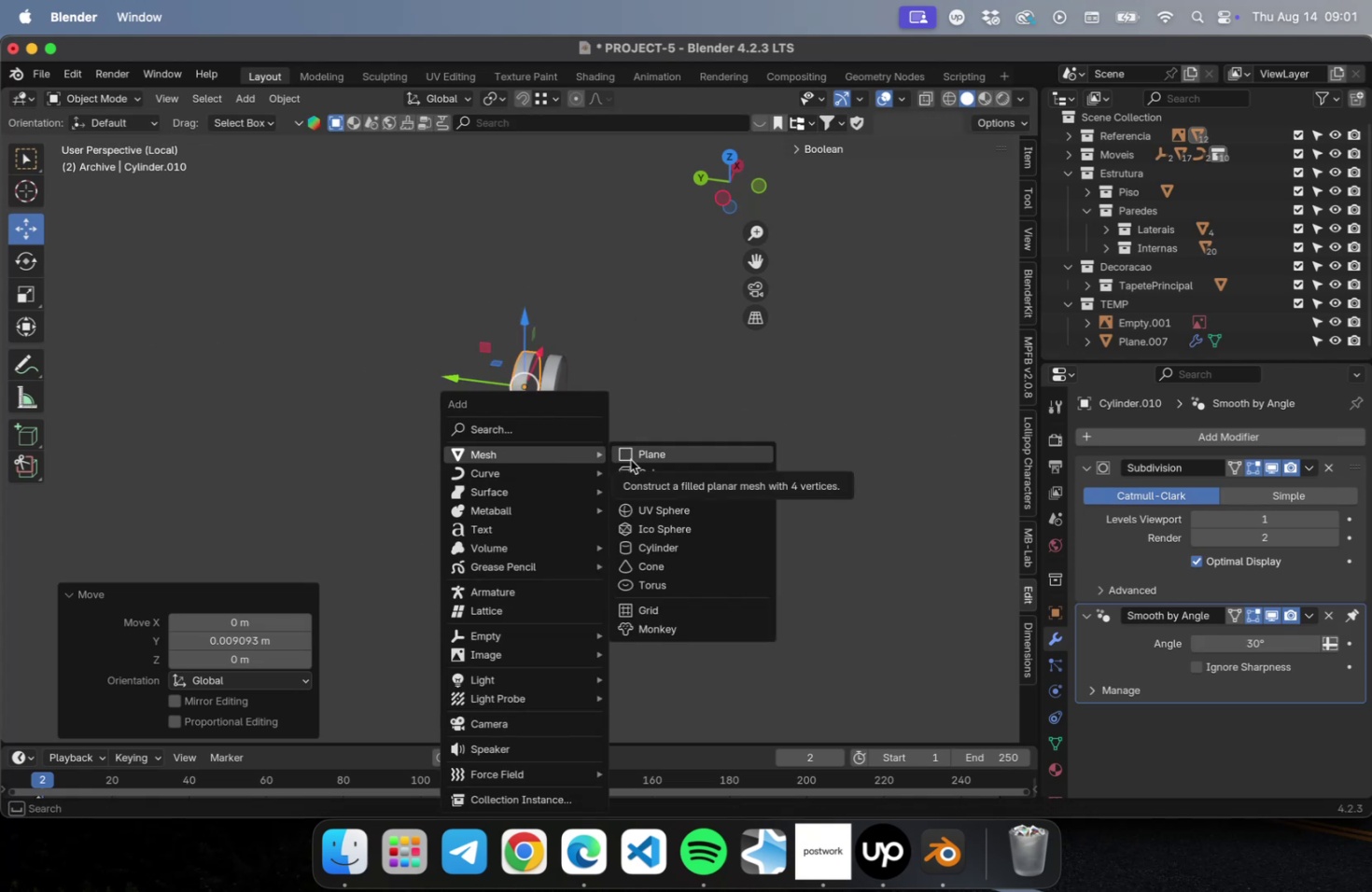 
left_click([652, 545])
 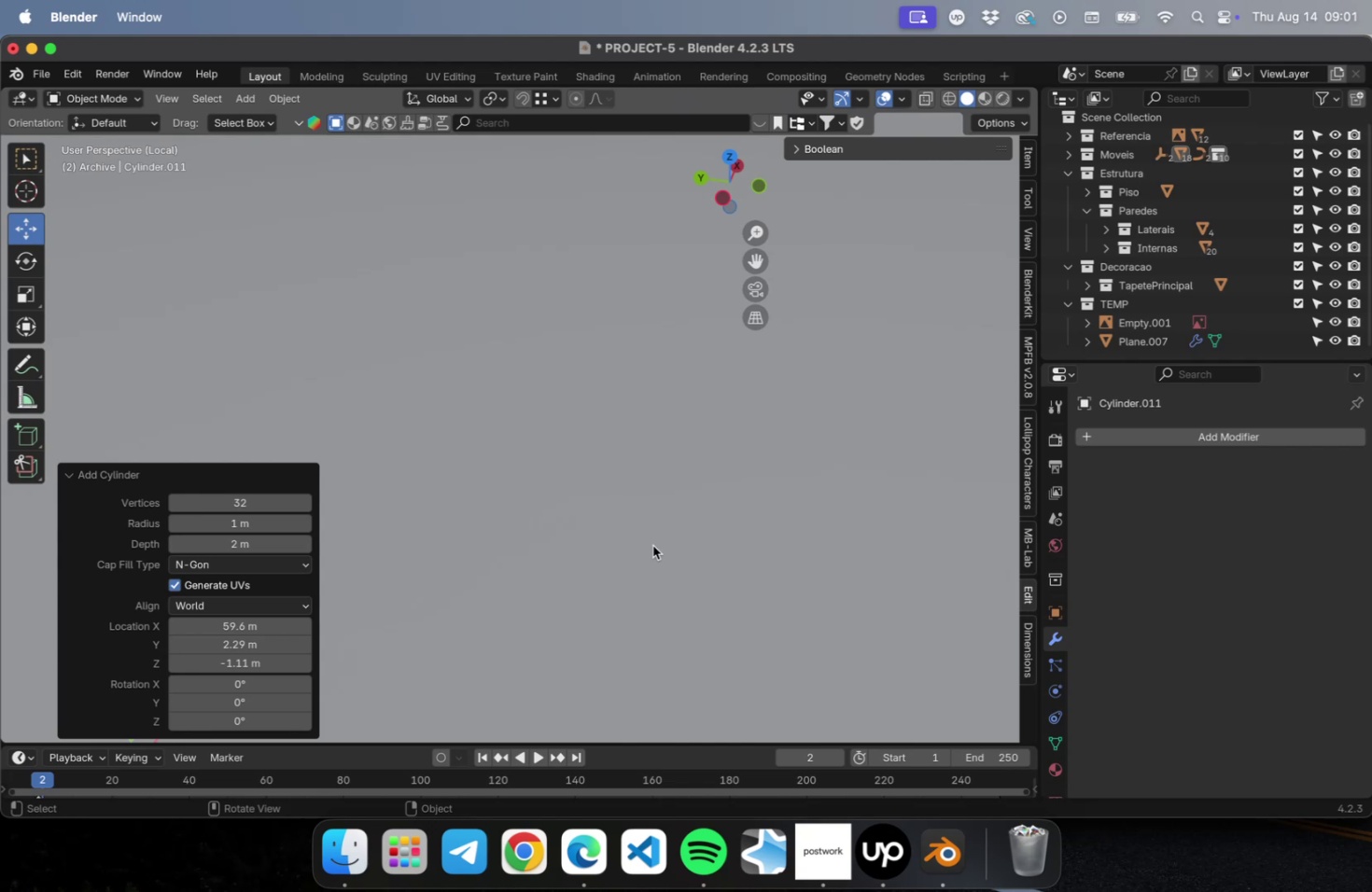 
key(S)
 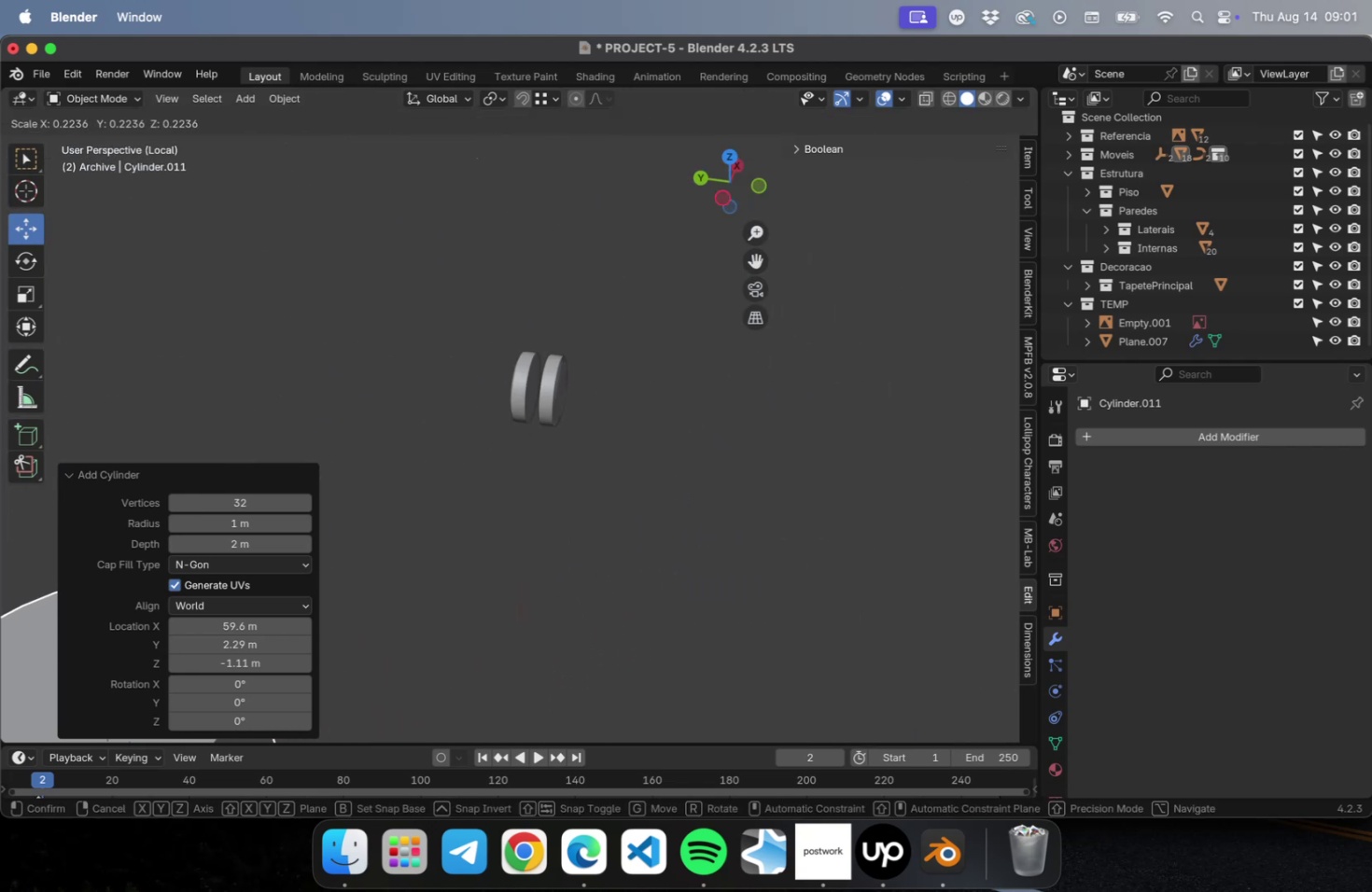 
left_click([89, 667])
 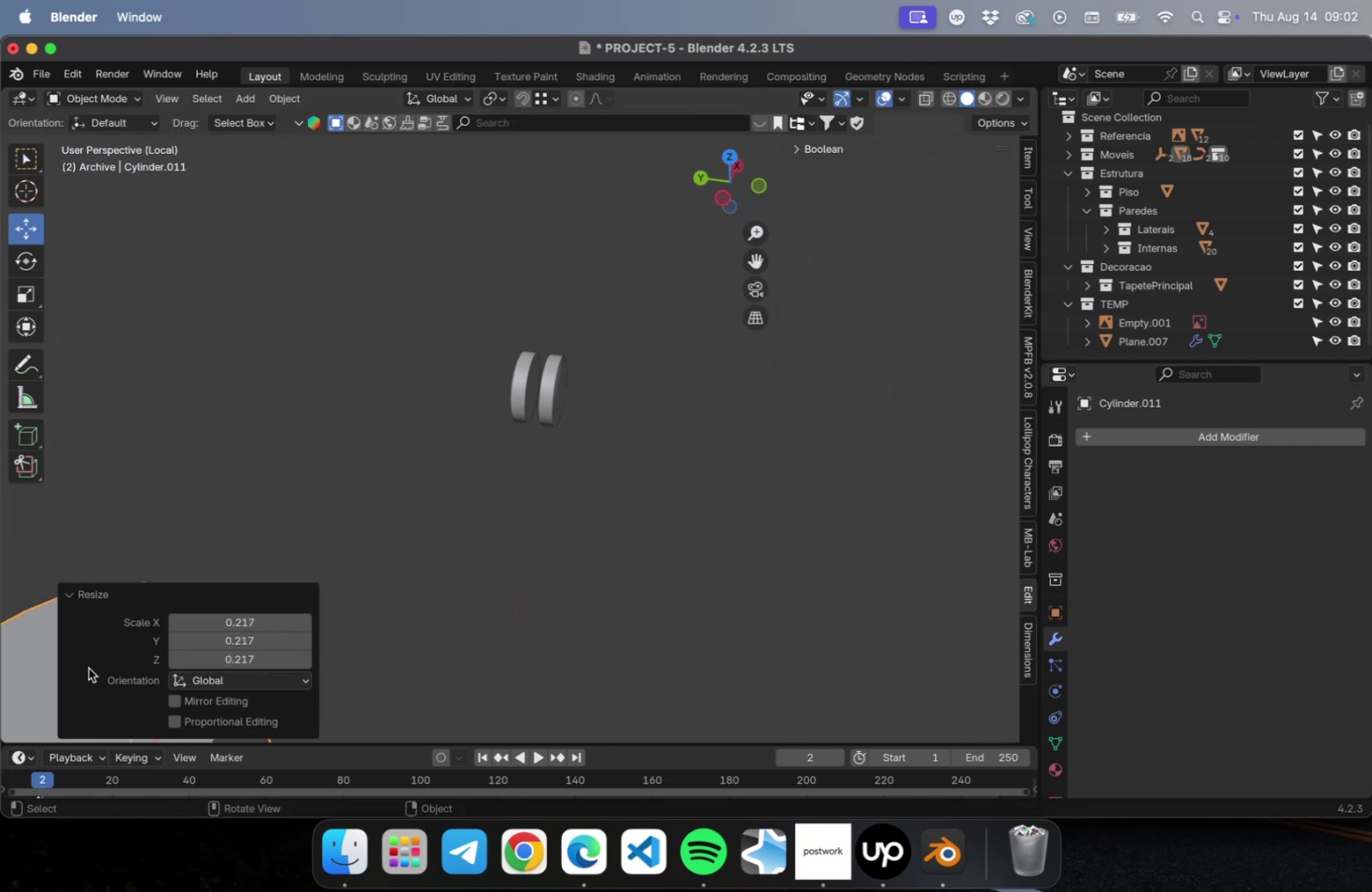 
key(NumLock)
 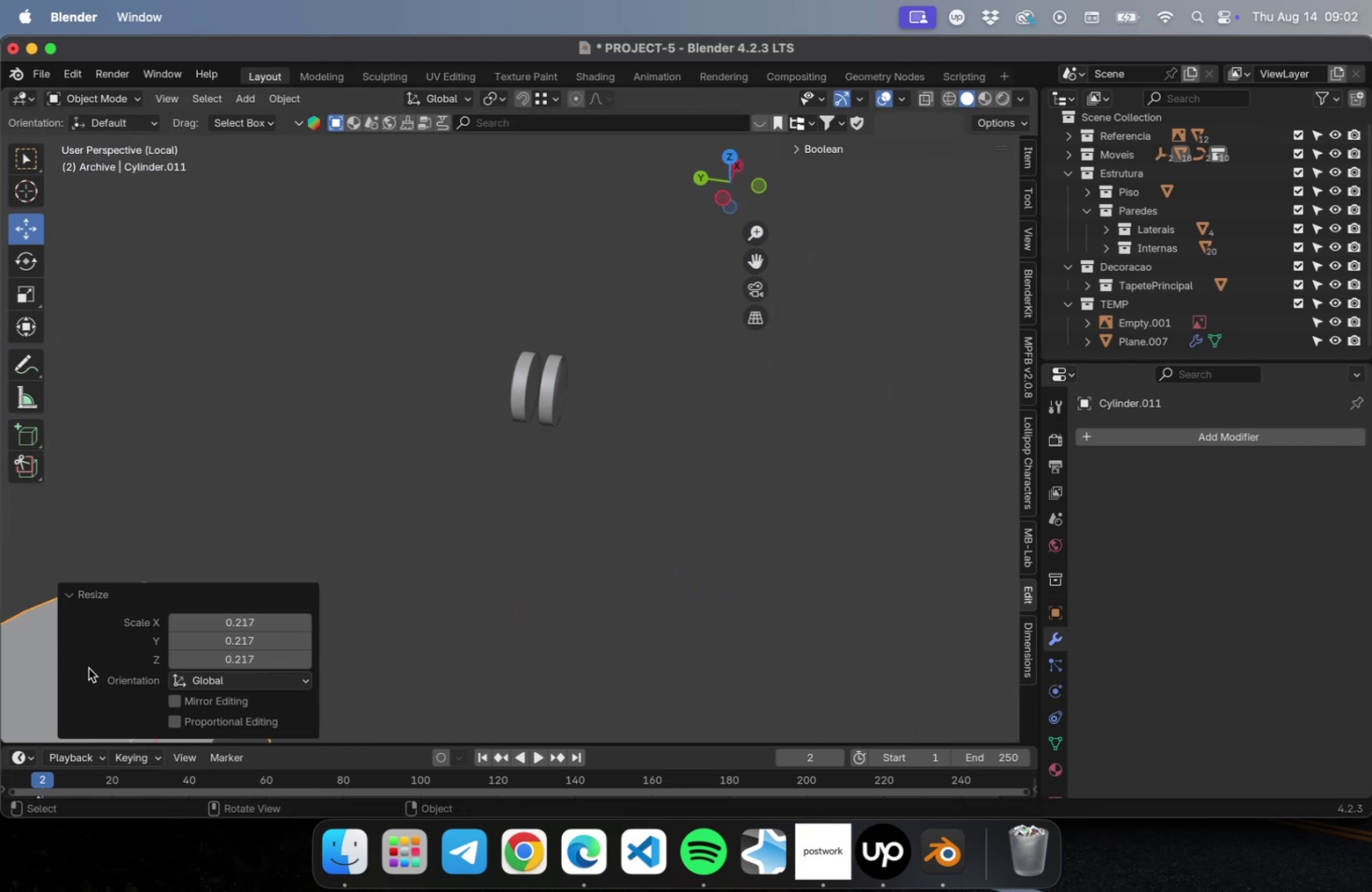 
key(Numpad7)
 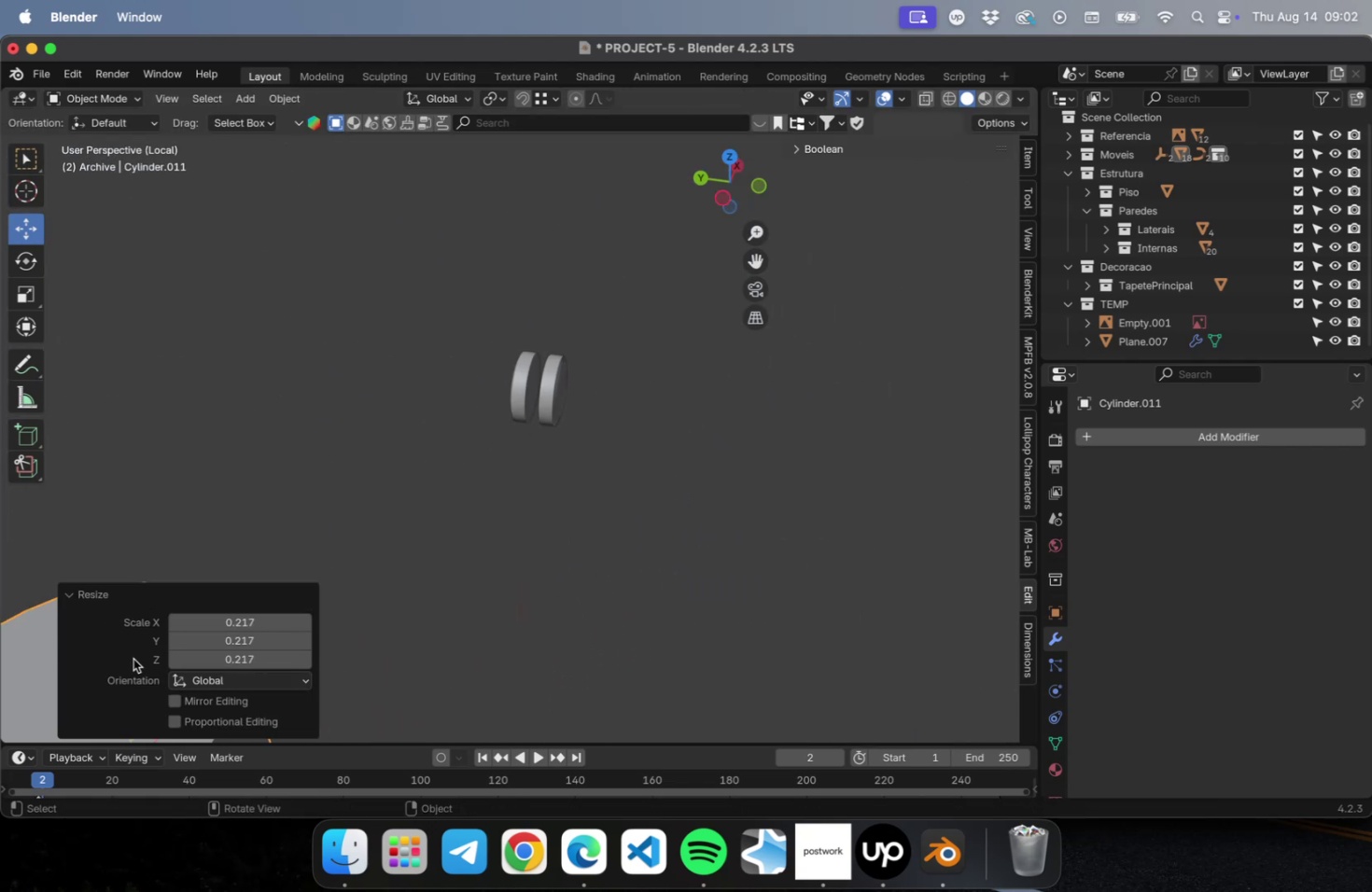 
scroll: coordinate [399, 575], scroll_direction: down, amount: 20.0
 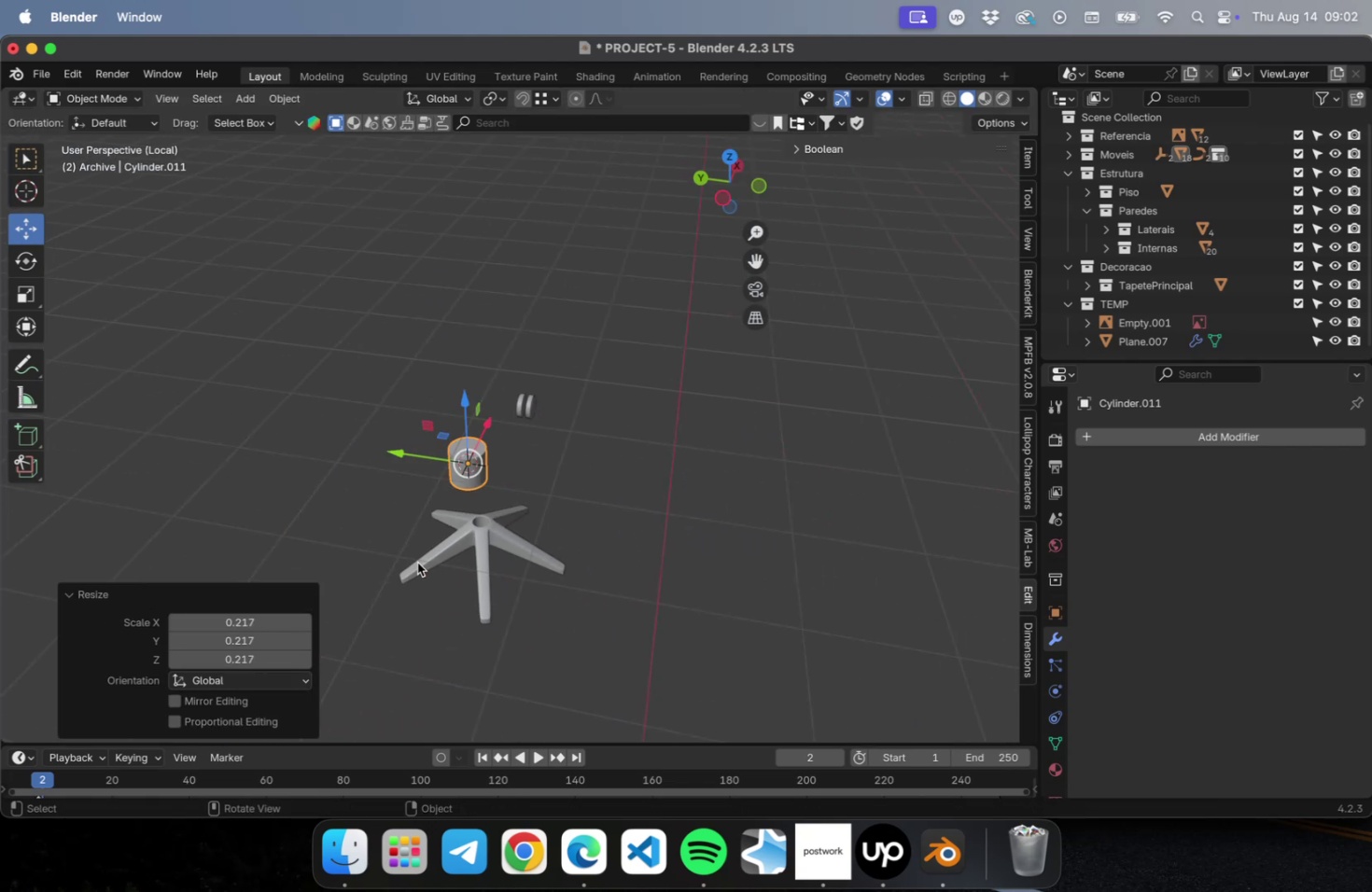 
key(NumLock)
 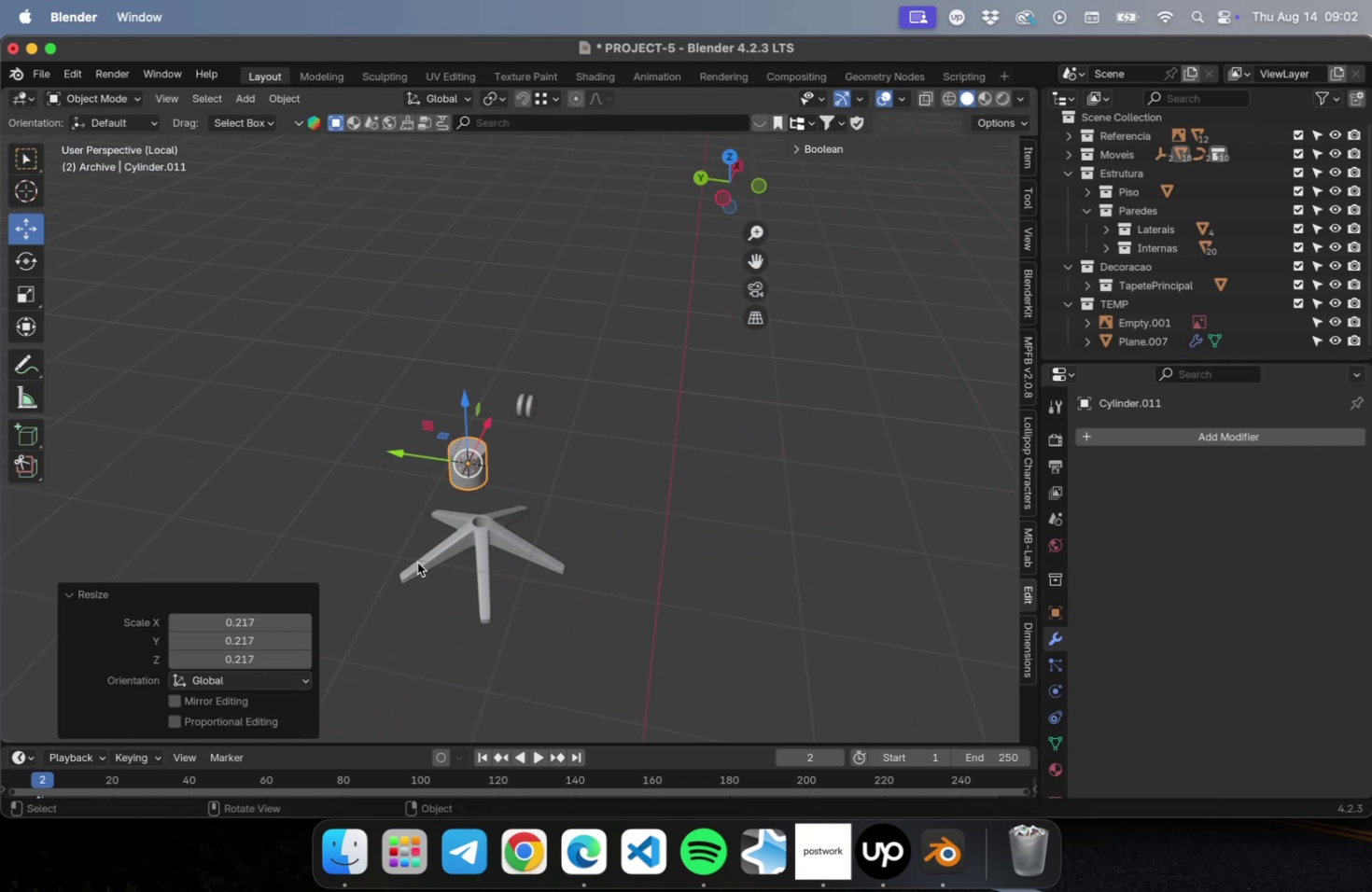 
key(Numpad7)
 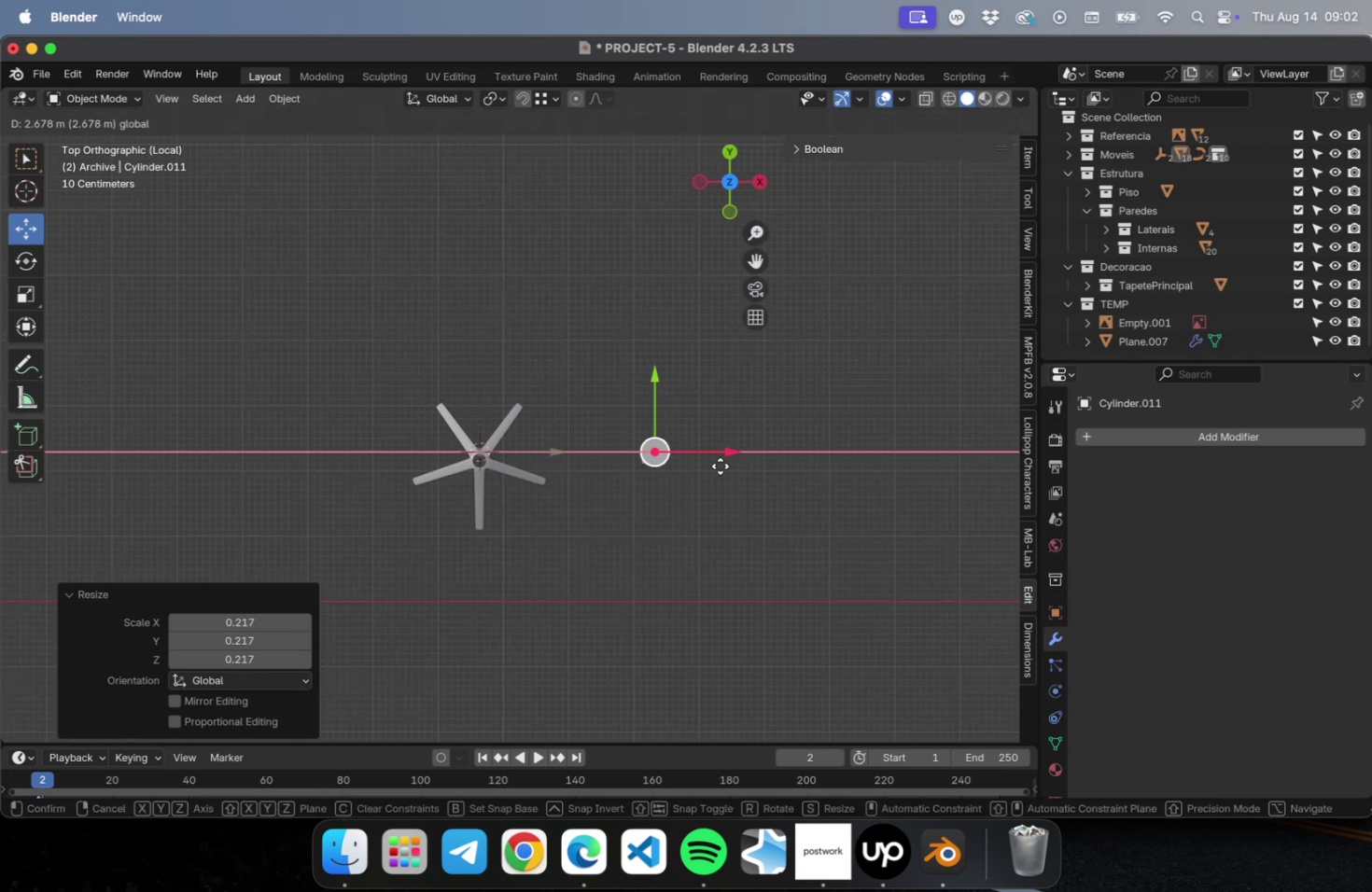 
key(NumLock)
 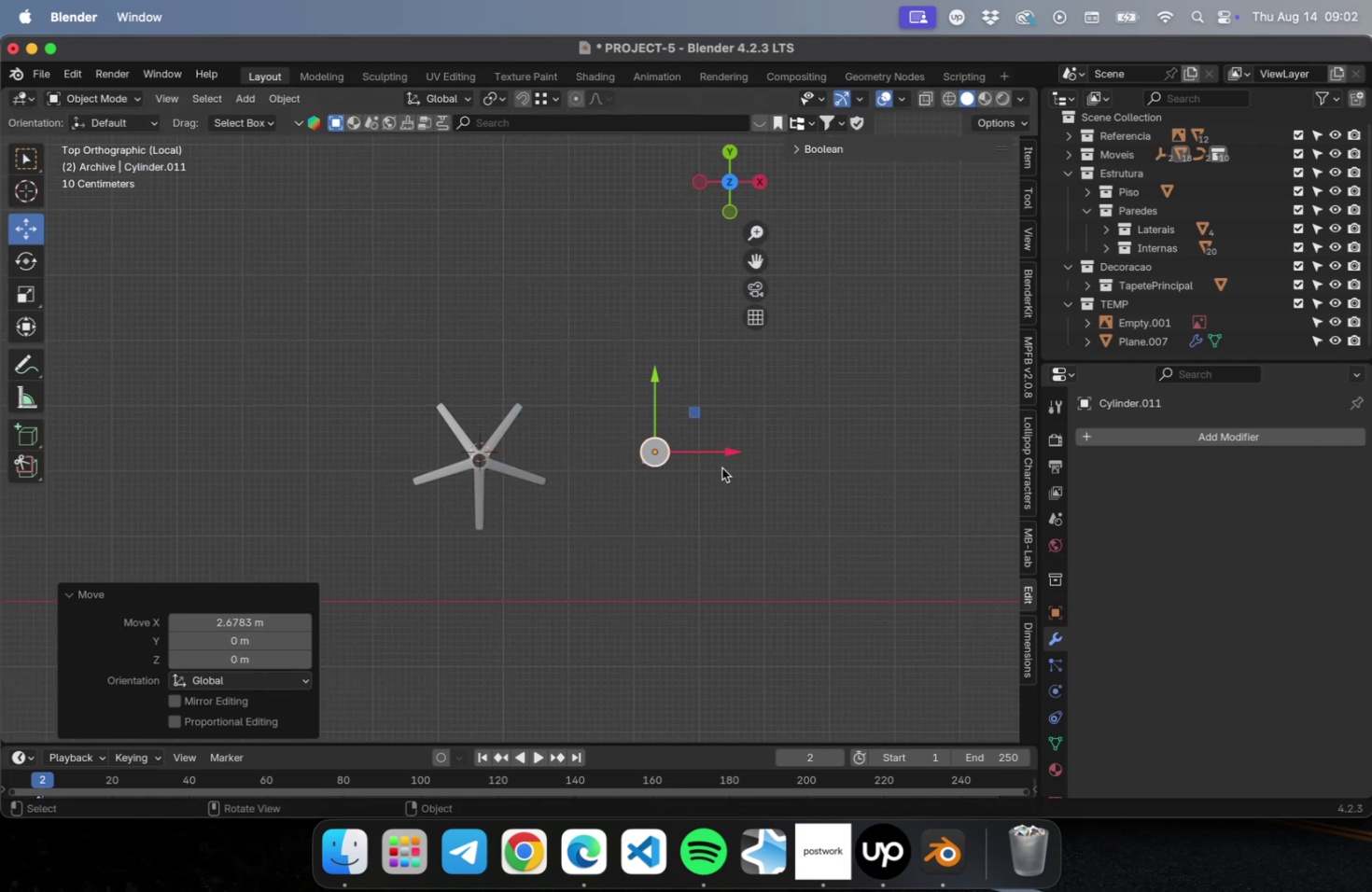 
key(NumpadDecimal)
 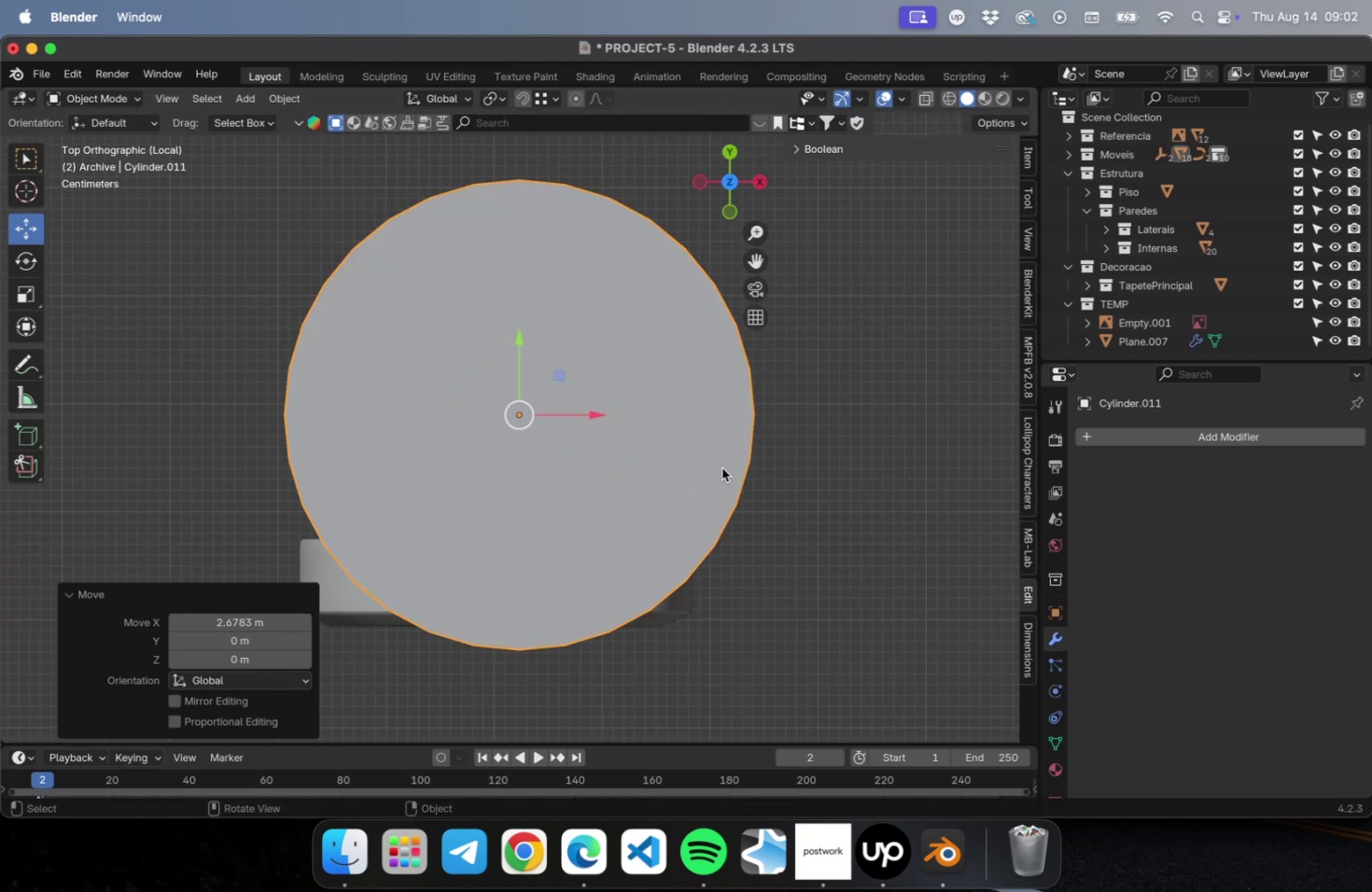 
key(S)
 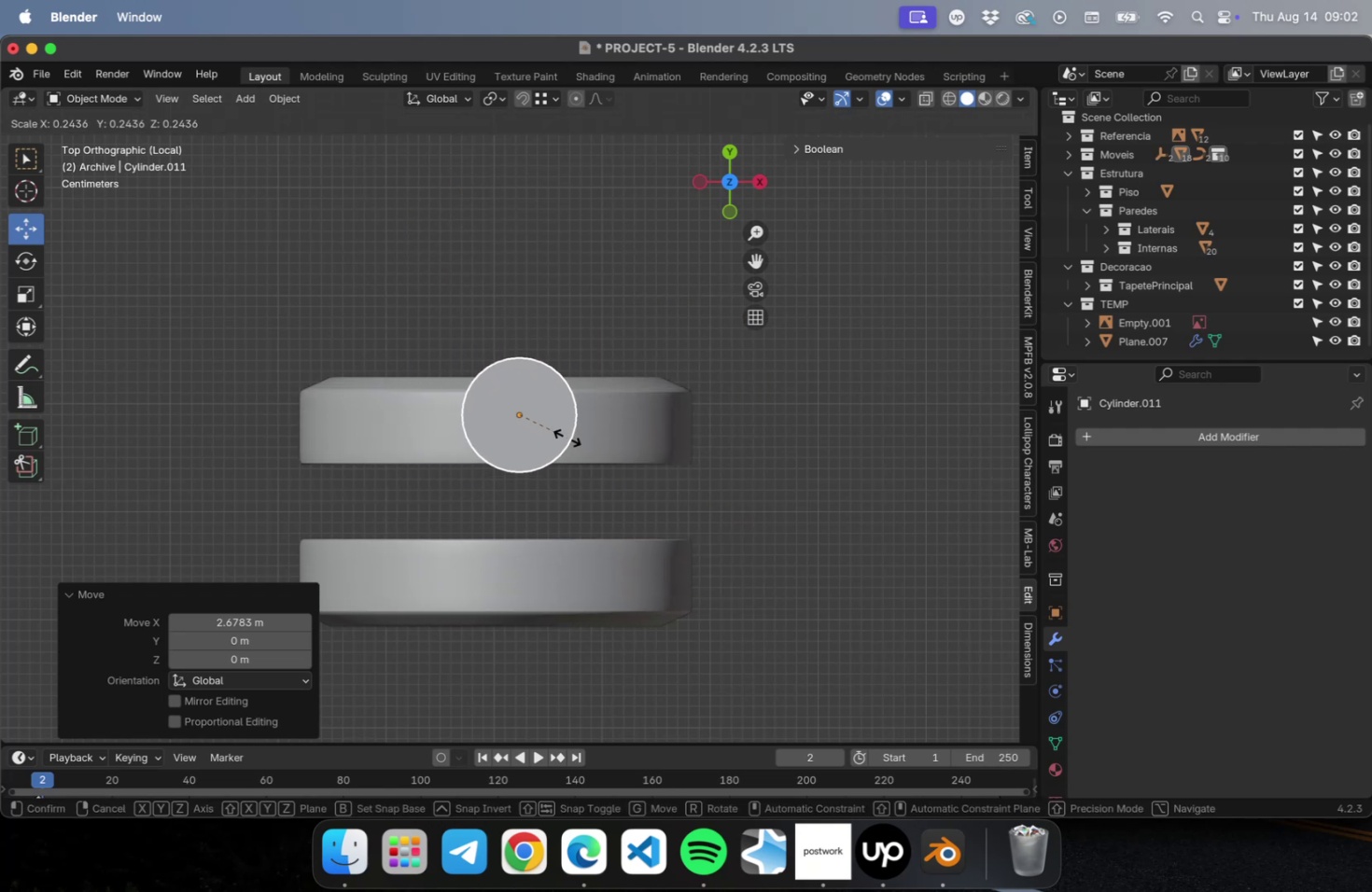 
left_click([558, 434])
 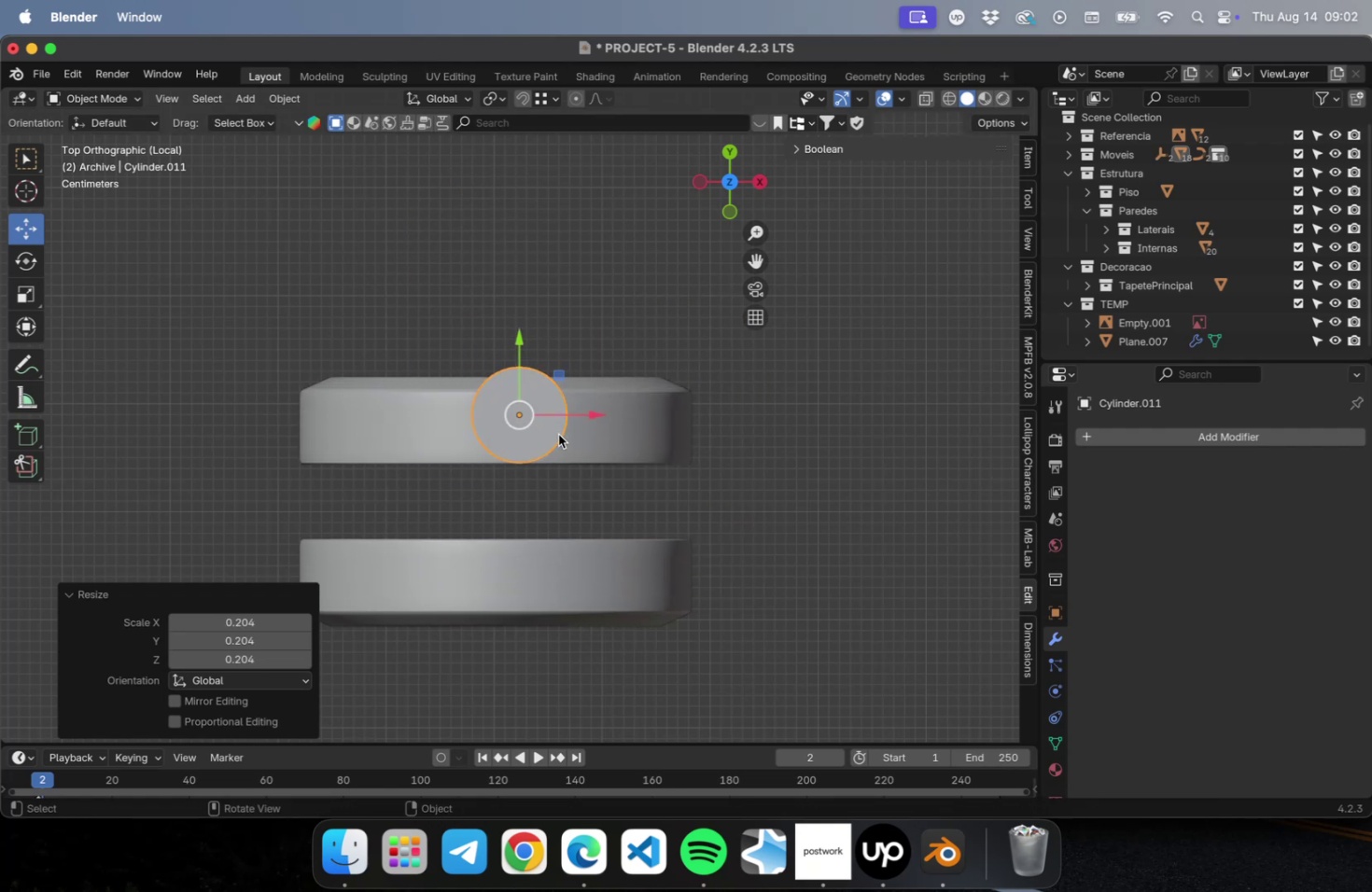 
type(rx90)
 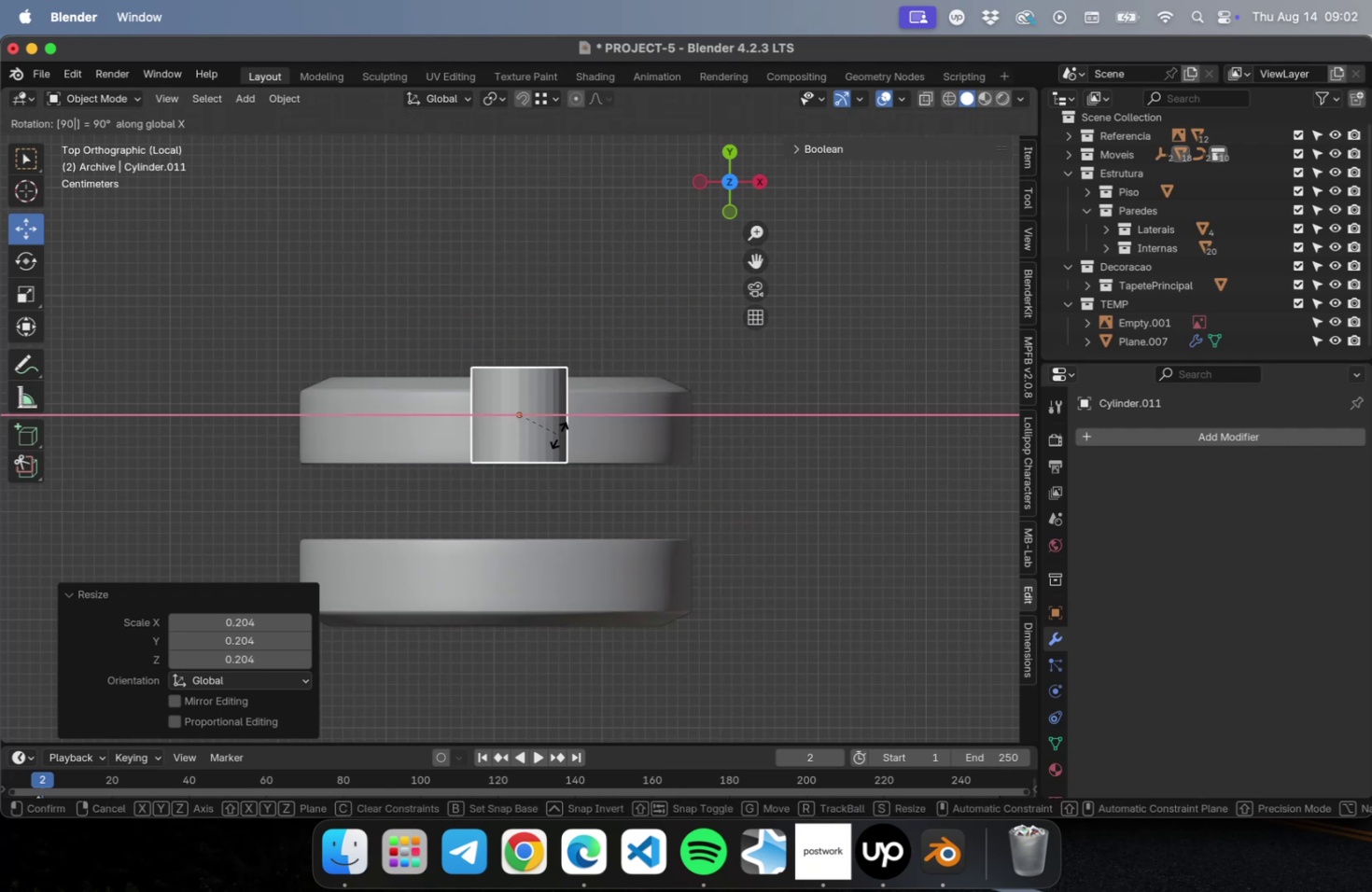 
key(Enter)
 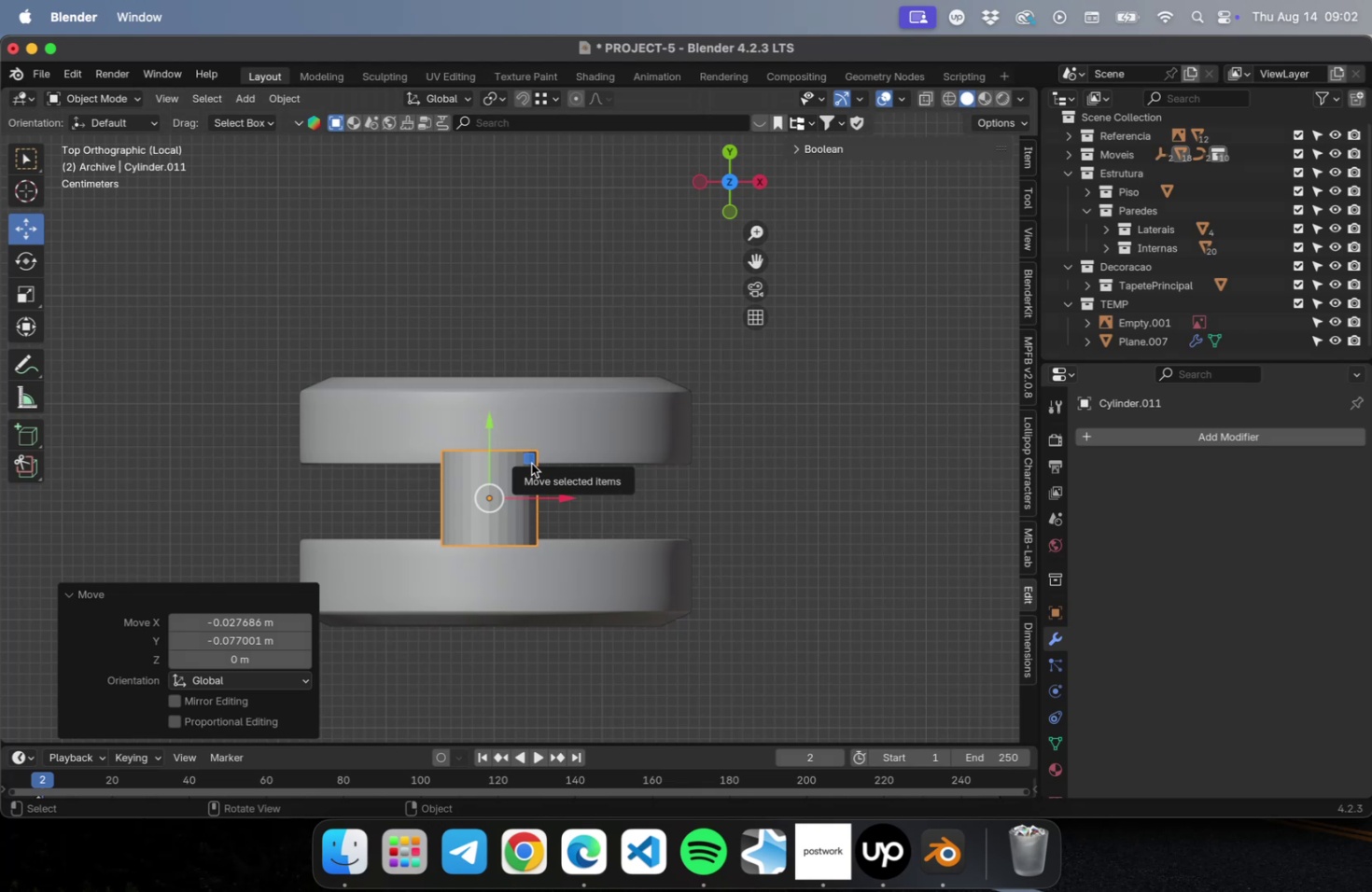 
wait(13.31)
 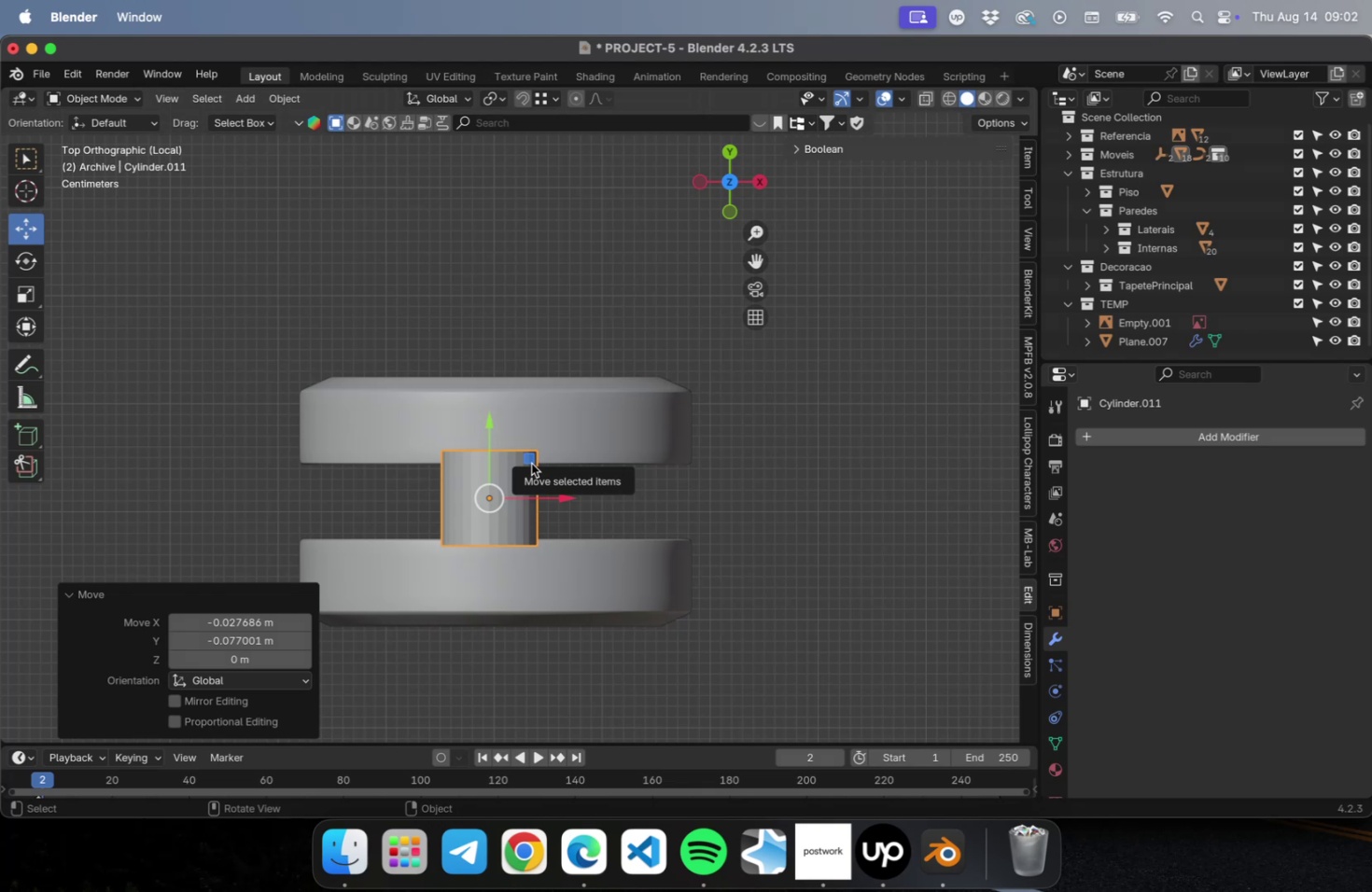 
key(NumLock)
 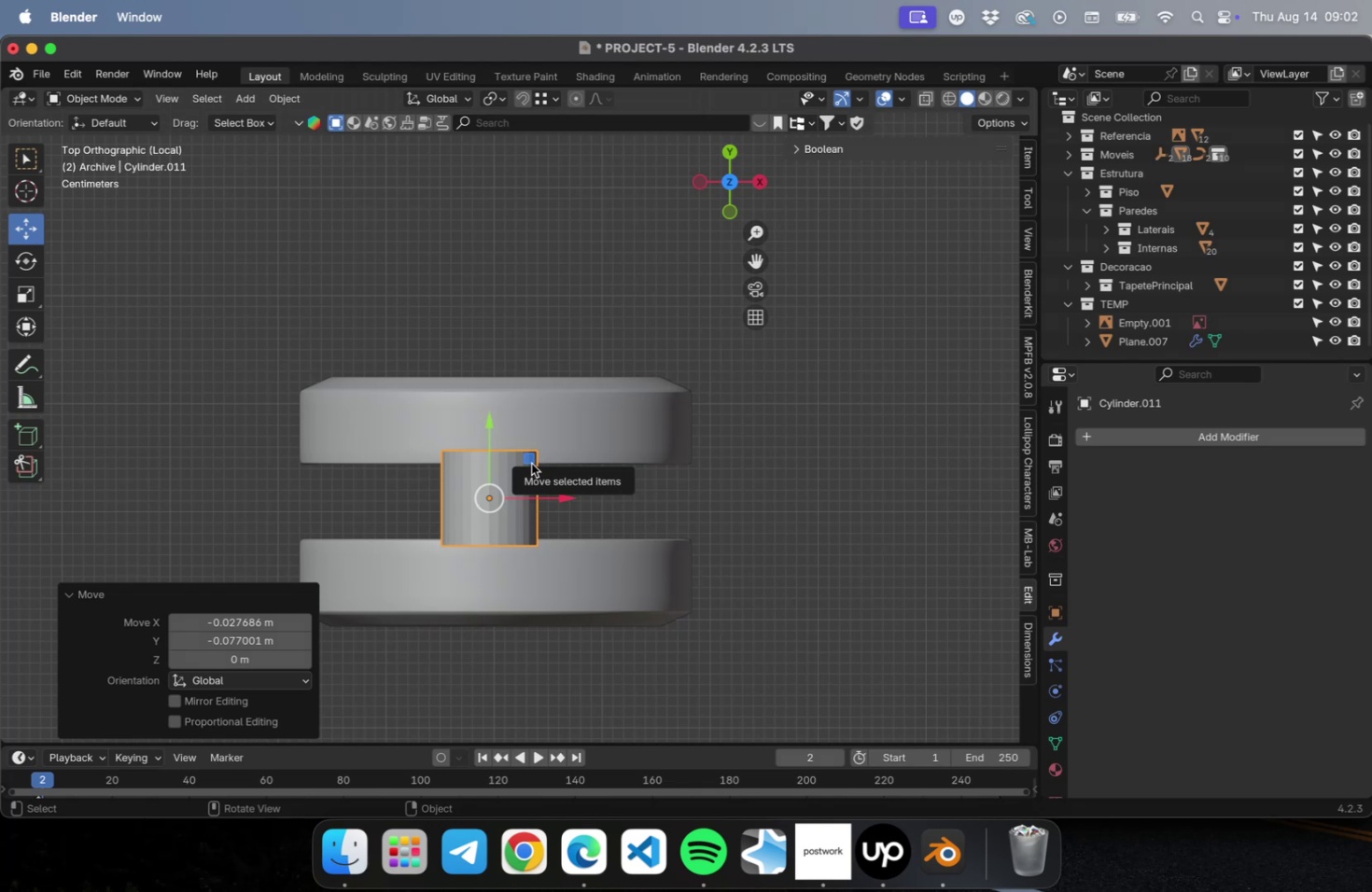 
key(Numpad3)
 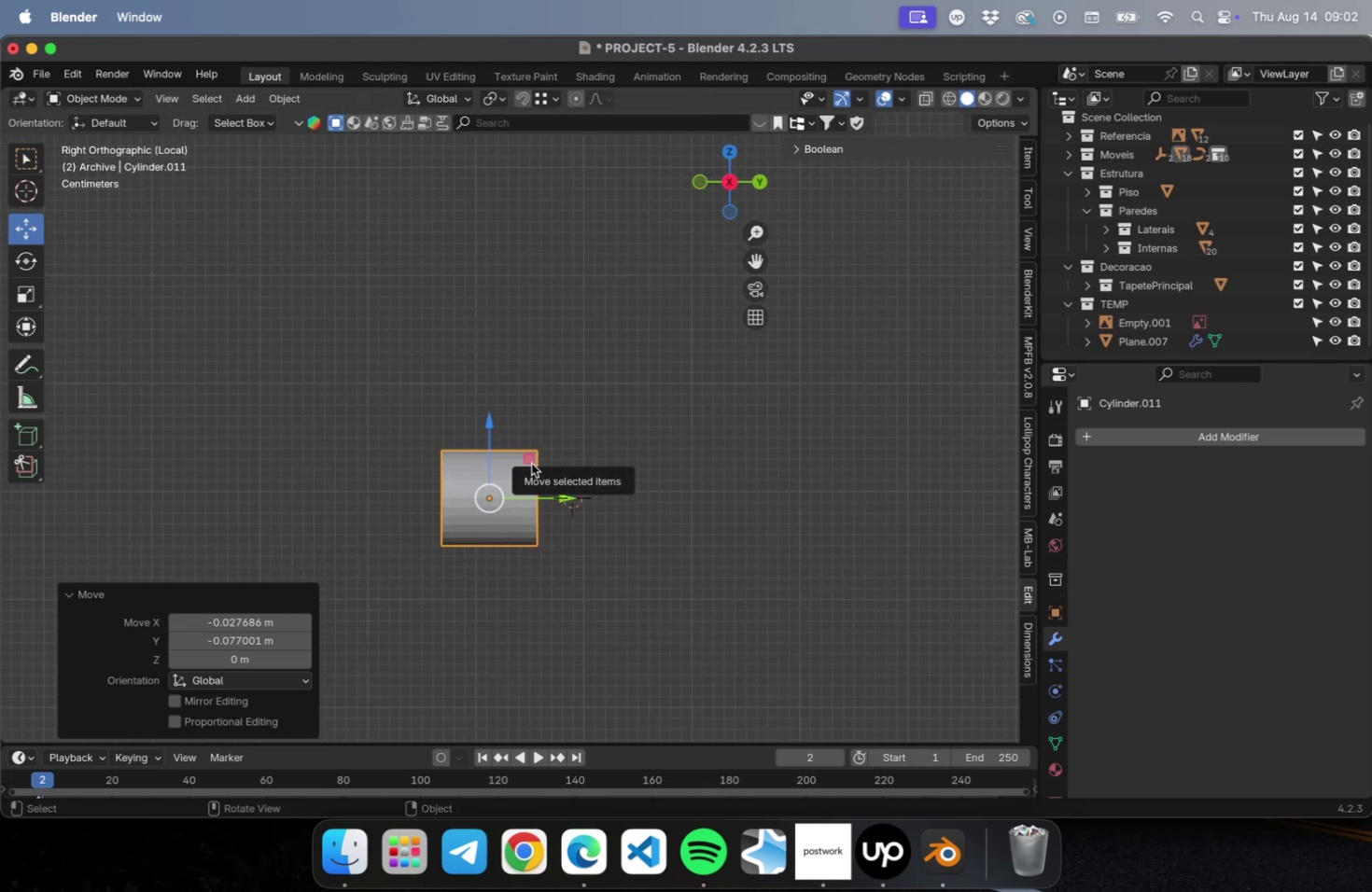 
hold_key(key=NumLock, duration=3.57)
 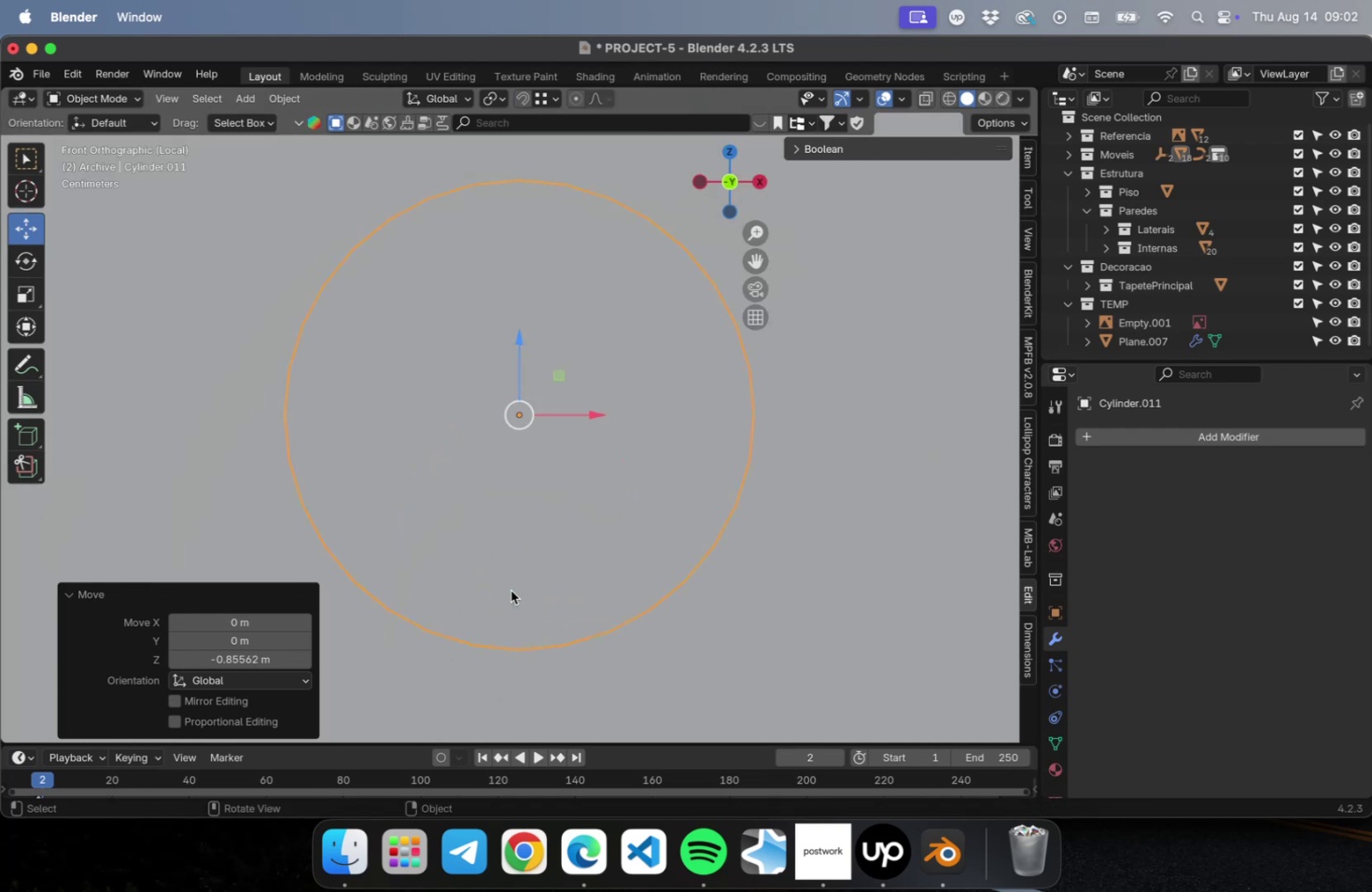 
key(Numpad1)
 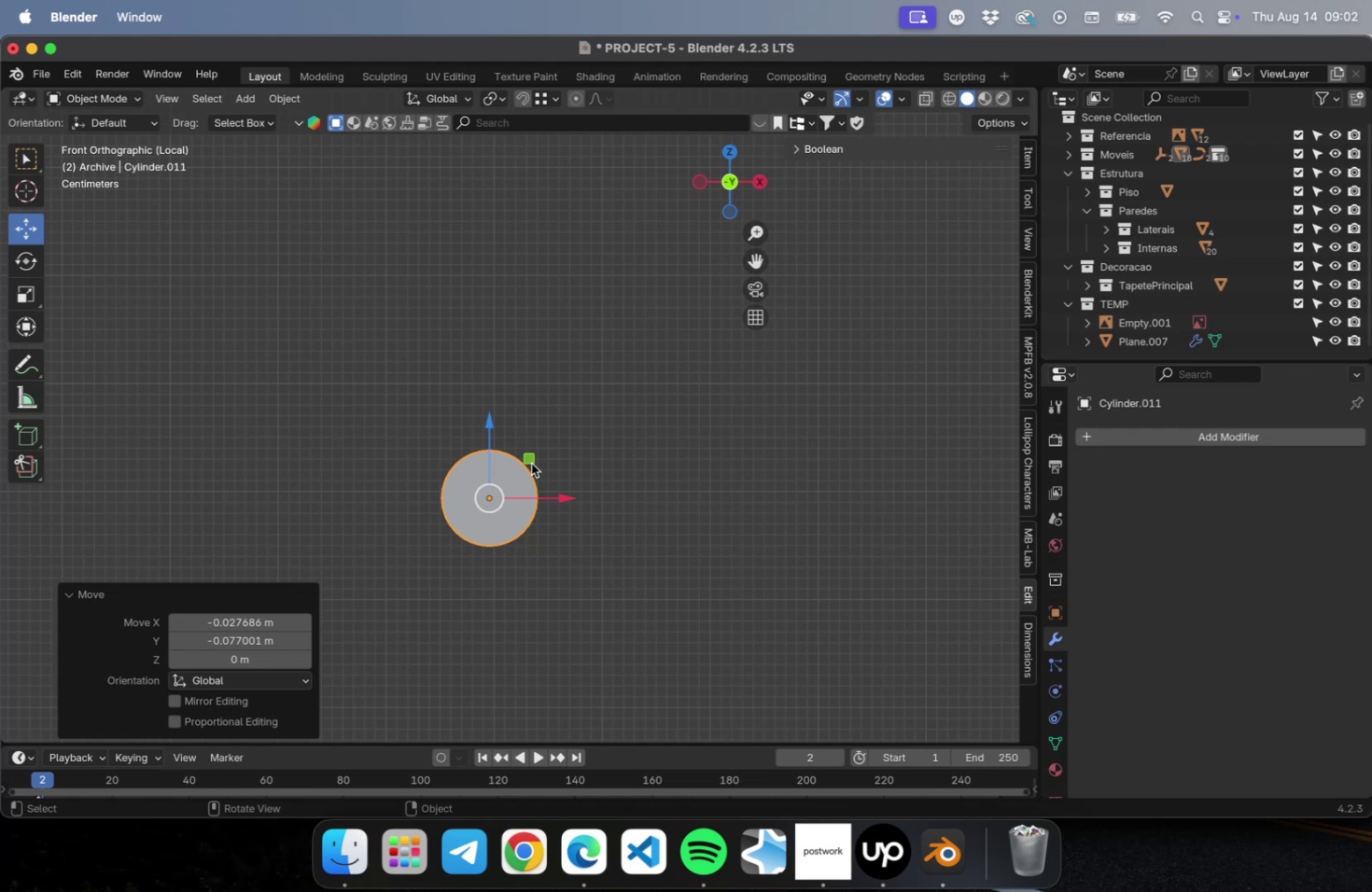 
scroll: coordinate [513, 503], scroll_direction: down, amount: 39.0
 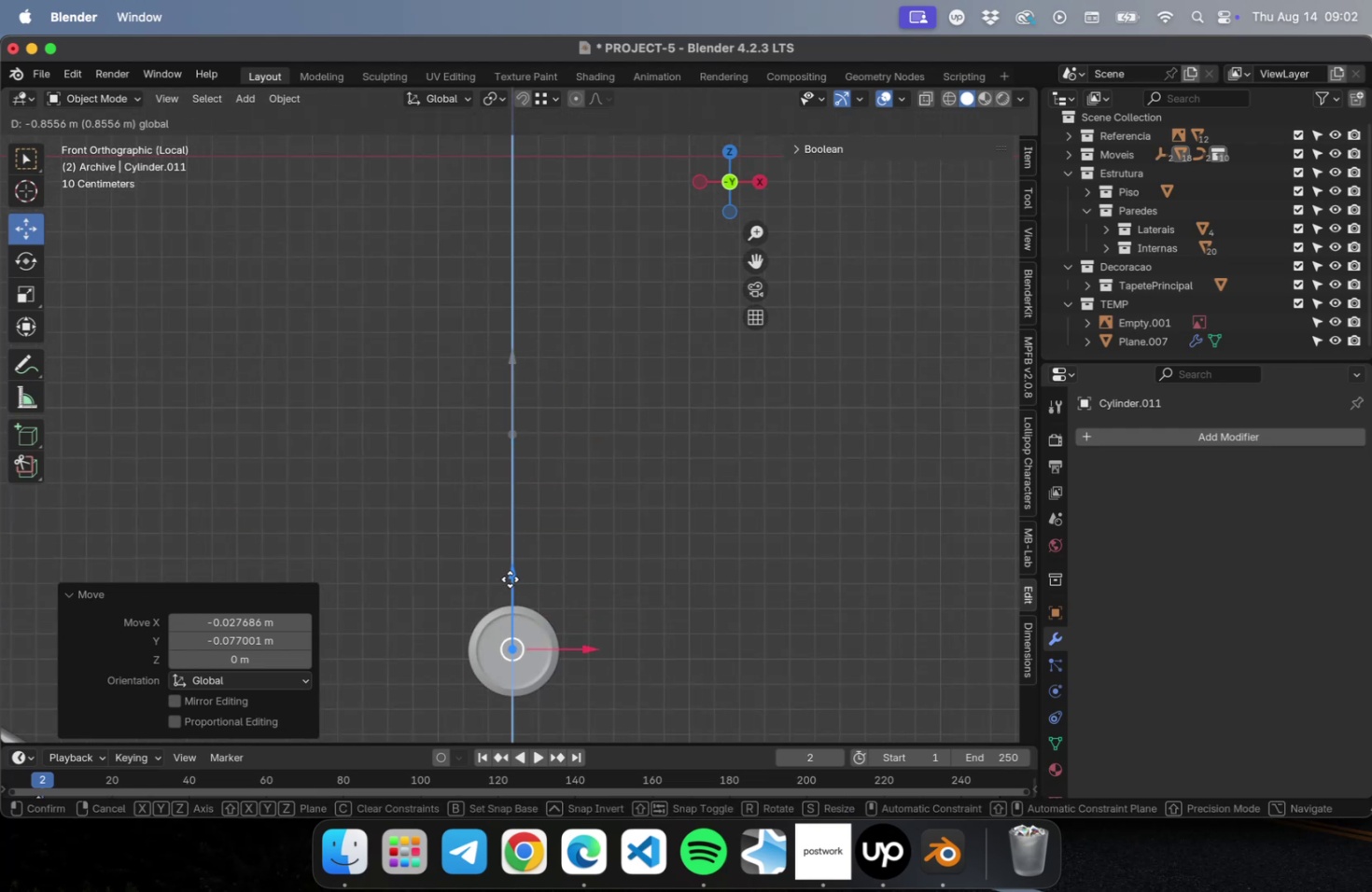 
key(NumpadDecimal)
 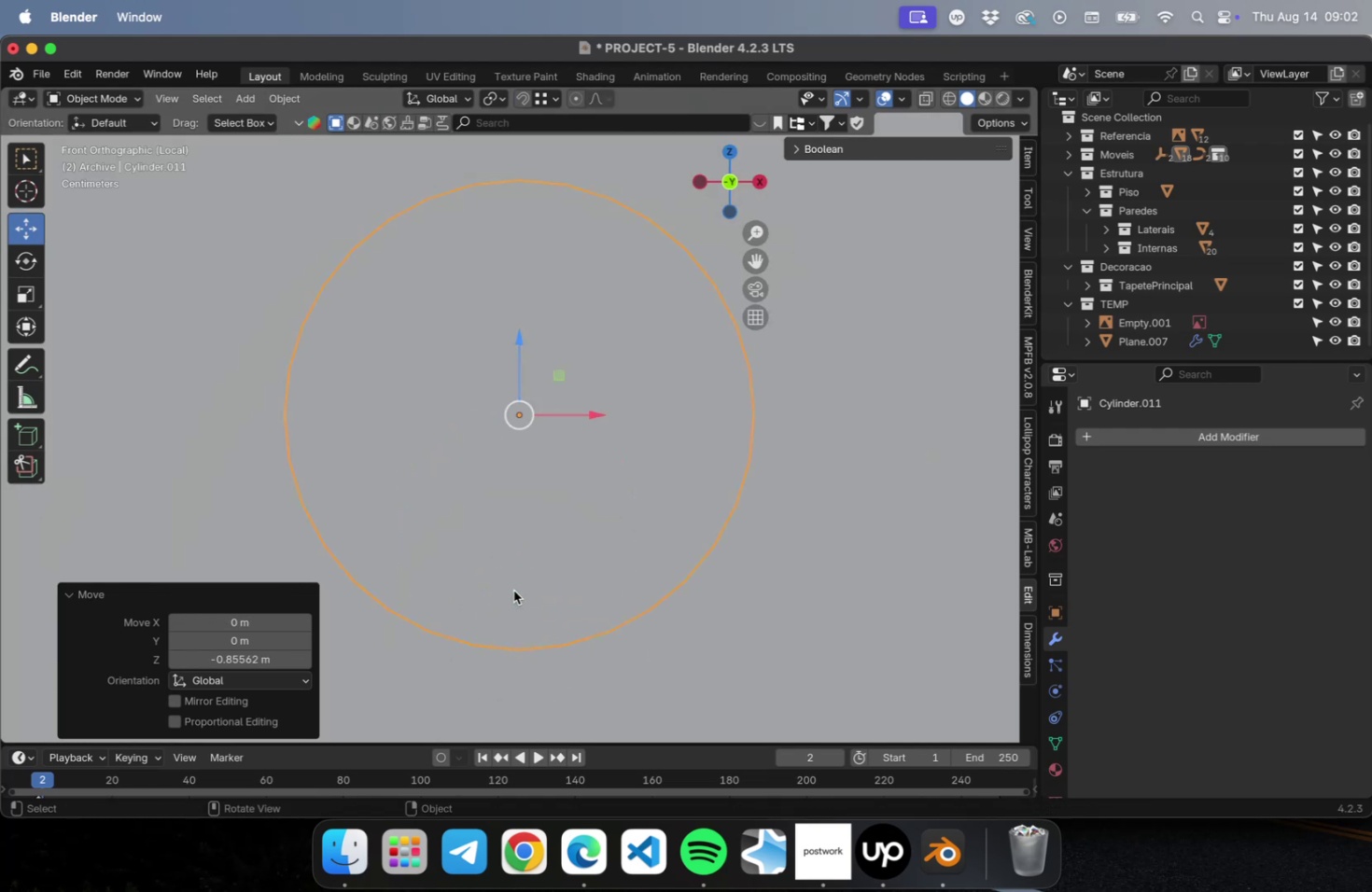 
scroll: coordinate [606, 570], scroll_direction: down, amount: 20.0
 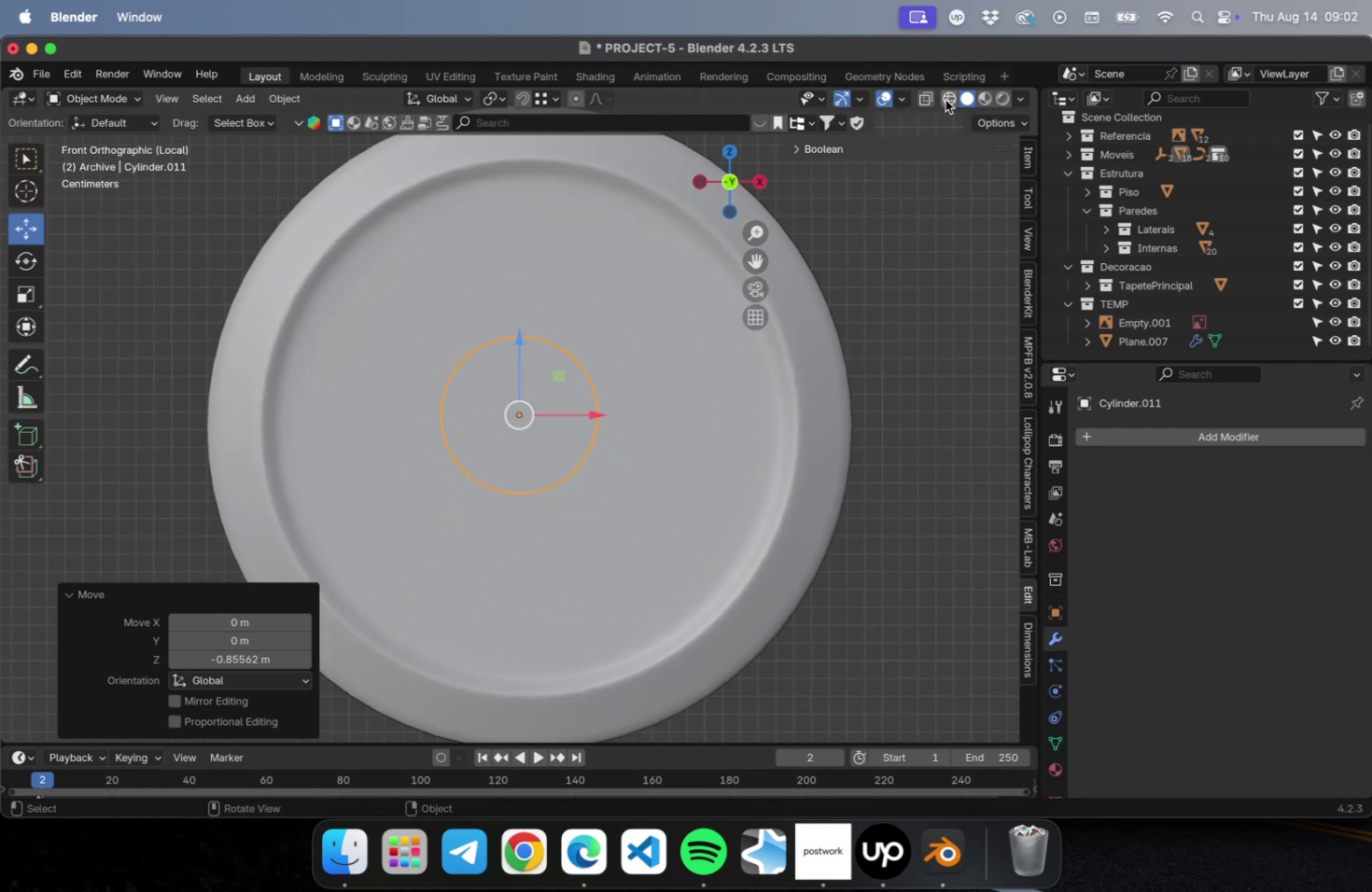 
scroll: coordinate [578, 400], scroll_direction: up, amount: 5.0
 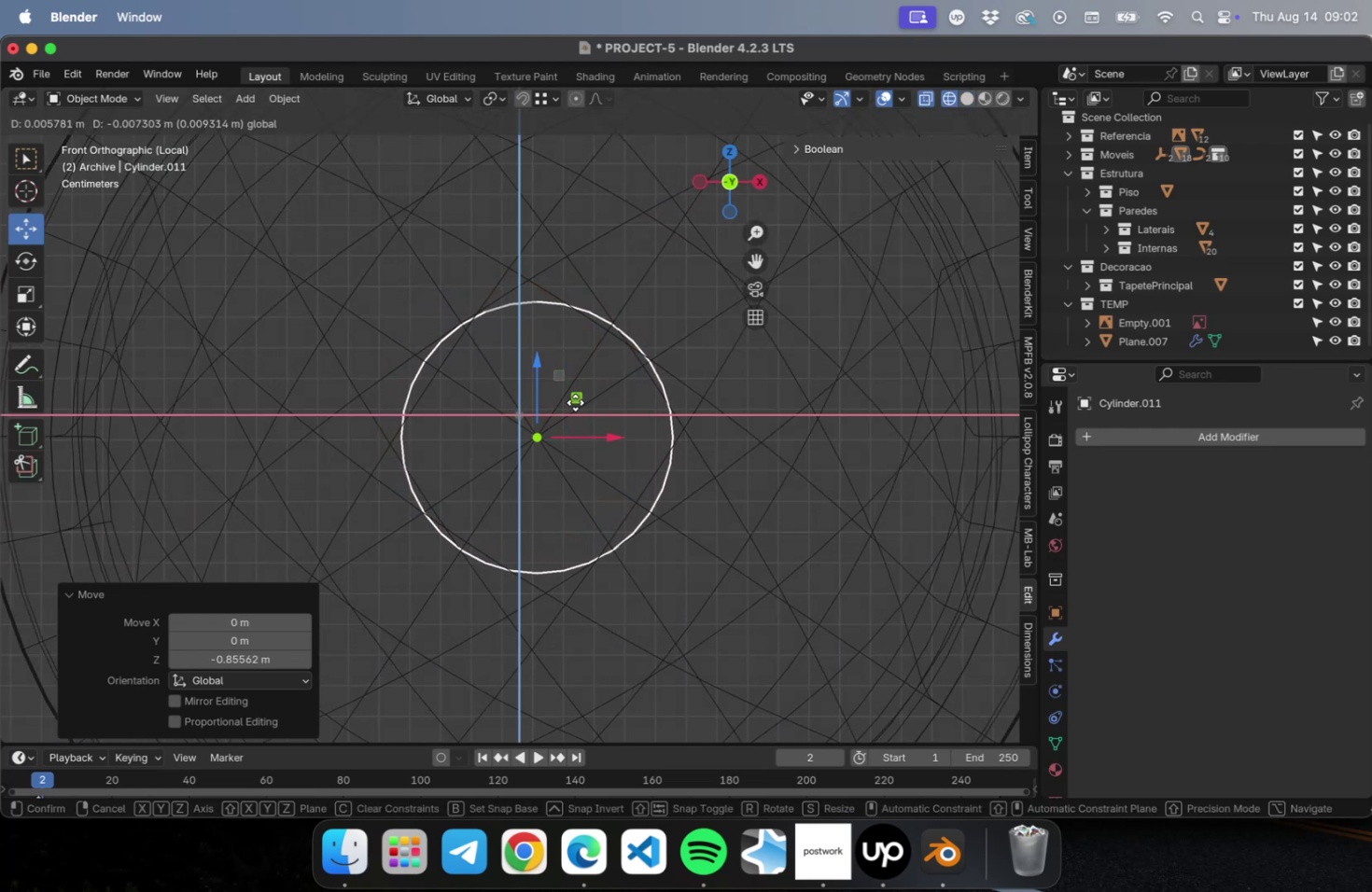 
key(NumLock)
 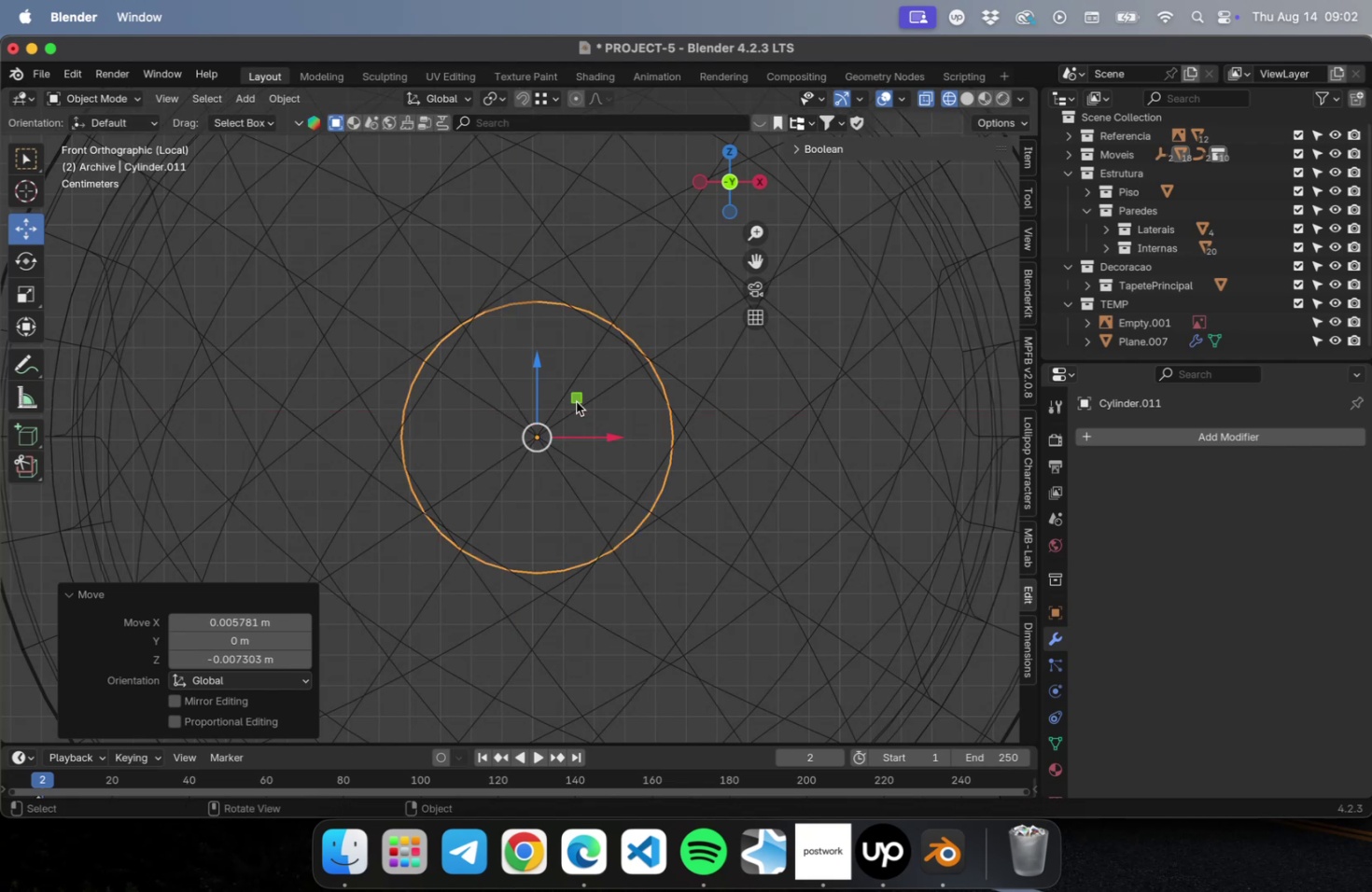 
key(Numpad1)
 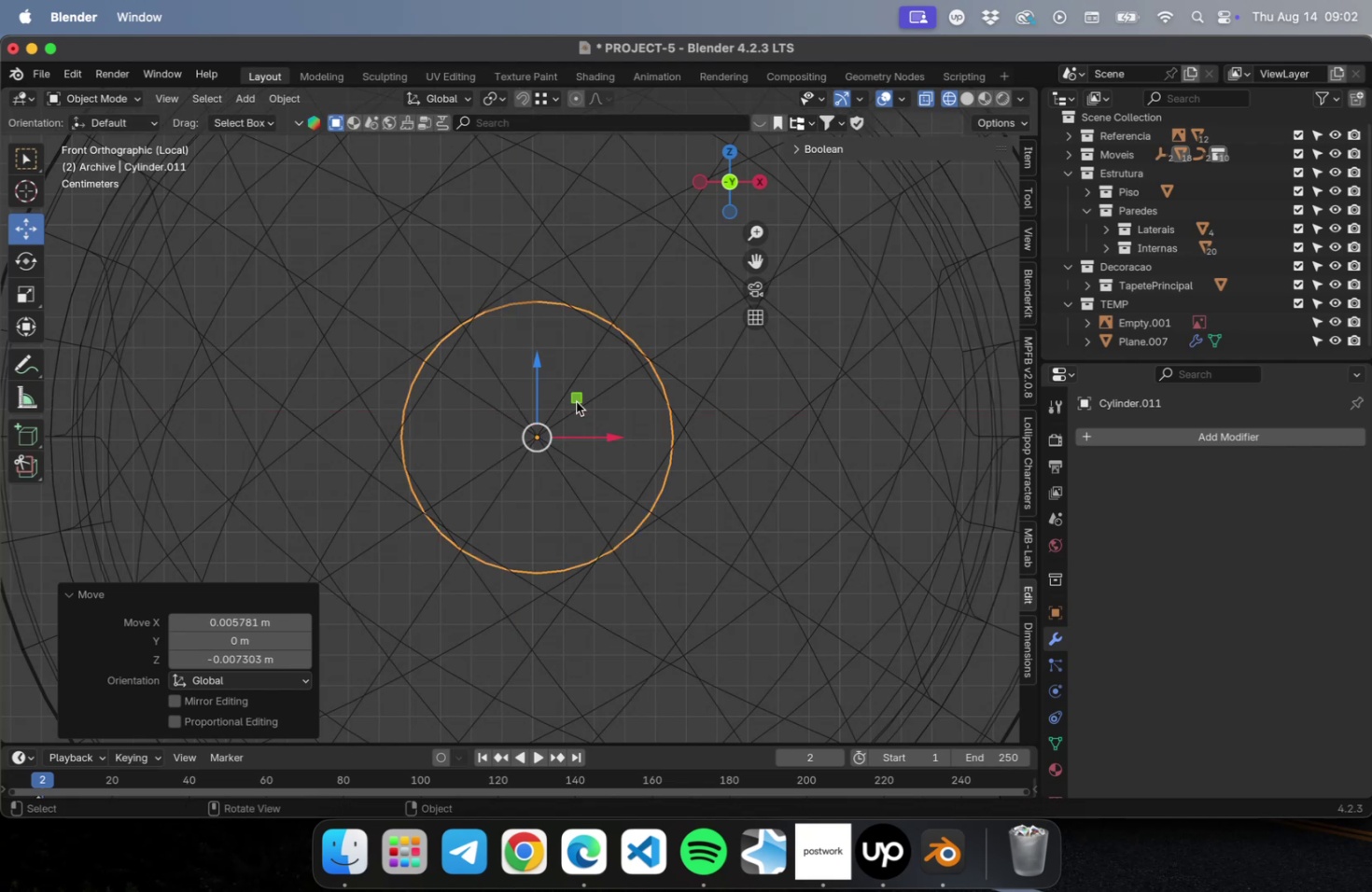 
scroll: coordinate [567, 416], scroll_direction: down, amount: 4.0
 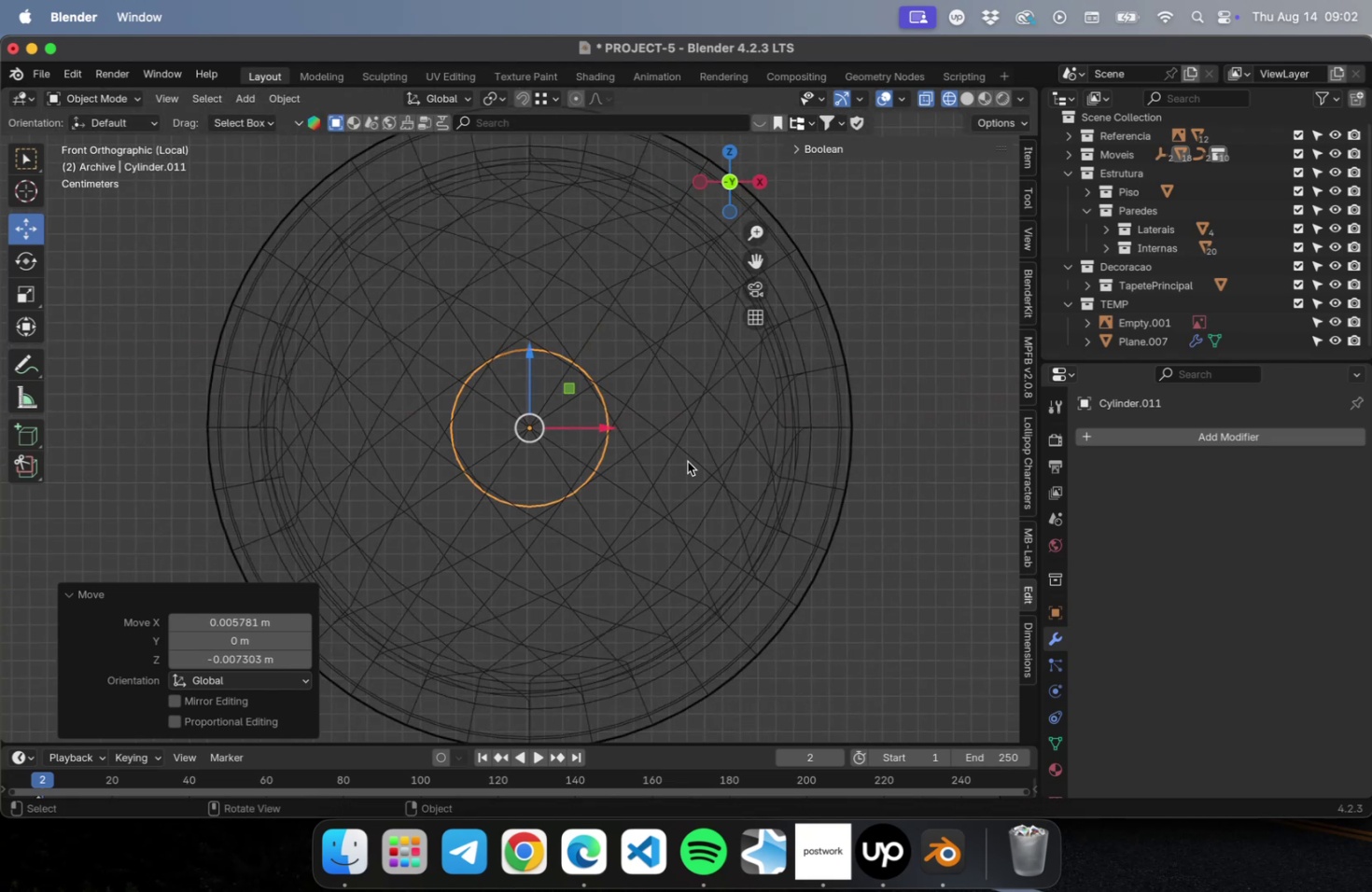 
key(NumLock)
 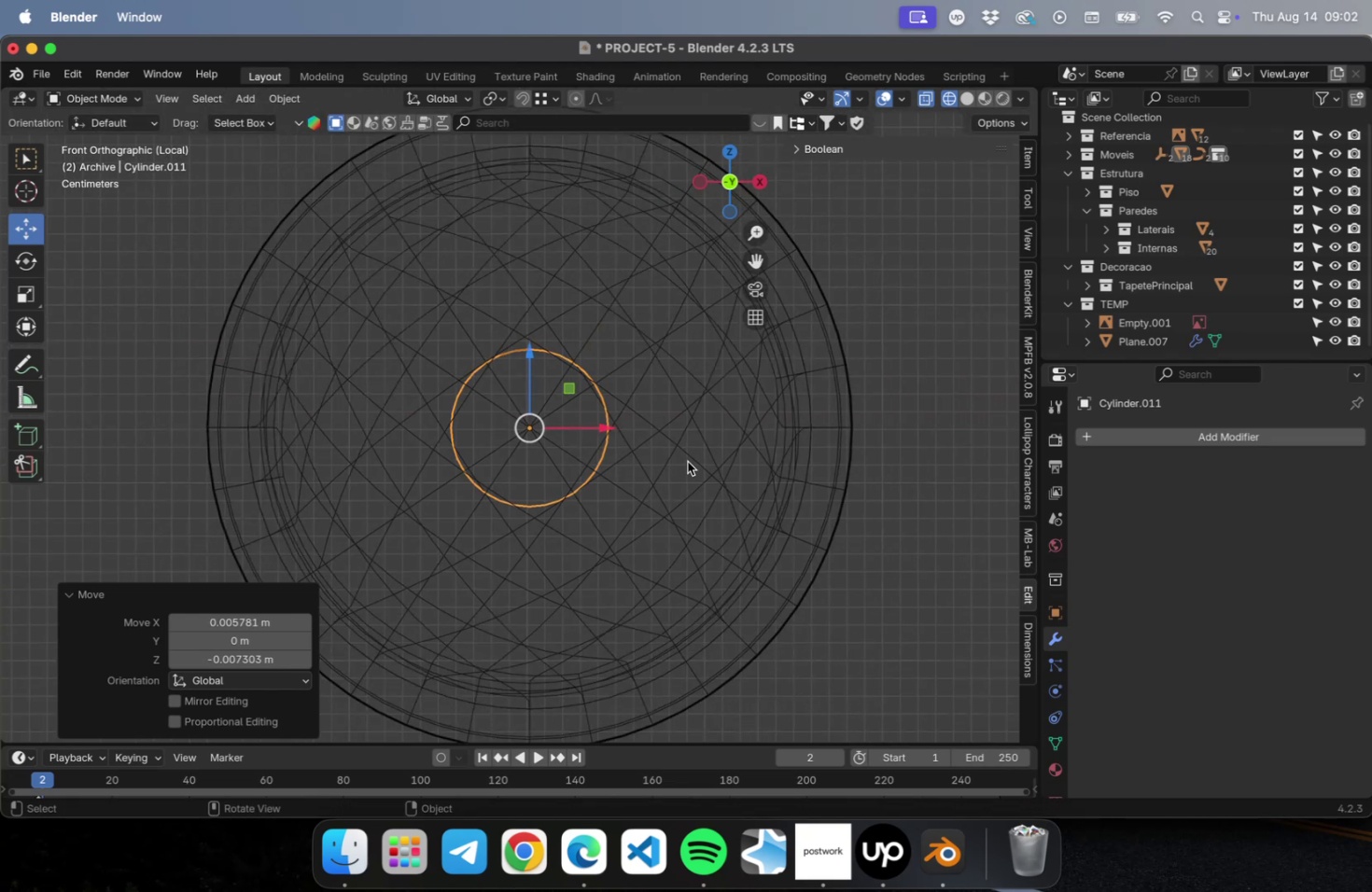 
key(Numpad3)
 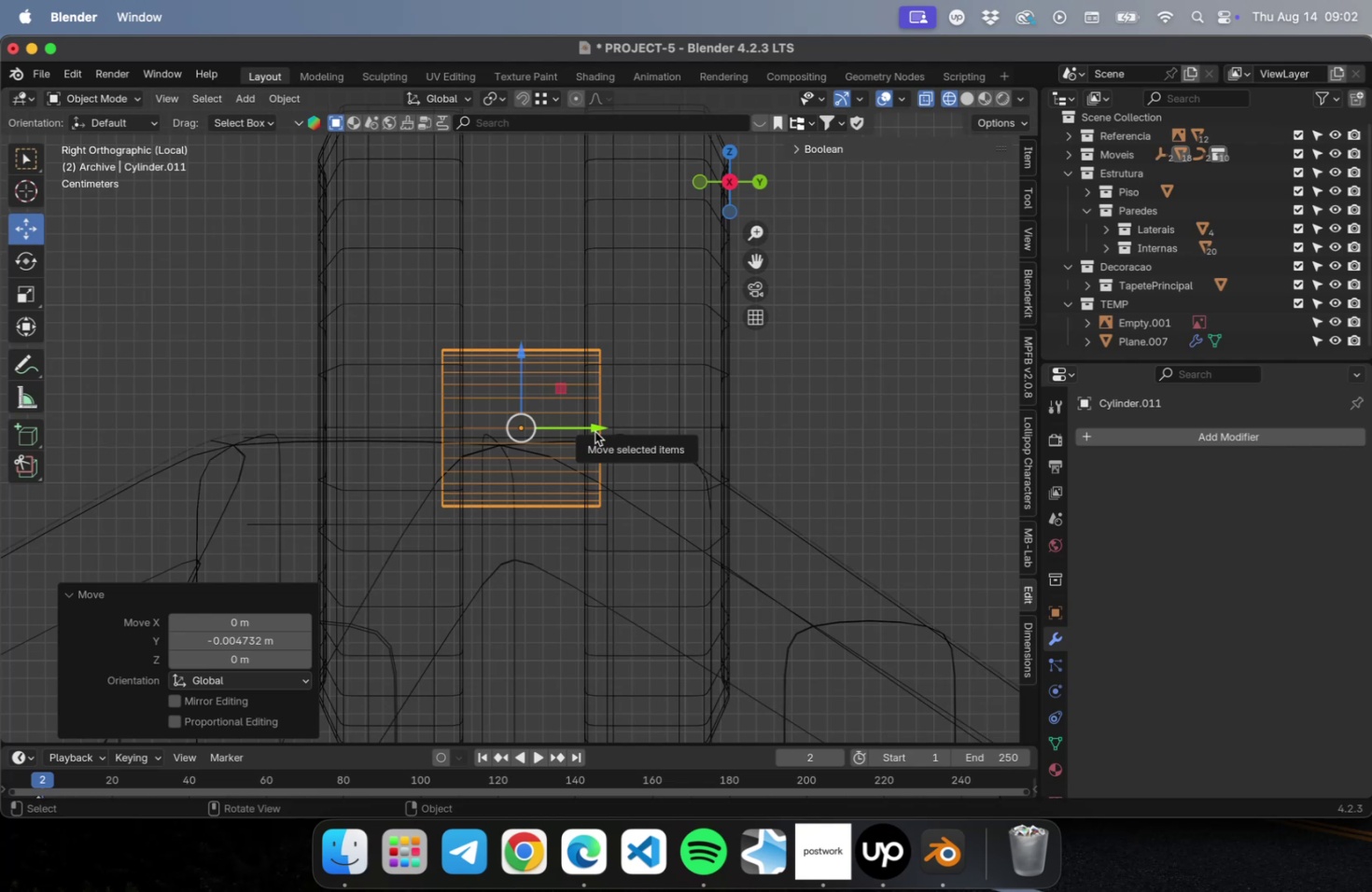 
wait(24.42)
 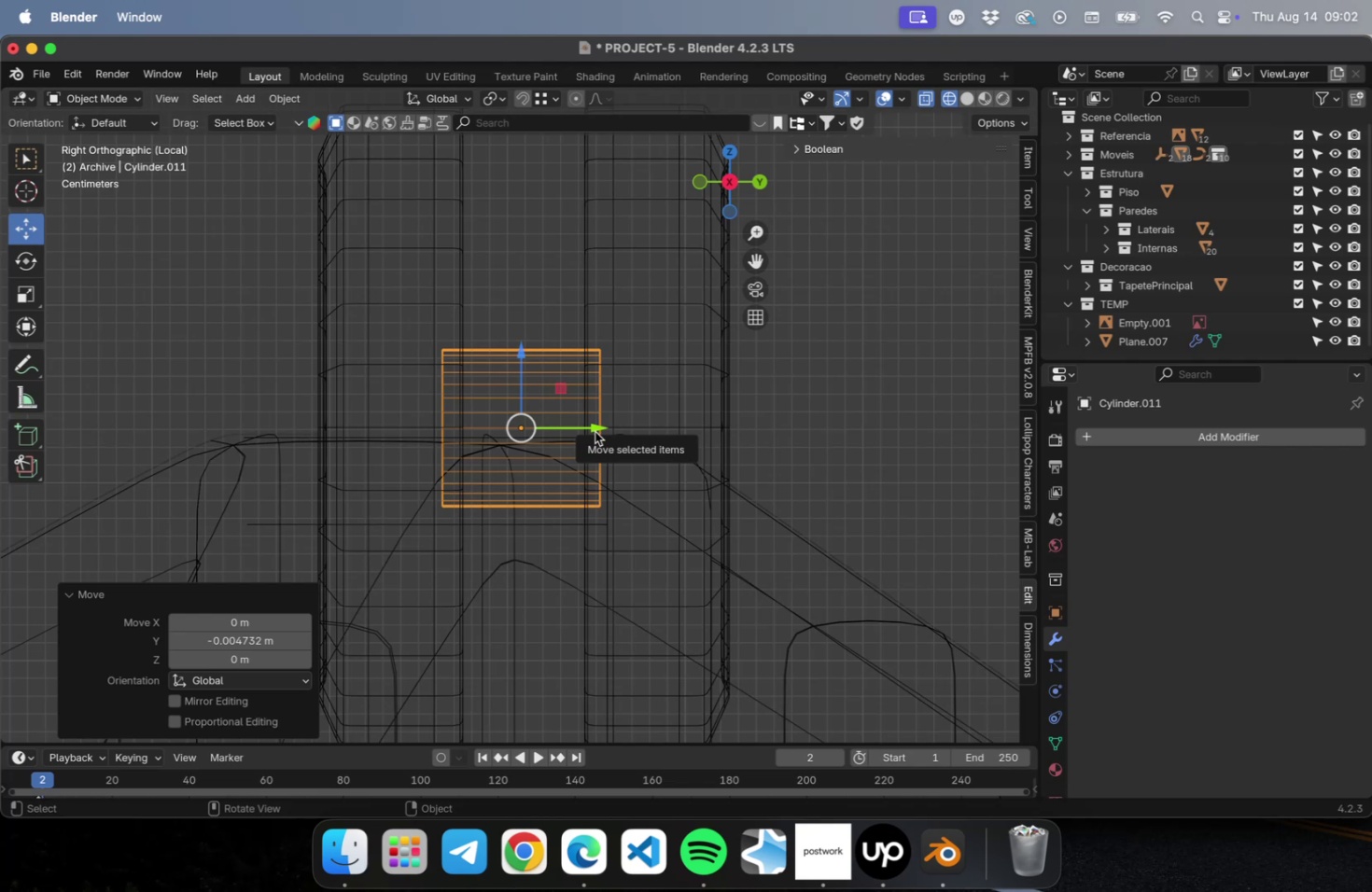 
scroll: coordinate [580, 452], scroll_direction: down, amount: 24.0
 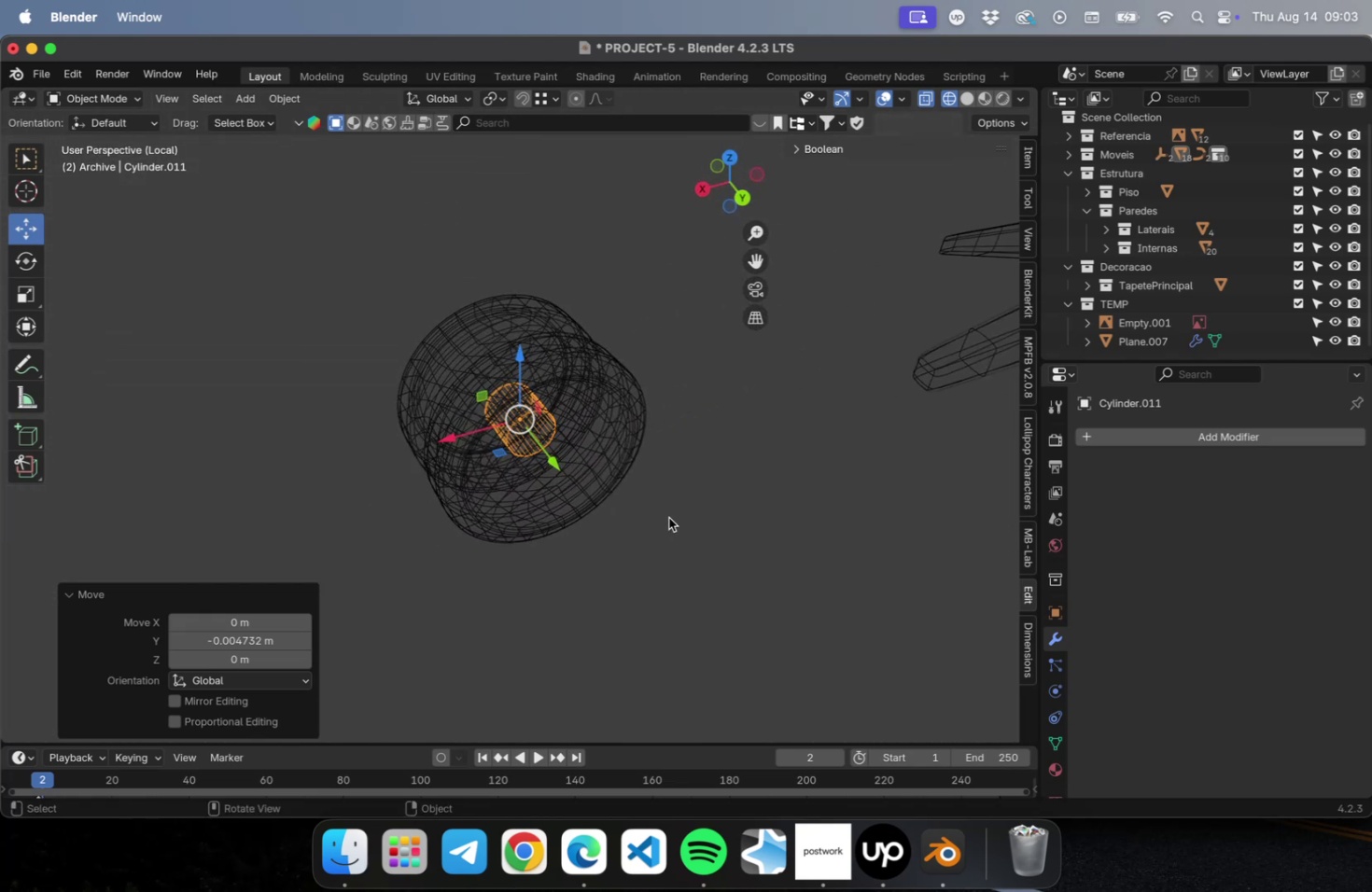 
key(Meta+CommandLeft)
 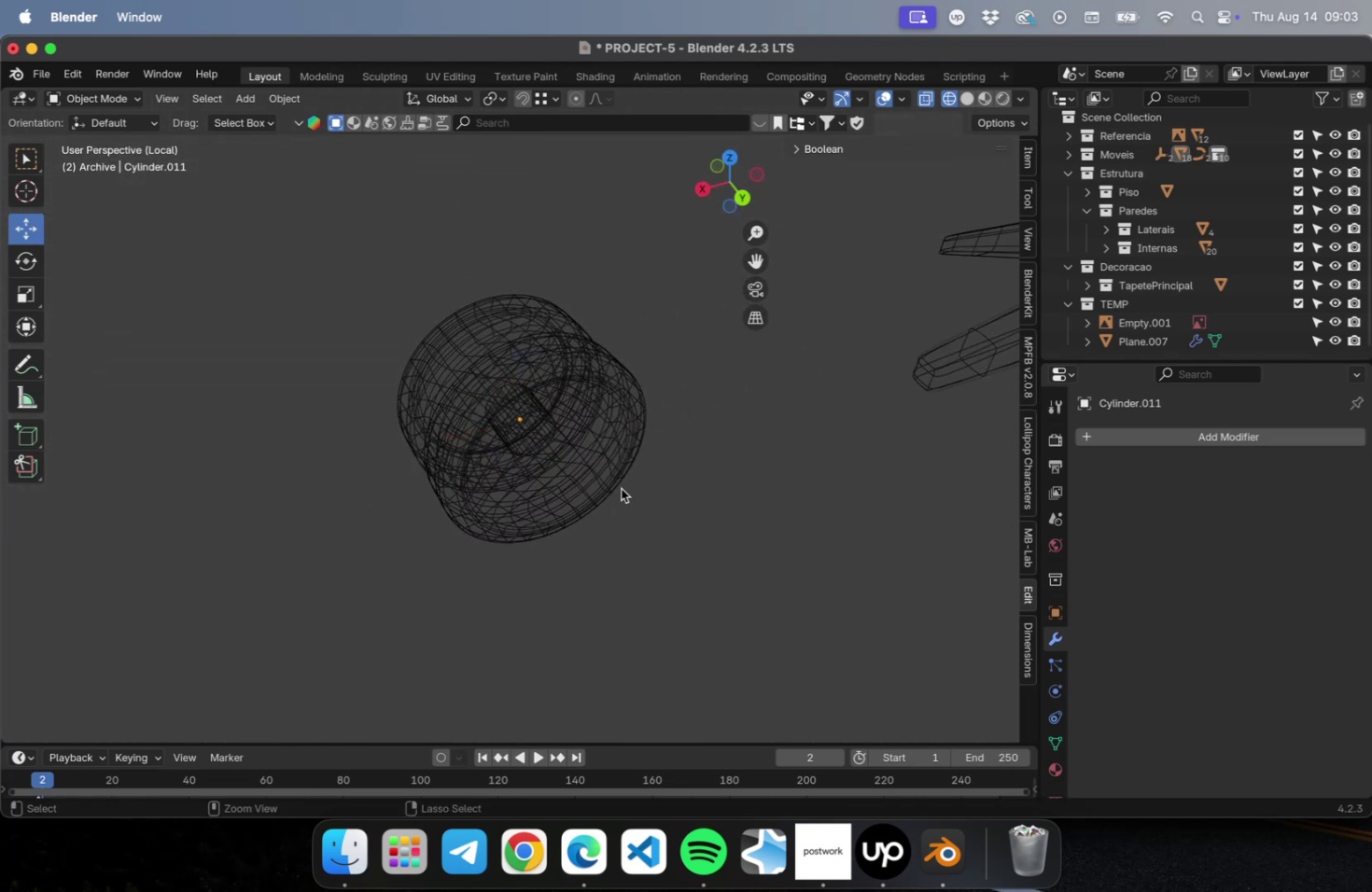 
key(Meta+S)
 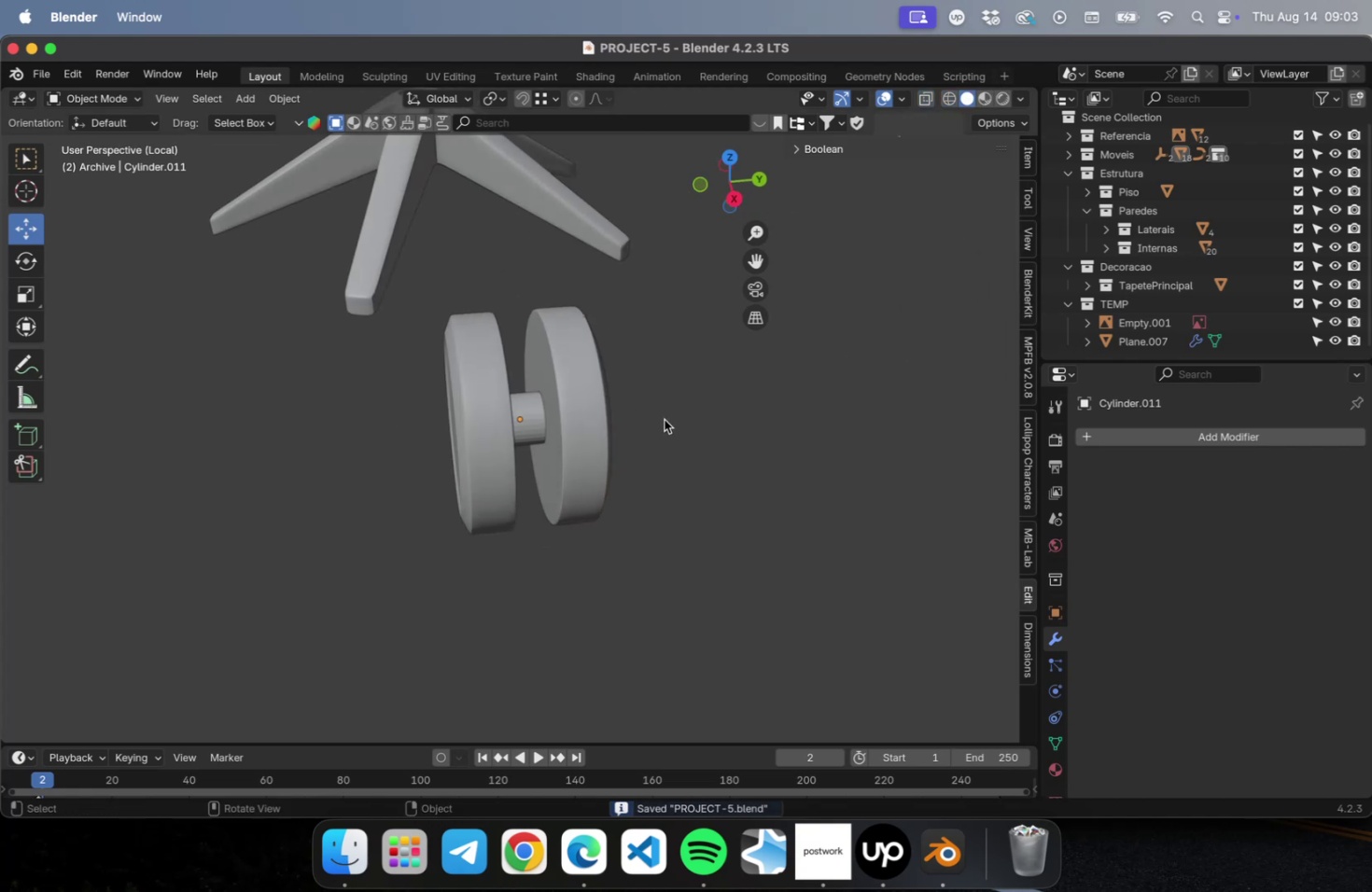 
left_click([531, 424])
 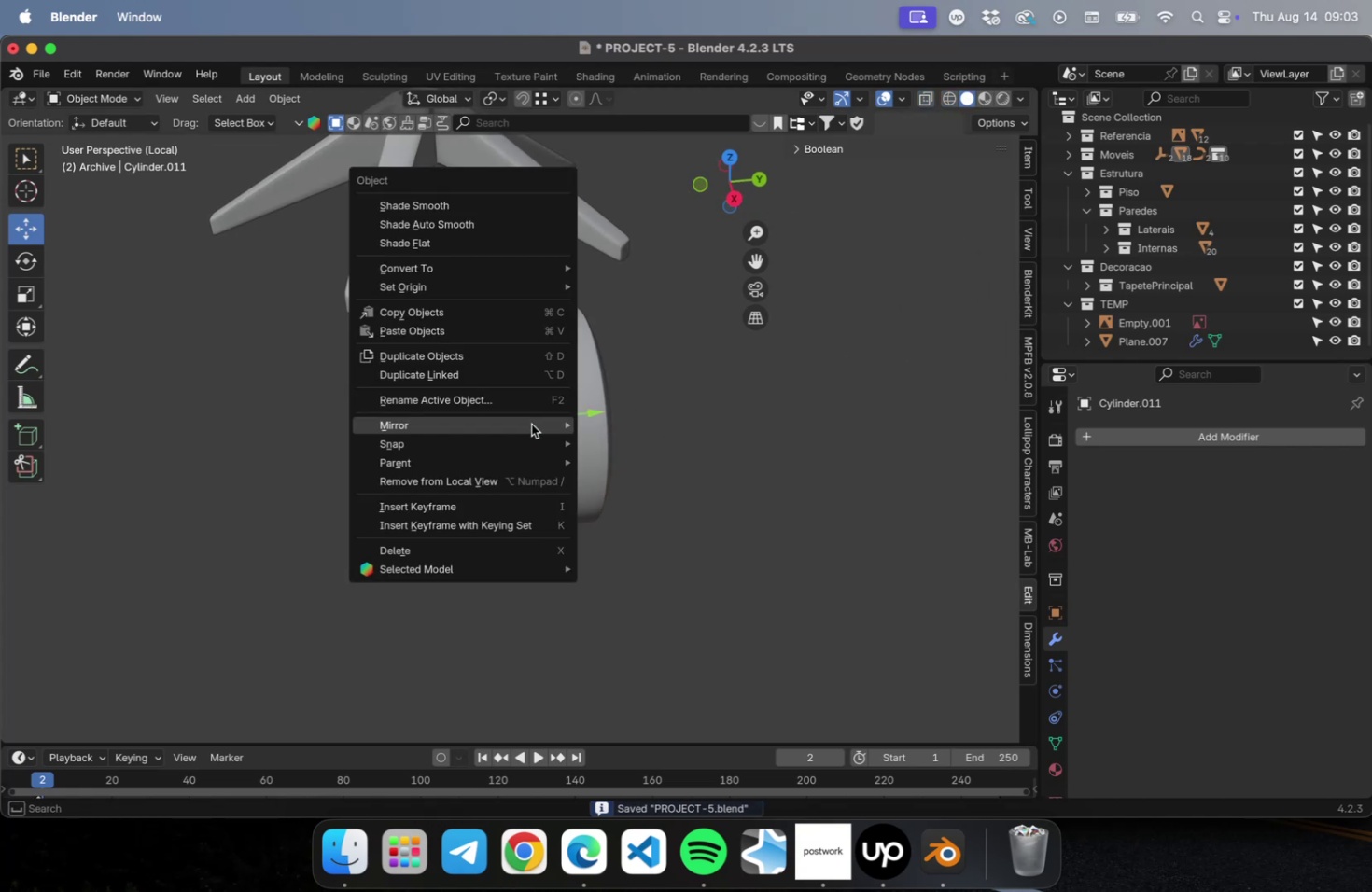 
right_click([531, 424])
 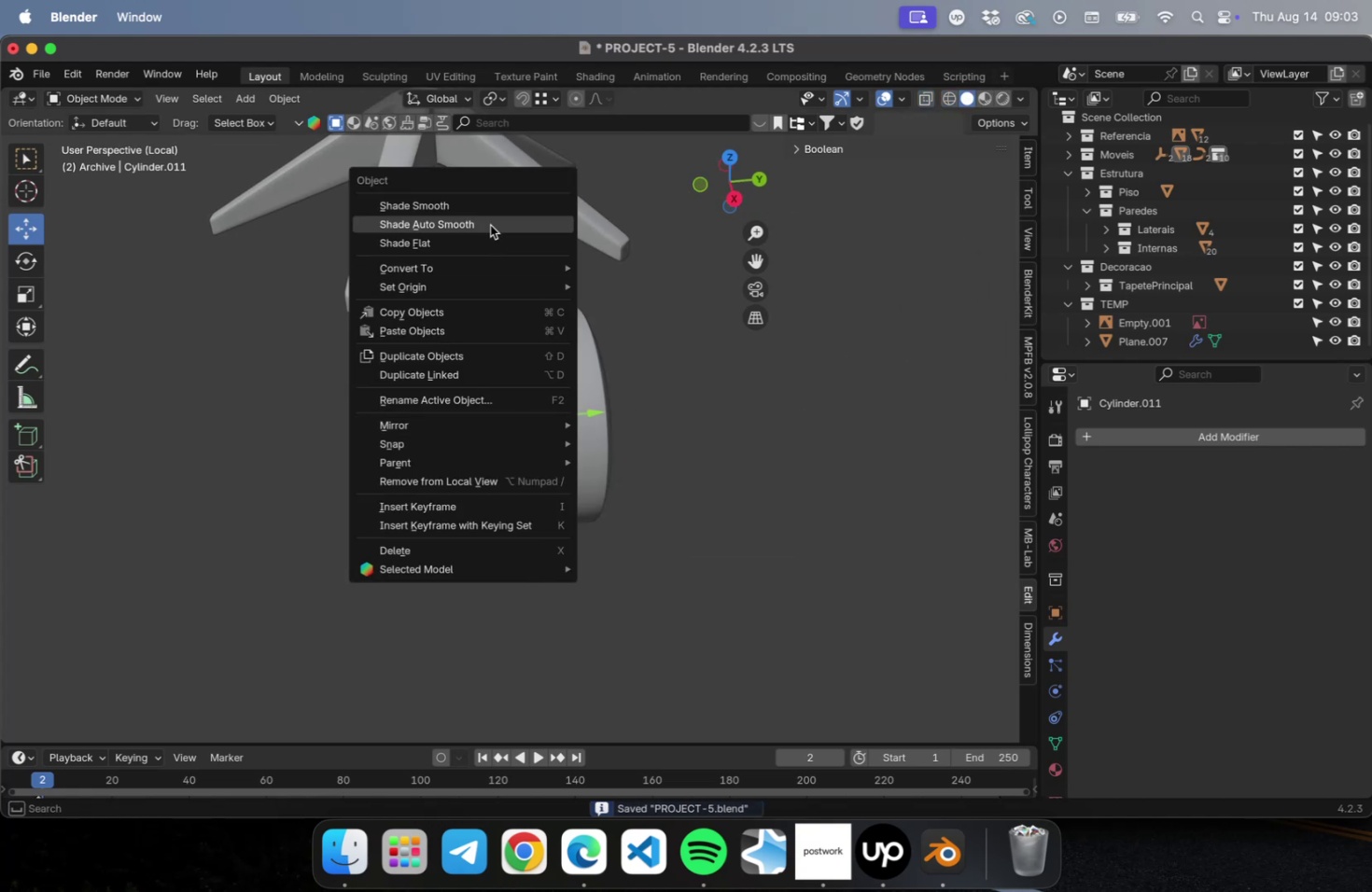 
left_click([490, 224])
 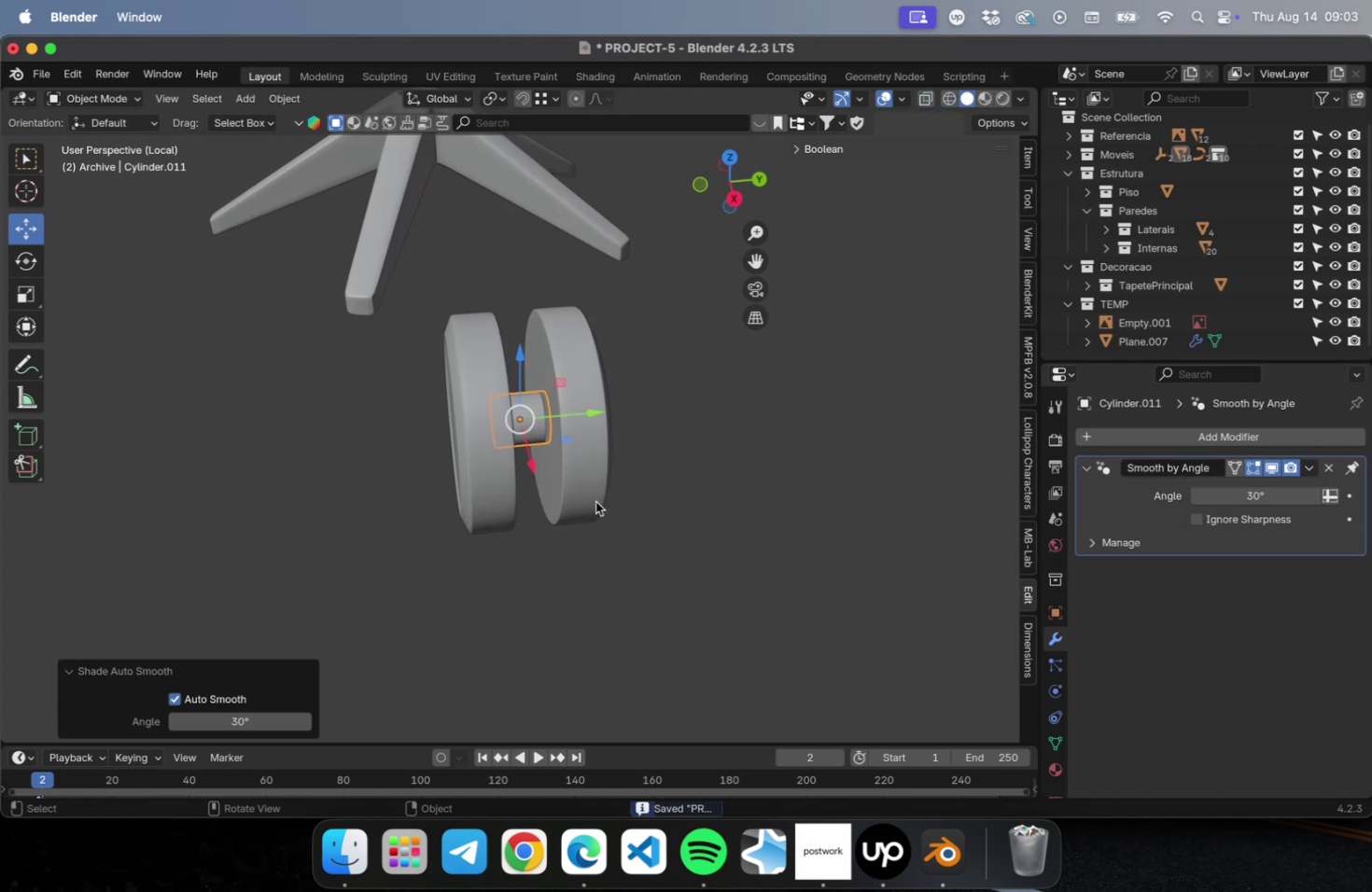 
key(Shift+D)
 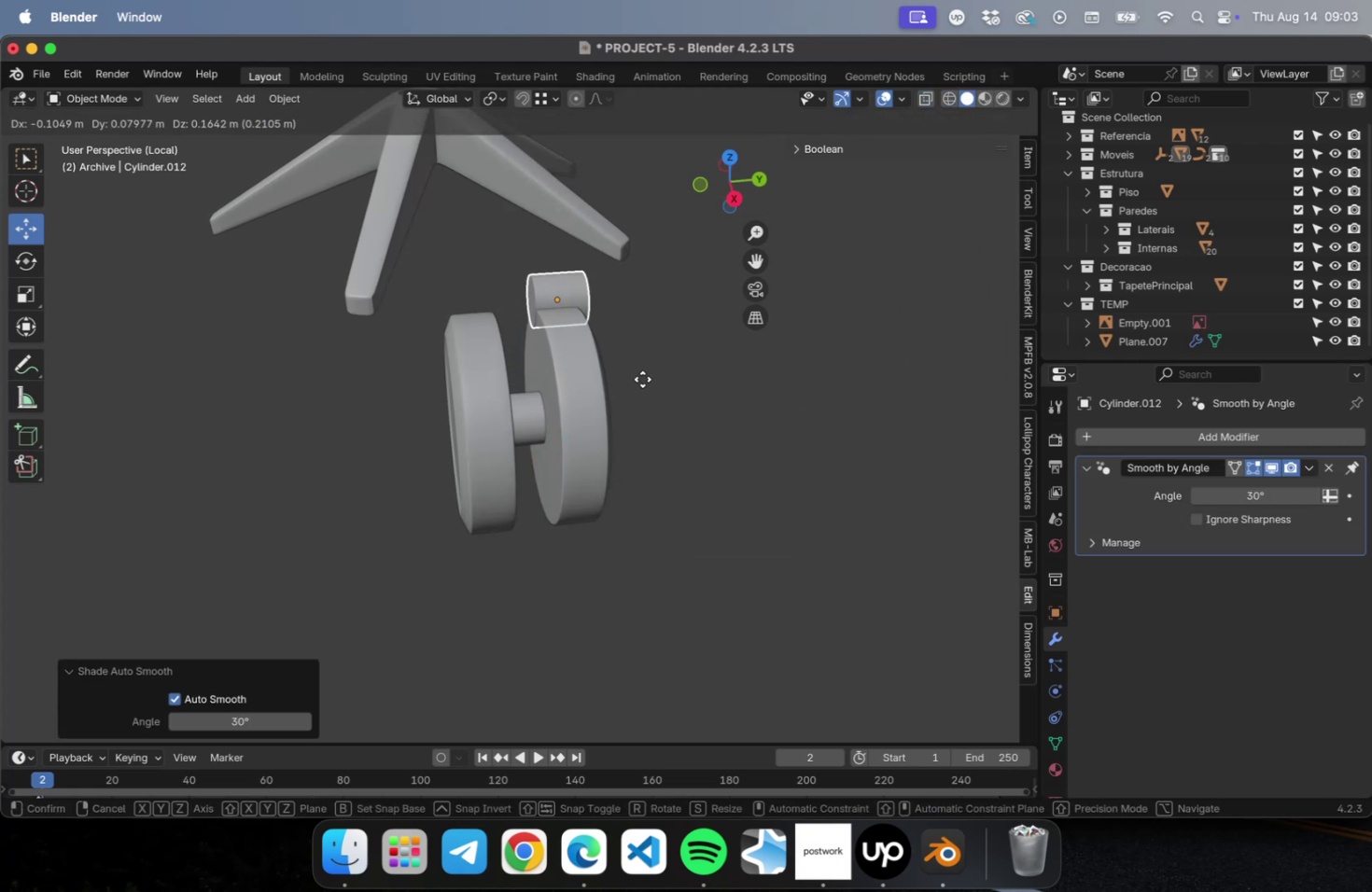 
left_click([648, 376])
 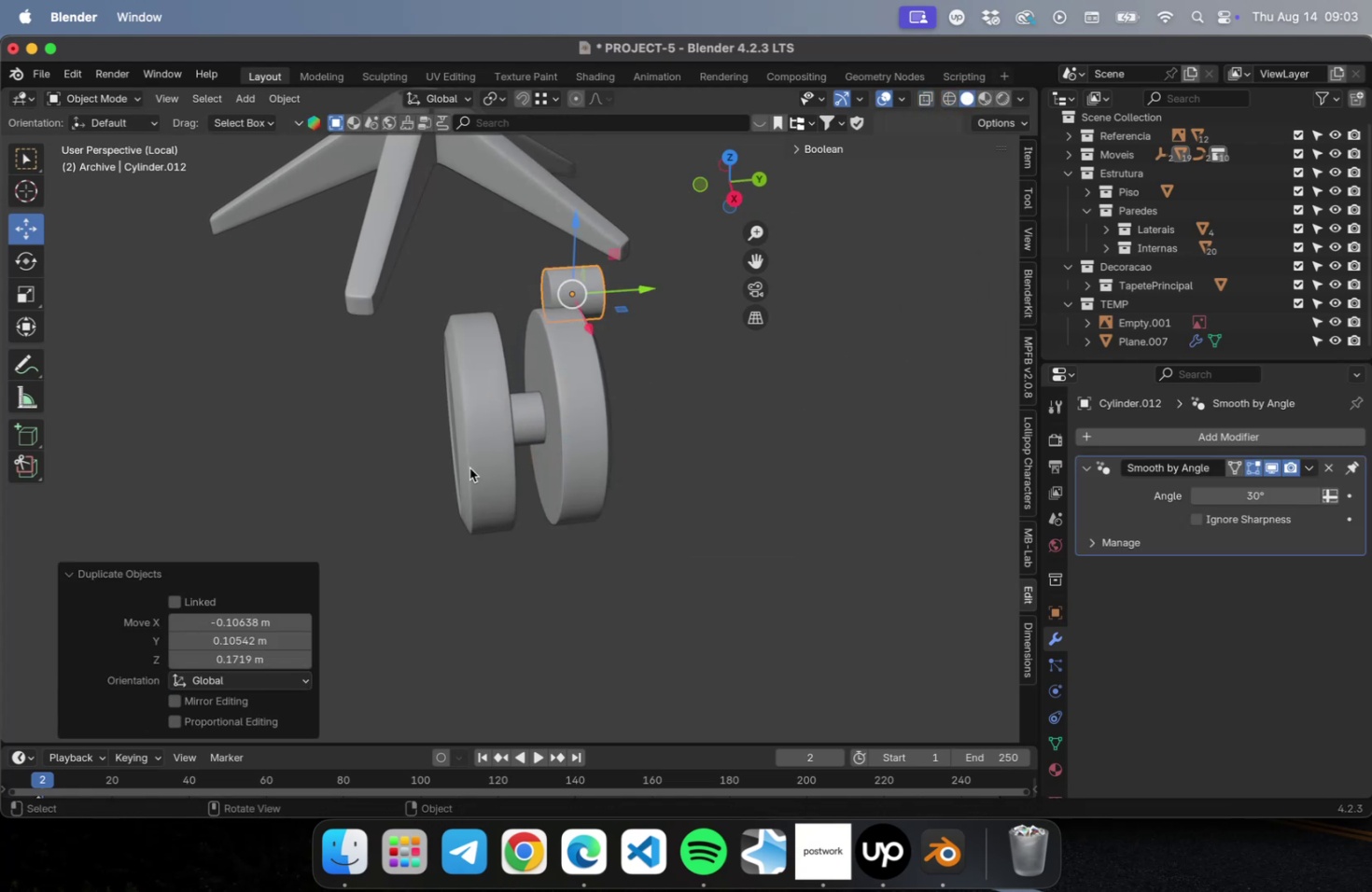 
key(NumLock)
 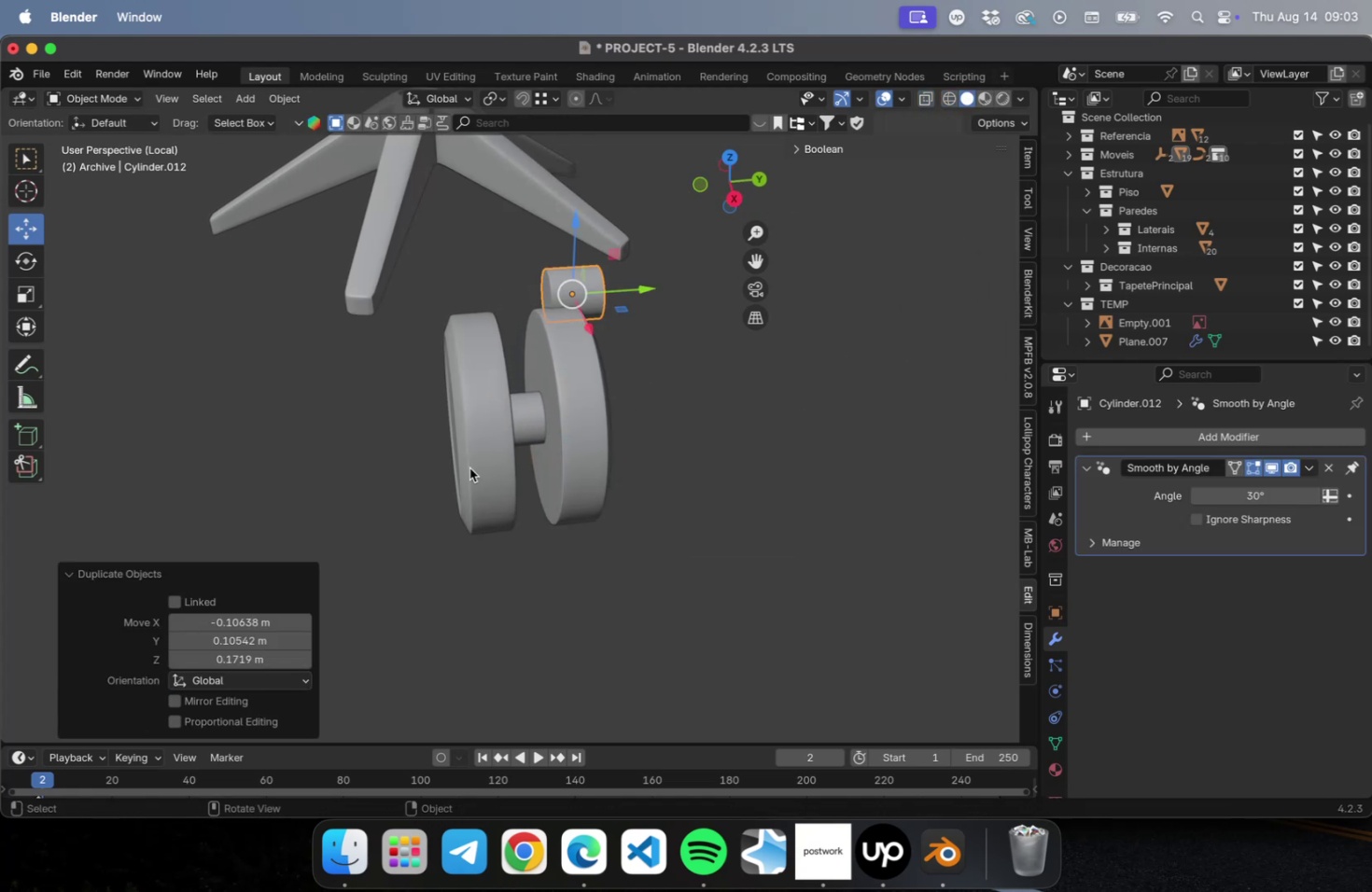 
key(Numpad3)
 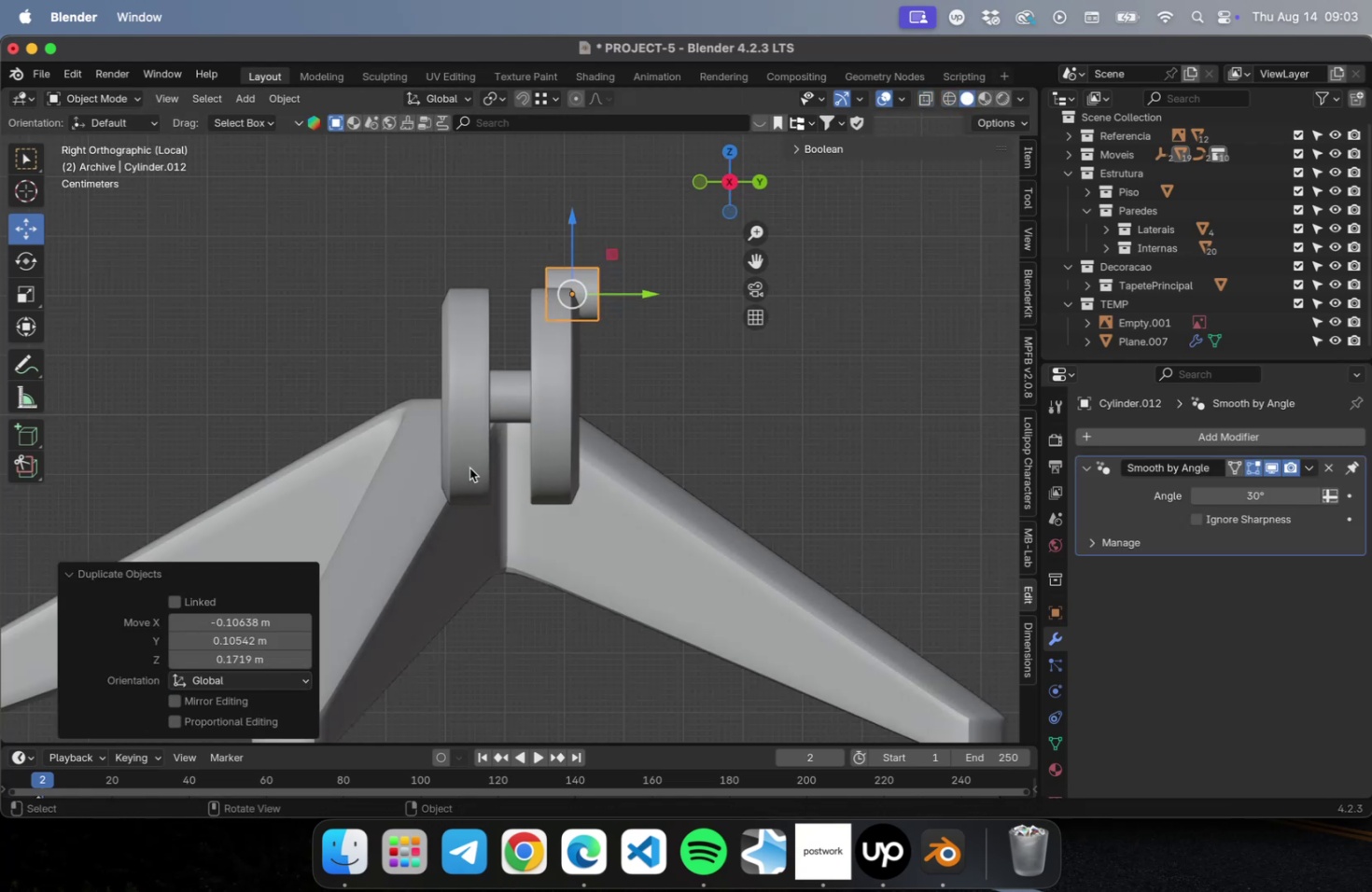 
key(NumLock)
 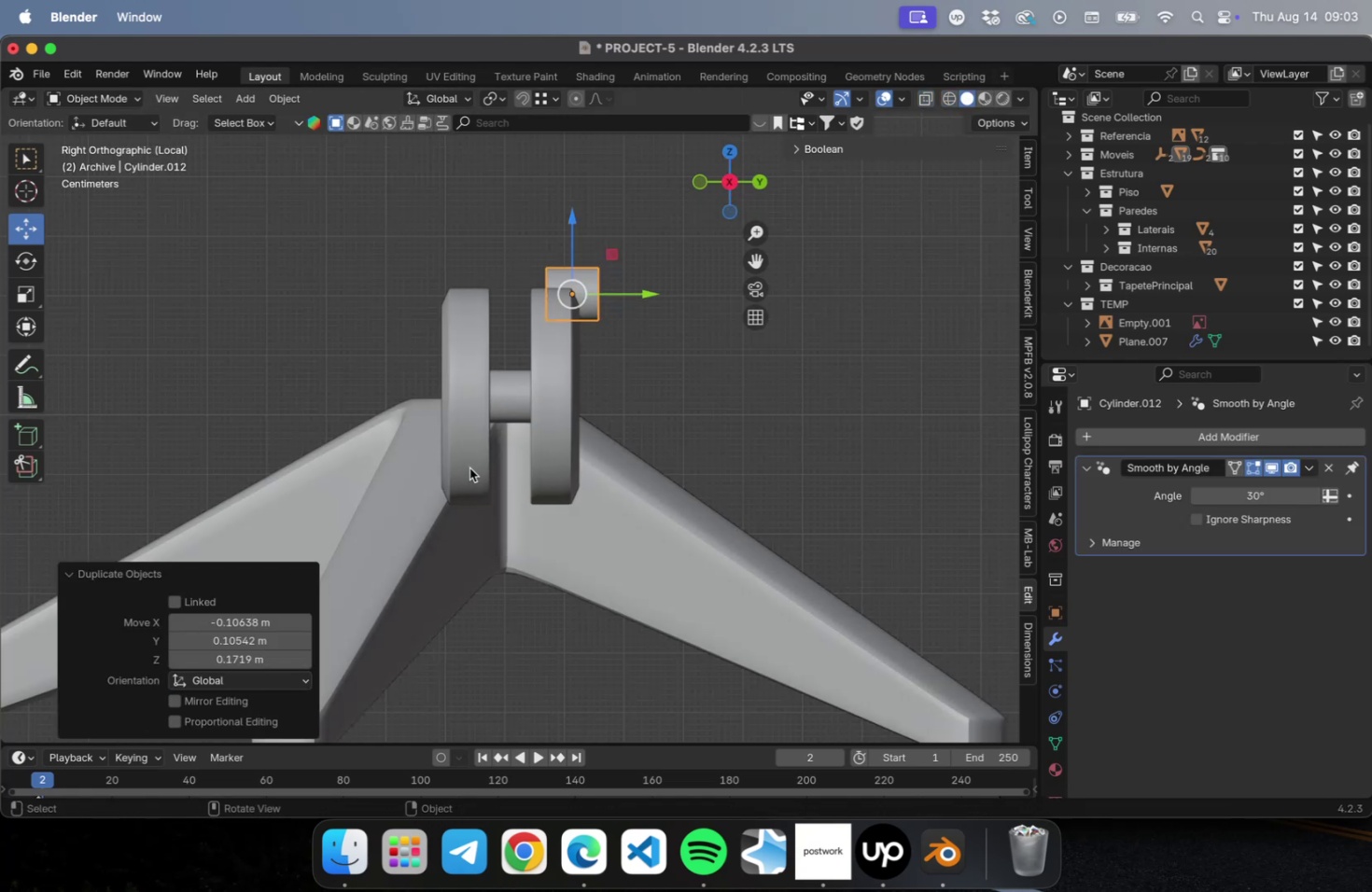 
key(Numpad1)
 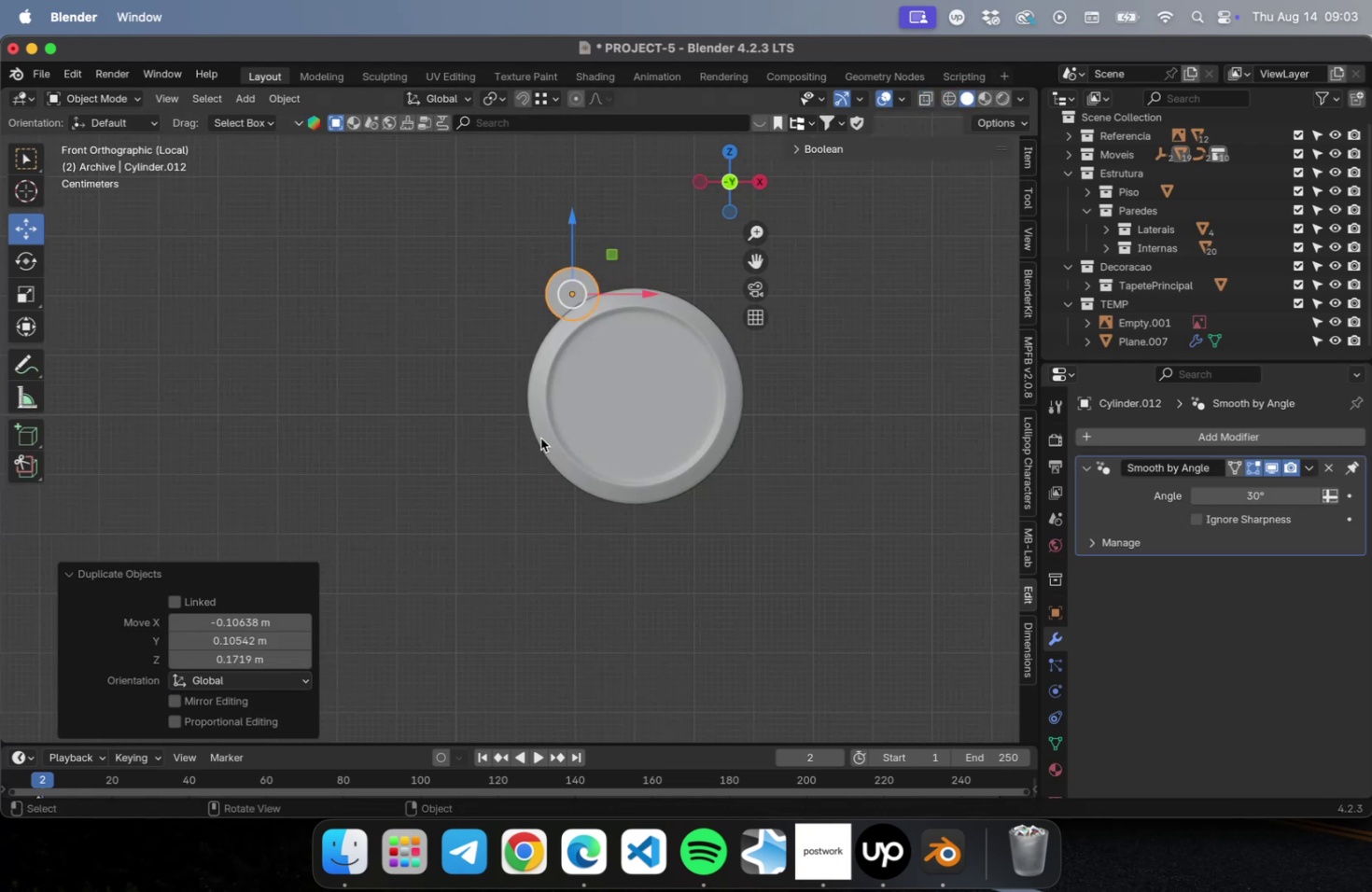 
key(S)
 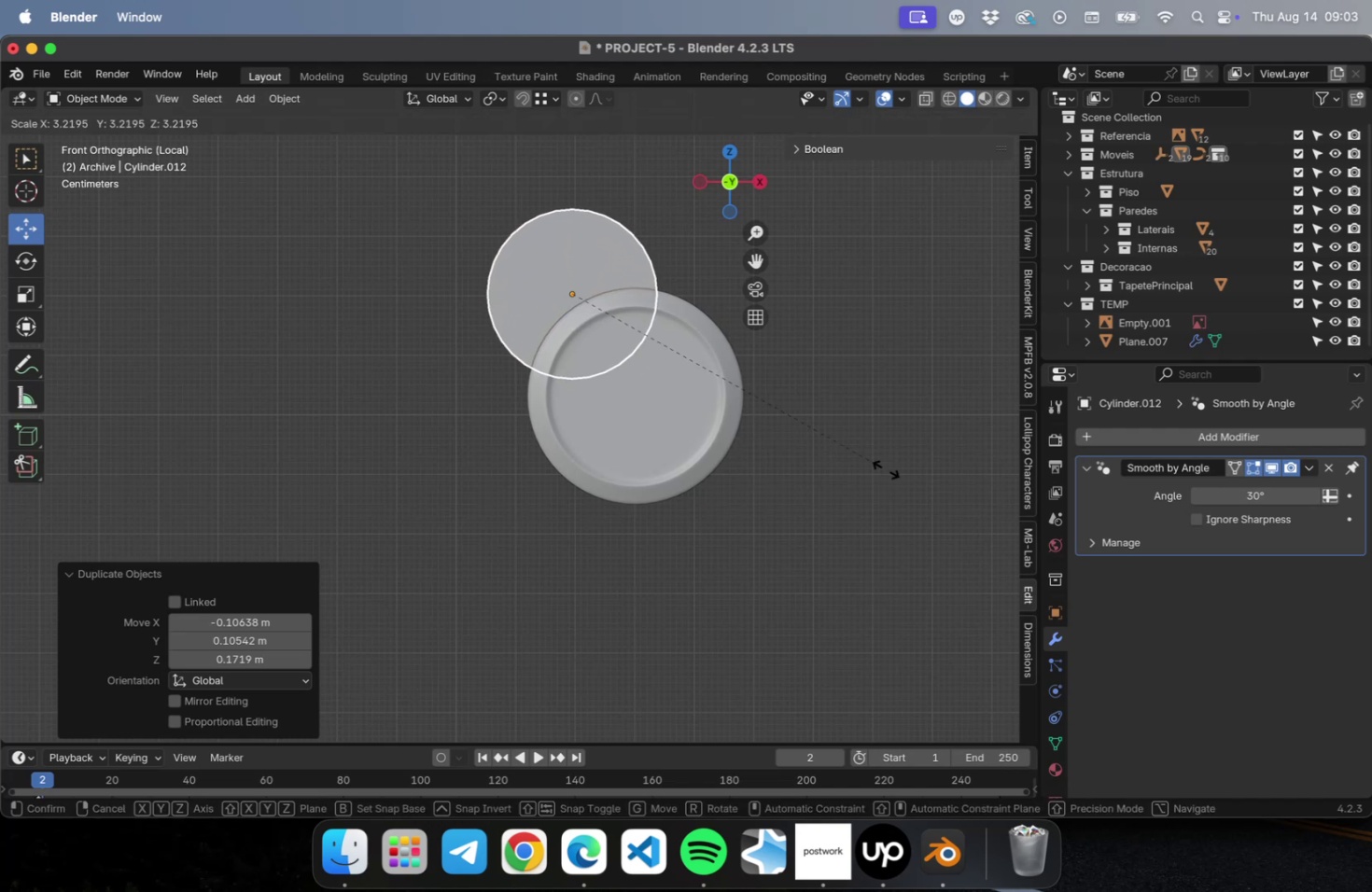 
left_click([930, 480])
 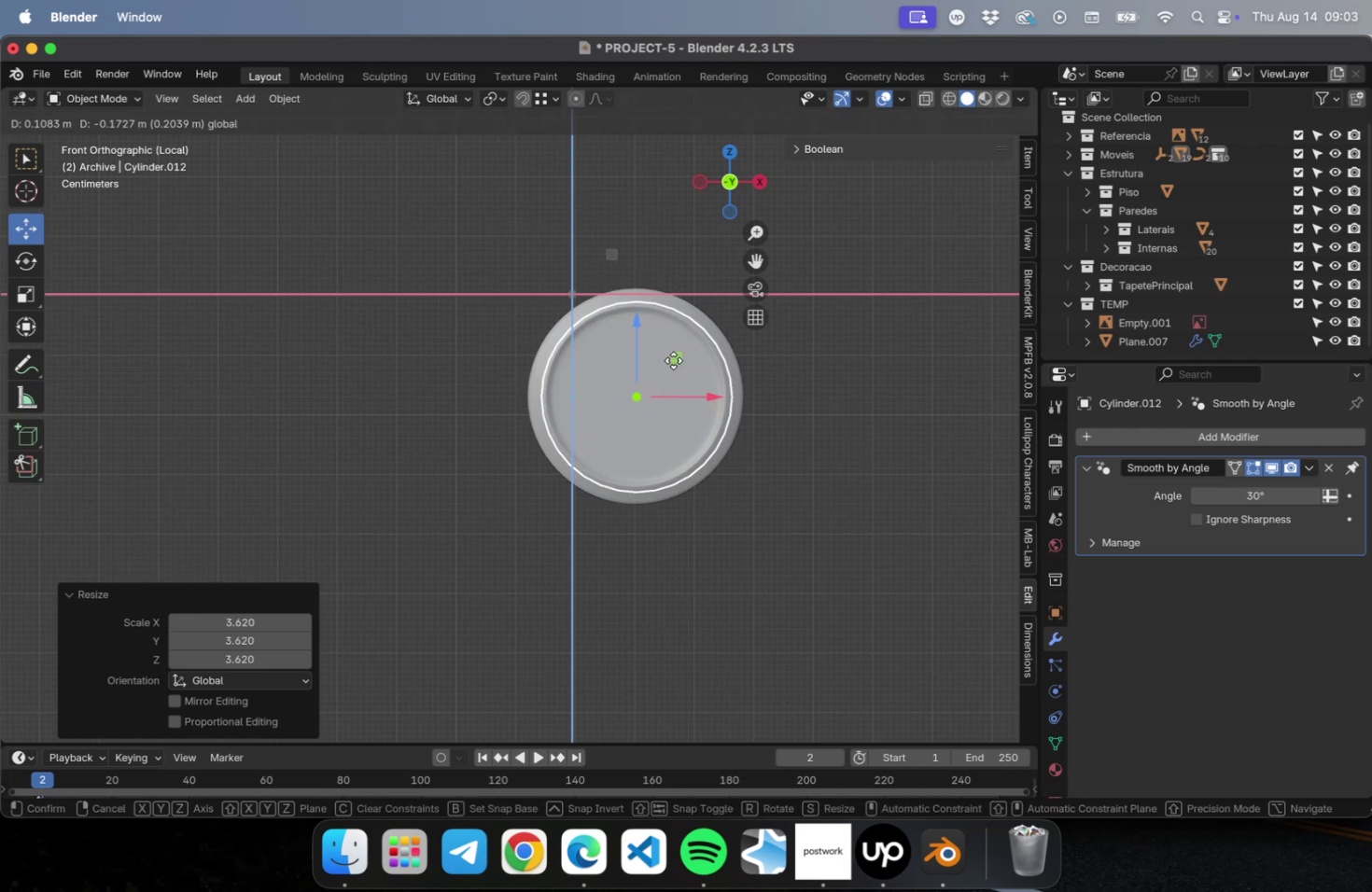 
key(S)
 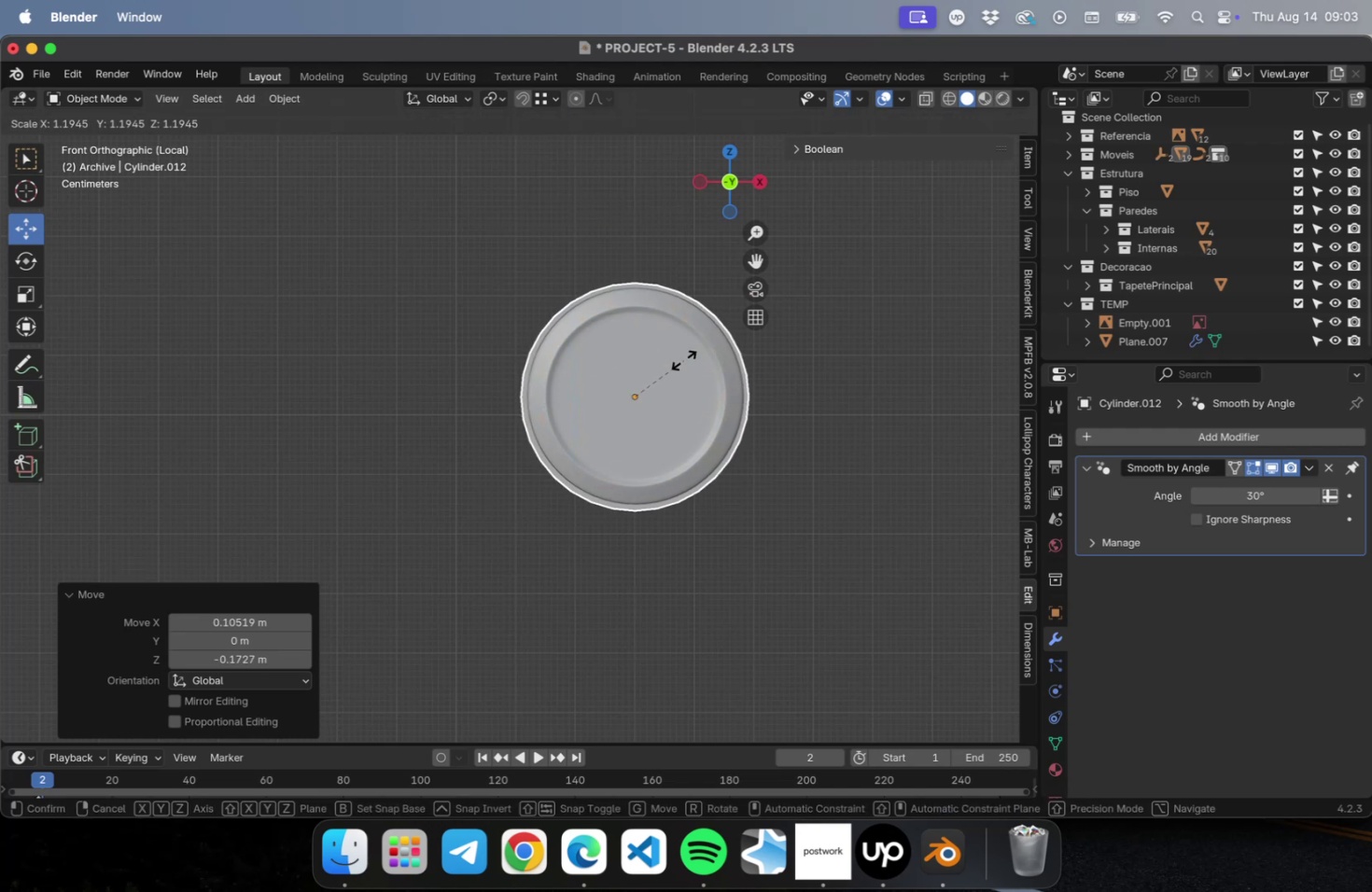 
left_click([682, 359])
 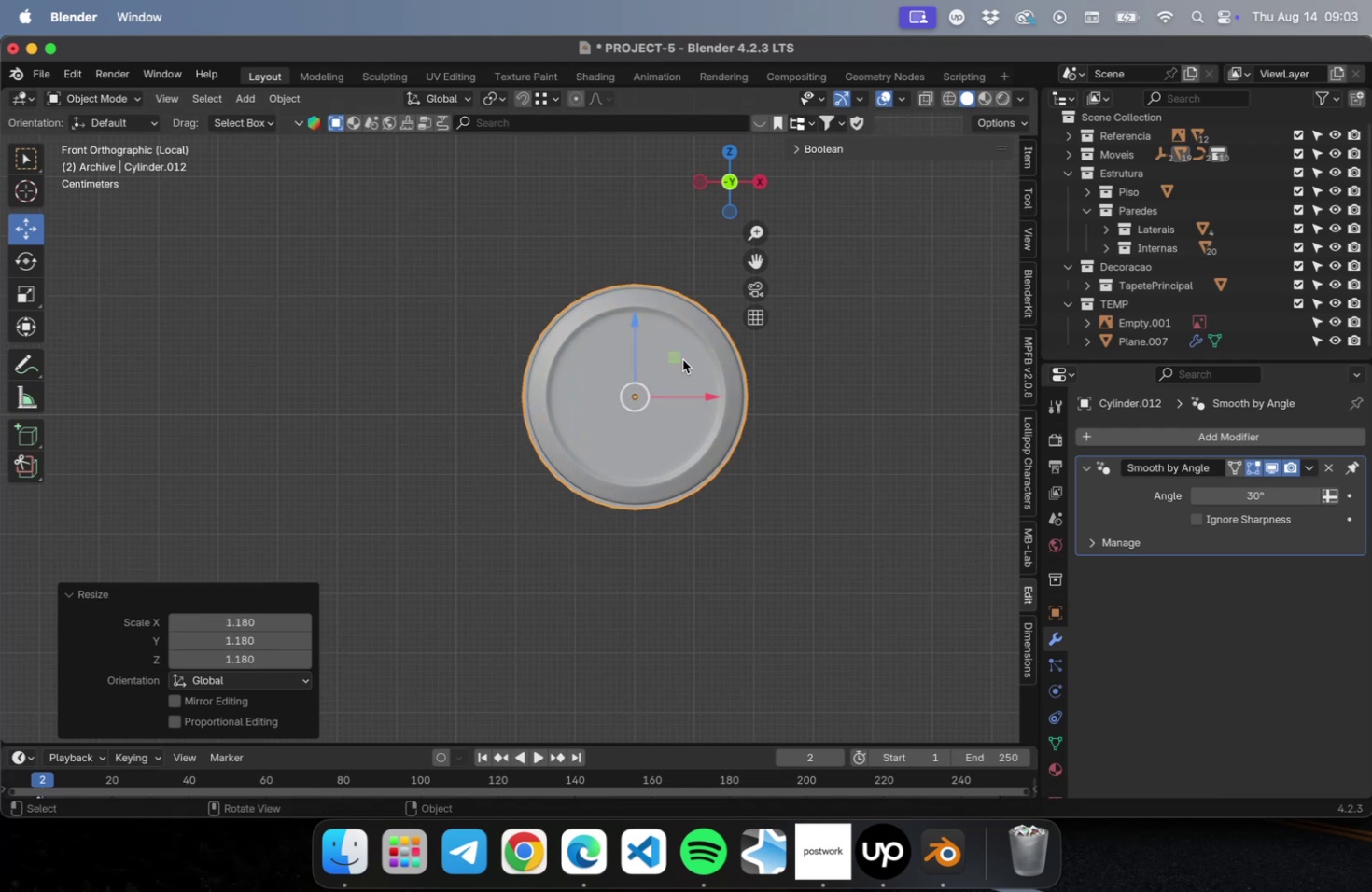 
key(NumLock)
 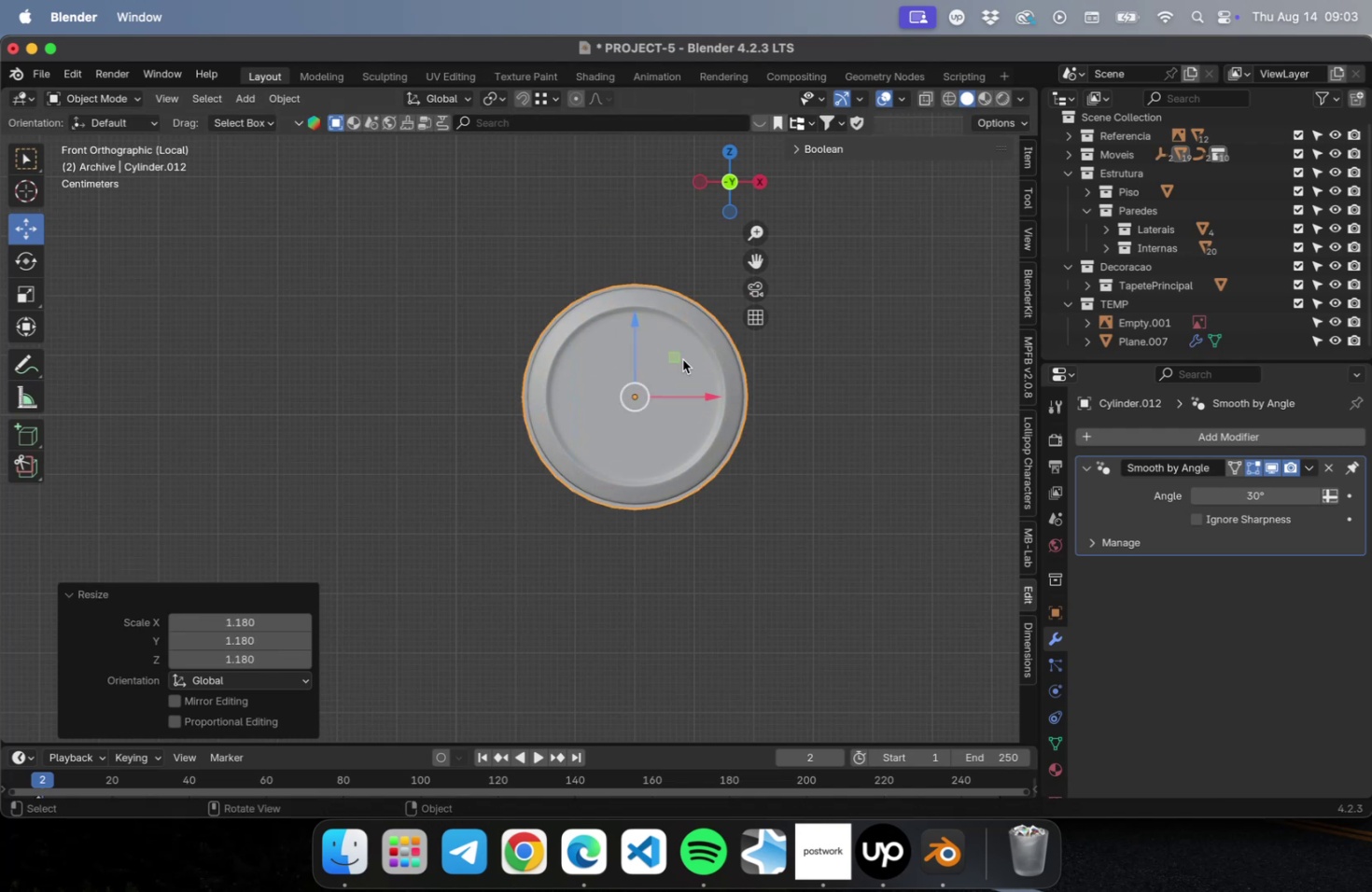 
key(Numpad1)
 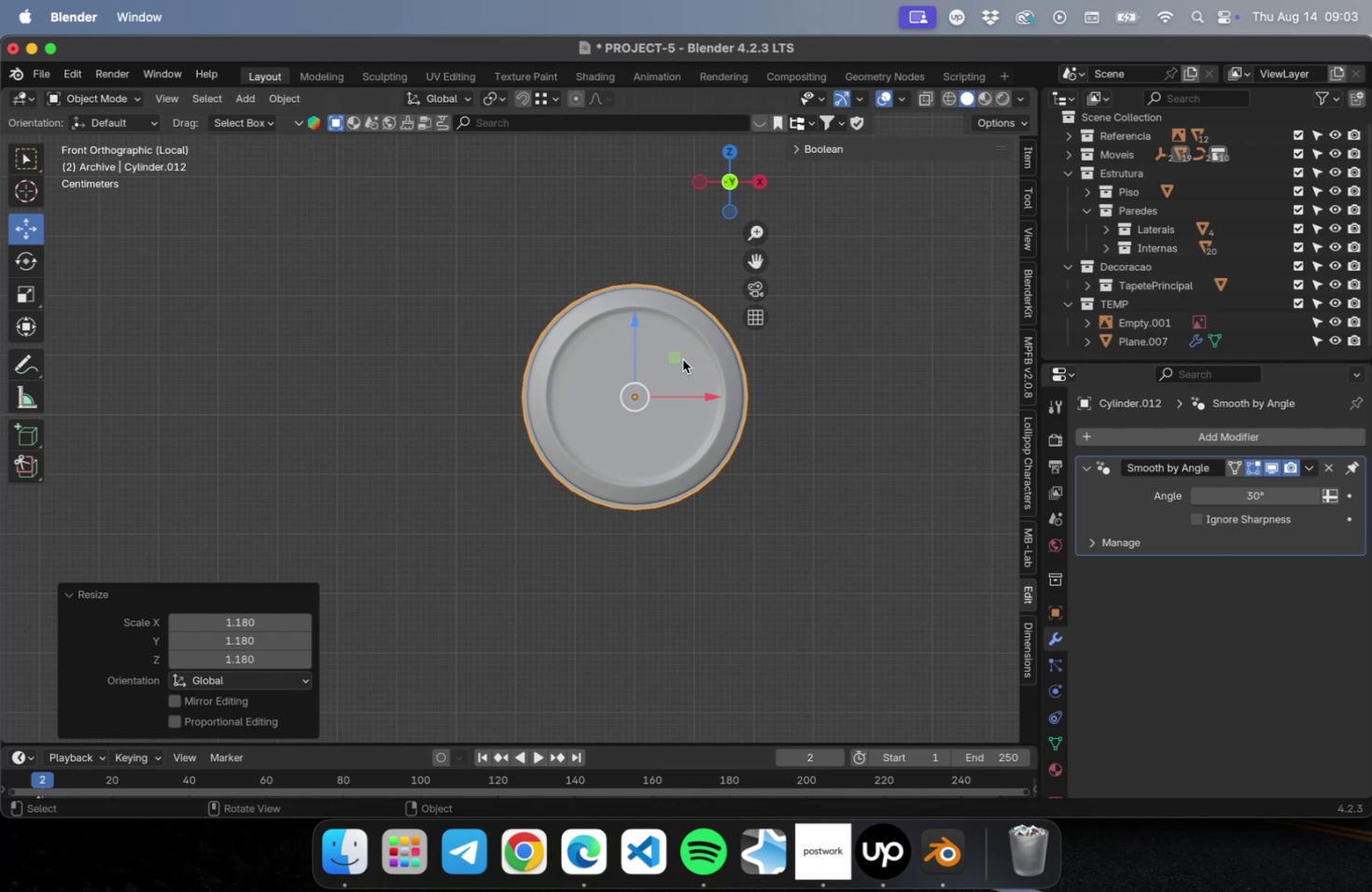 
key(NumLock)
 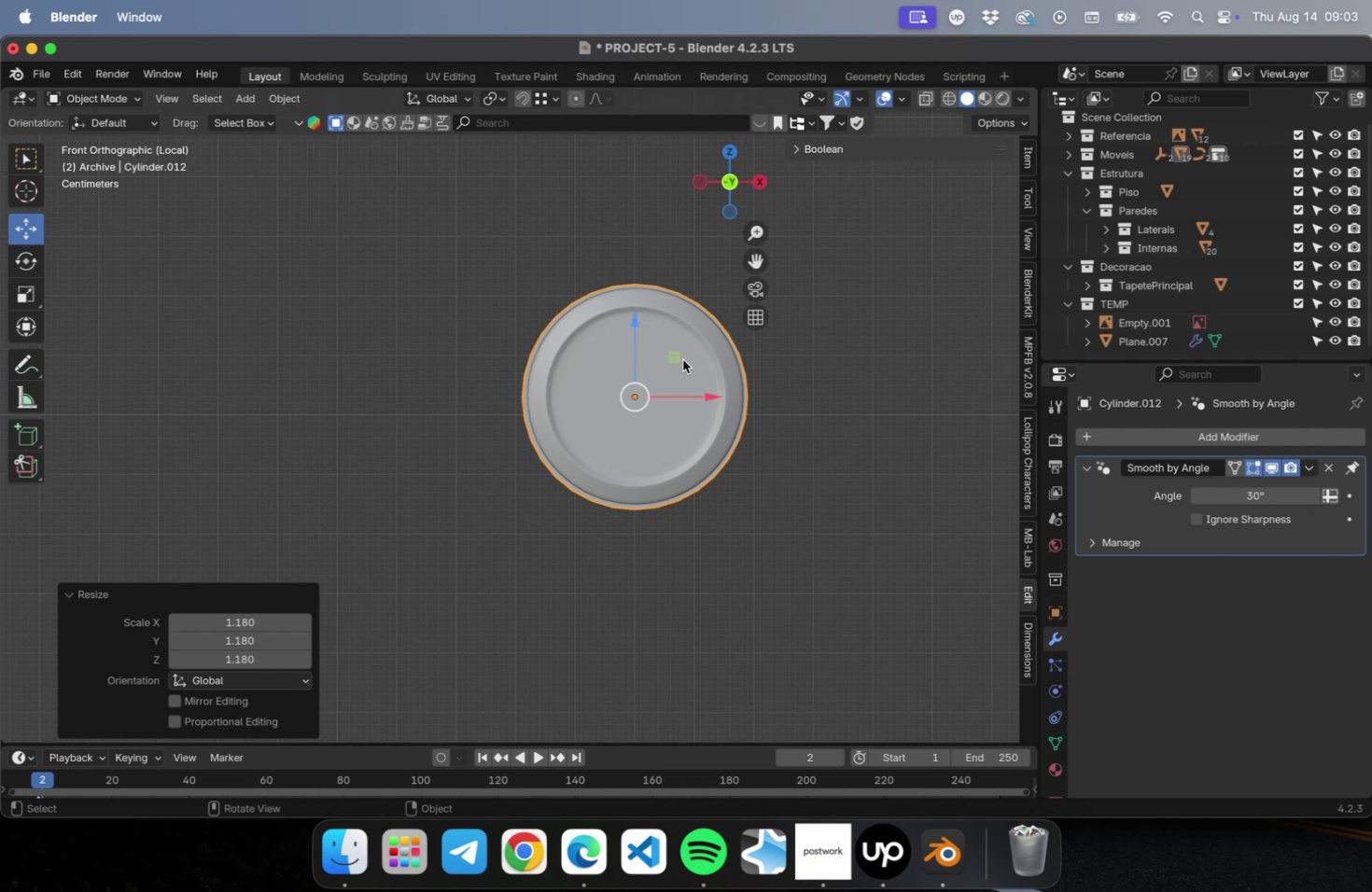 
key(Numpad3)
 